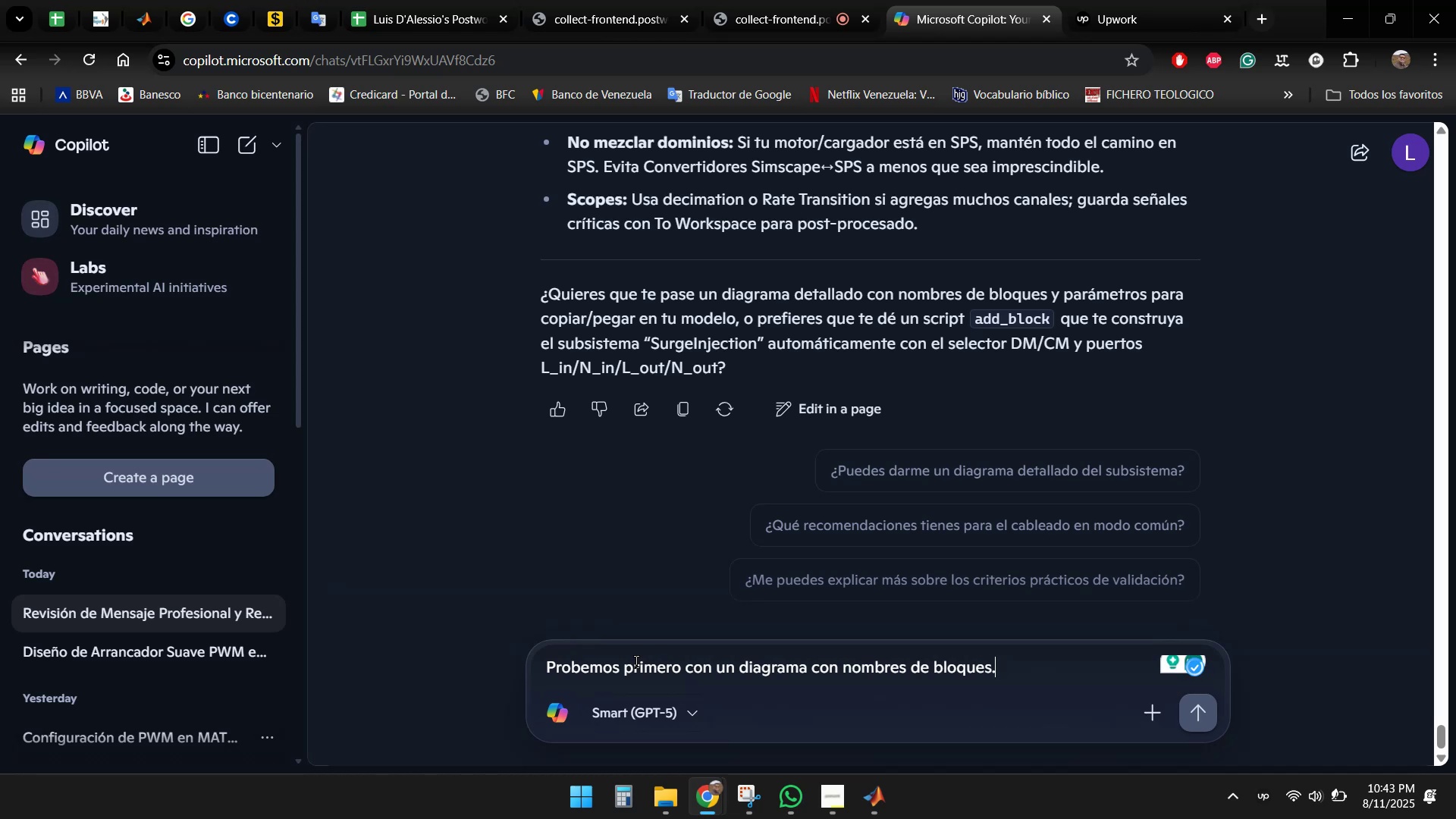 
key(Backspace)
type( para )
key(Backspace)
key(Backspace)
key(Backspace)
key(Backspace)
key(Backspace)
key(Backspace)
type(.)
 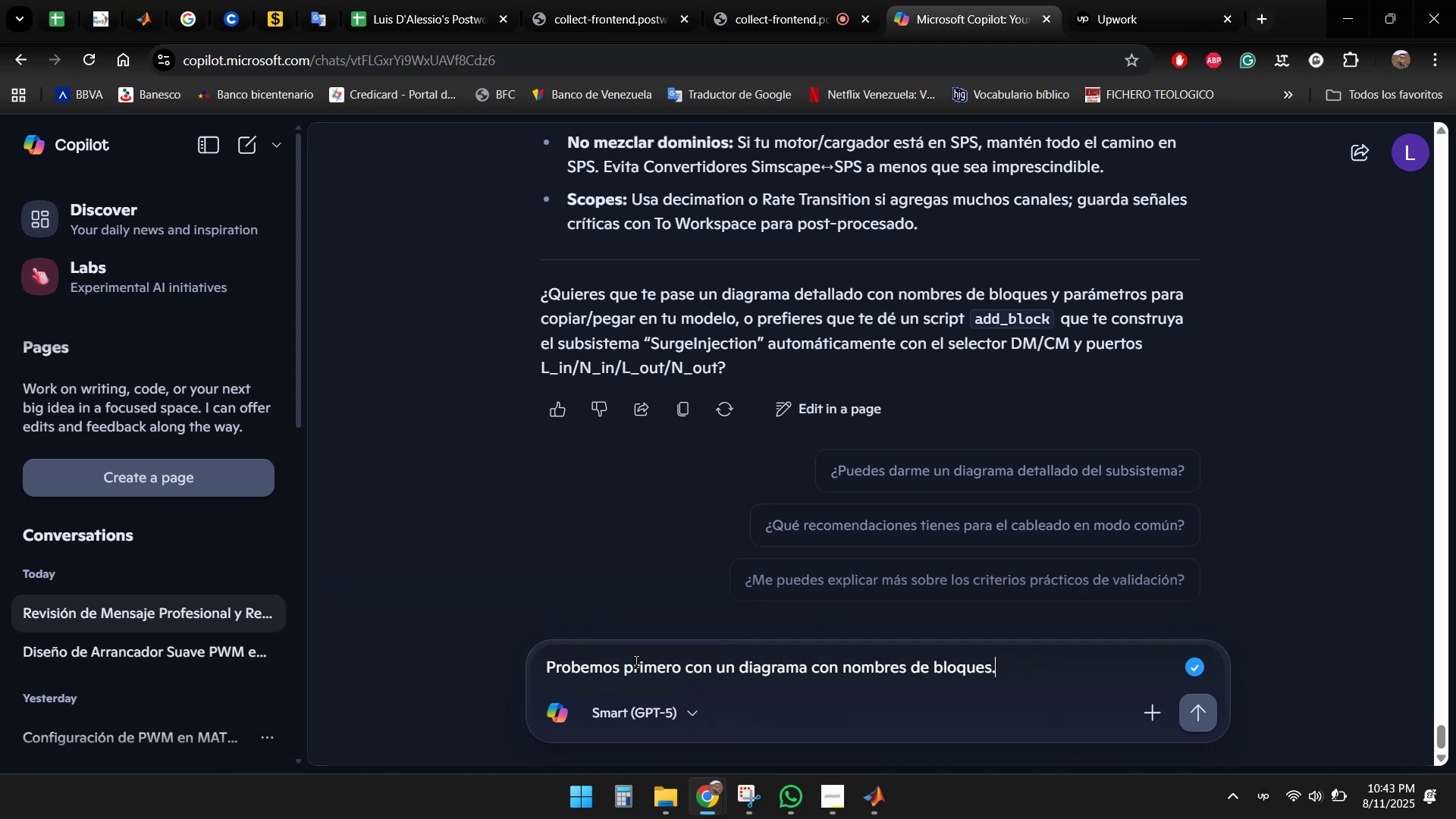 
key(Enter)
 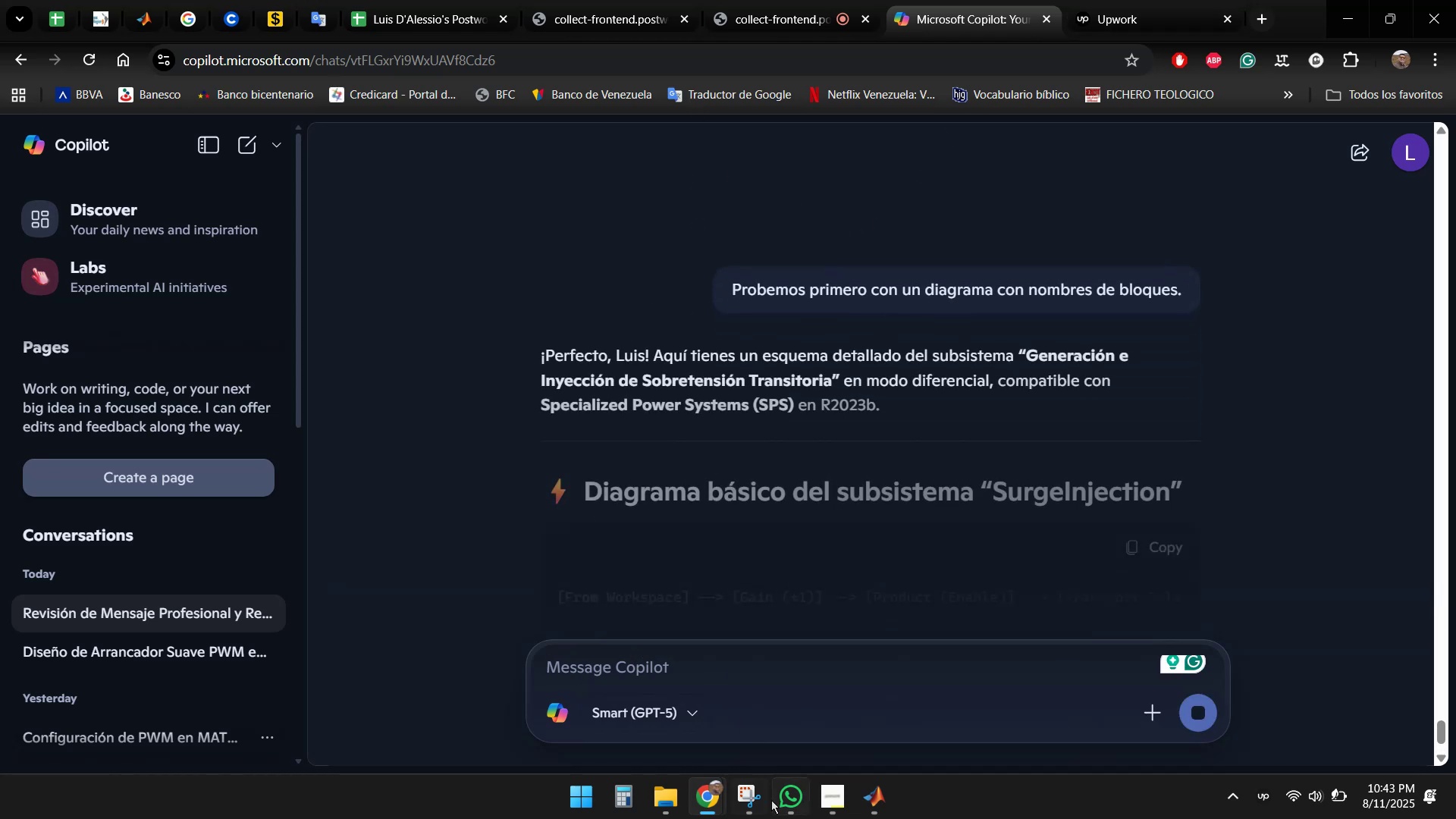 
left_click([883, 816])
 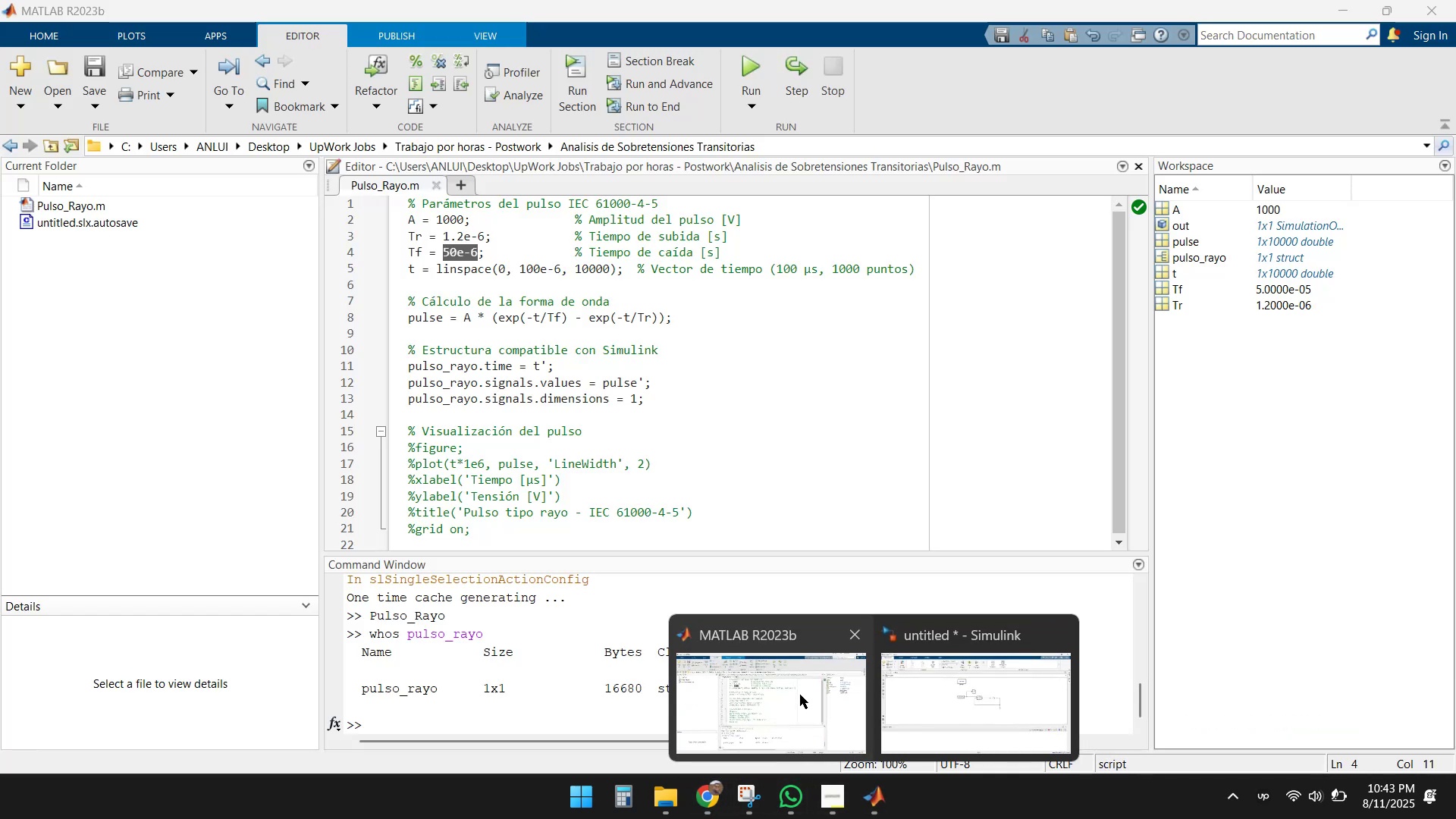 
left_click([800, 695])
 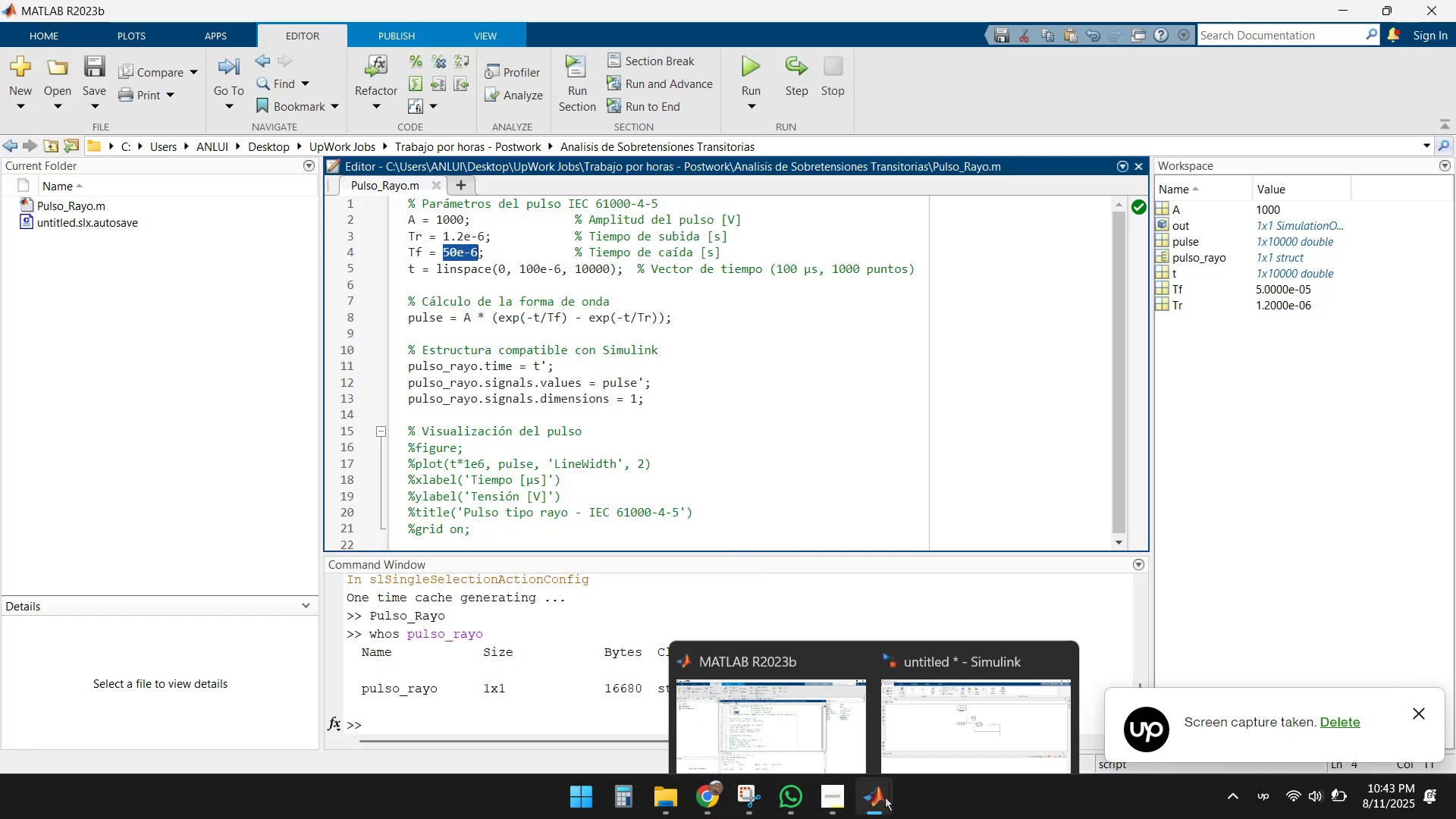 
double_click([970, 682])
 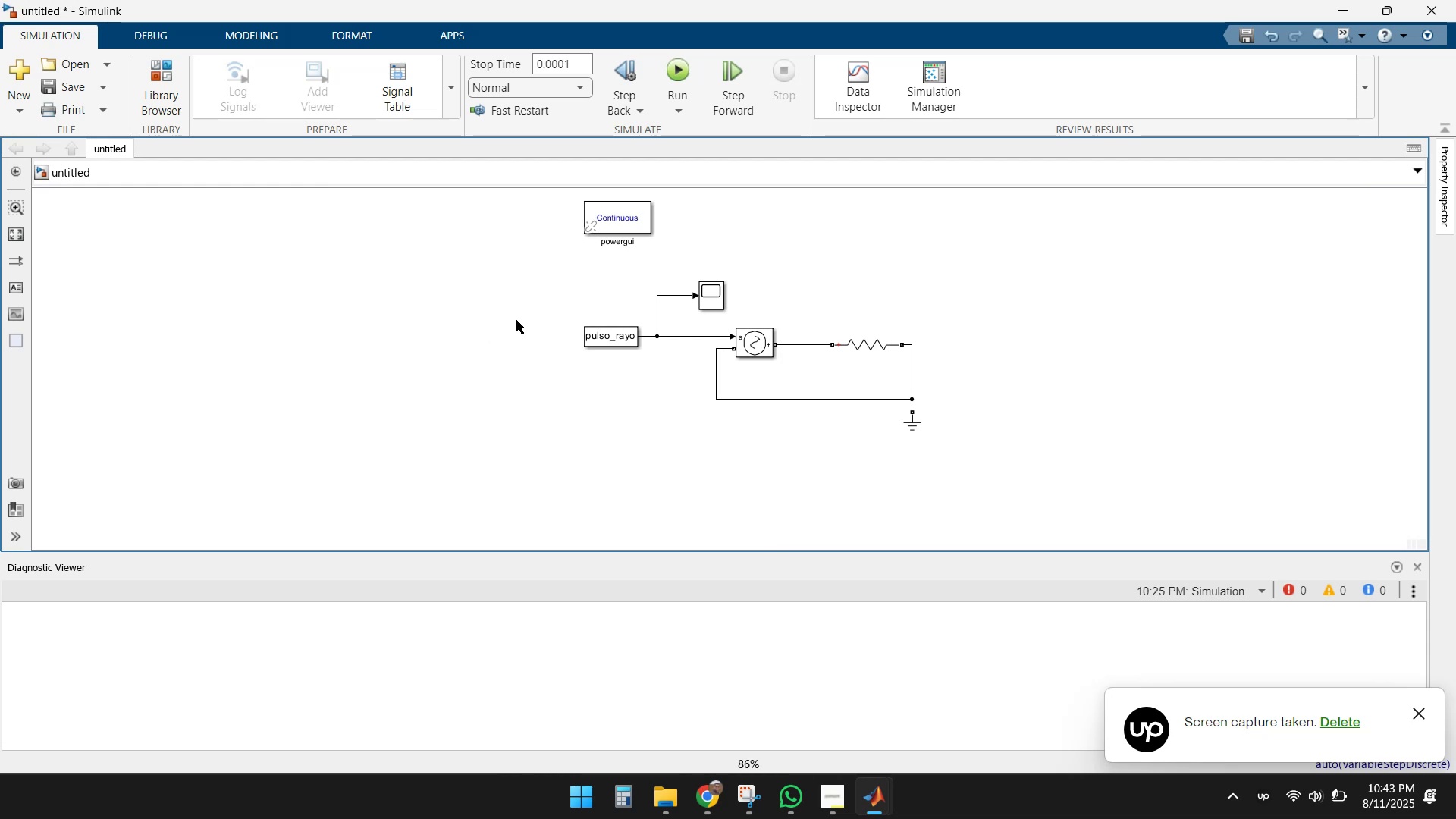 
wait(8.33)
 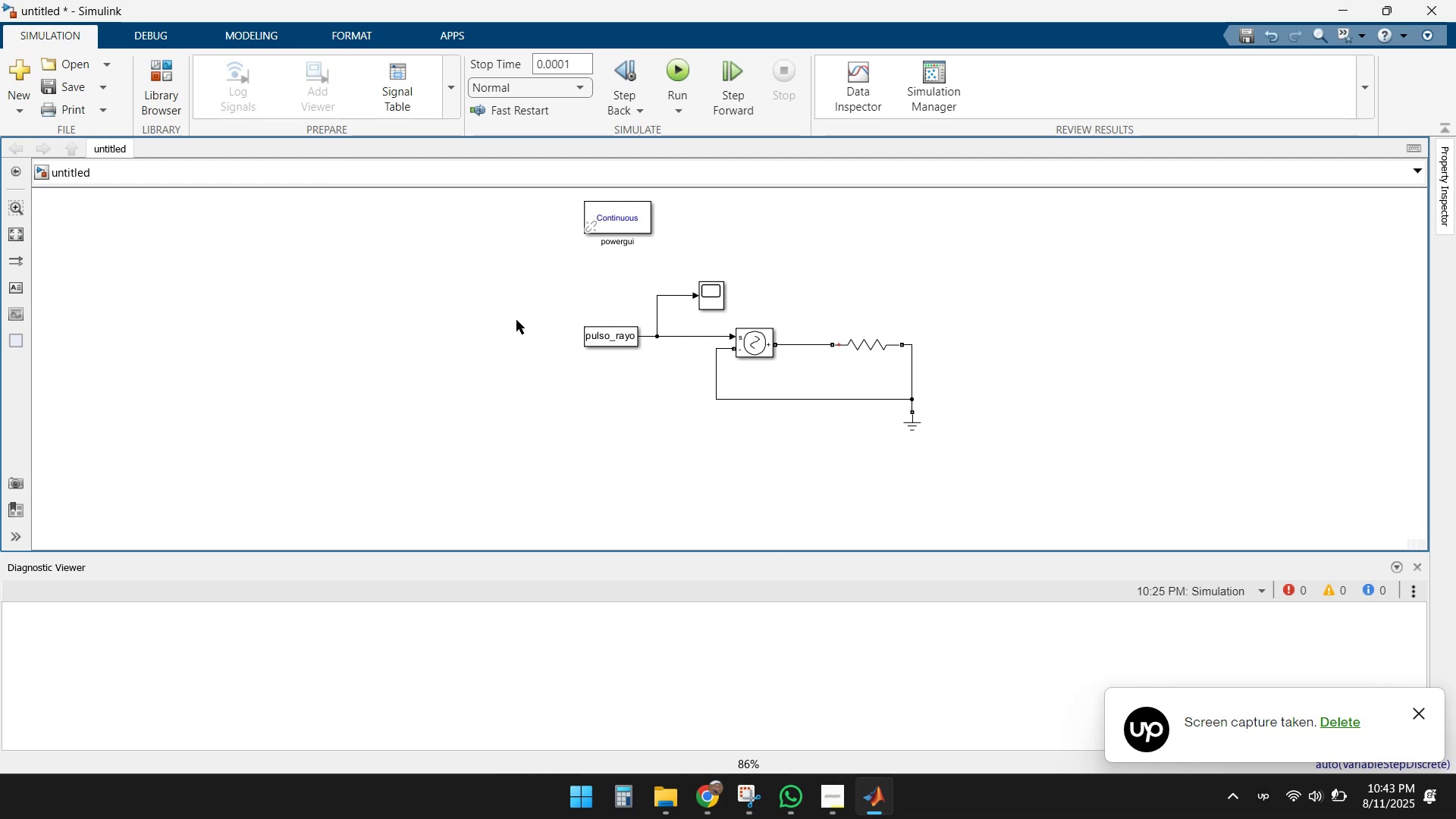 
scroll: coordinate [836, 346], scroll_direction: up, amount: 2.0
 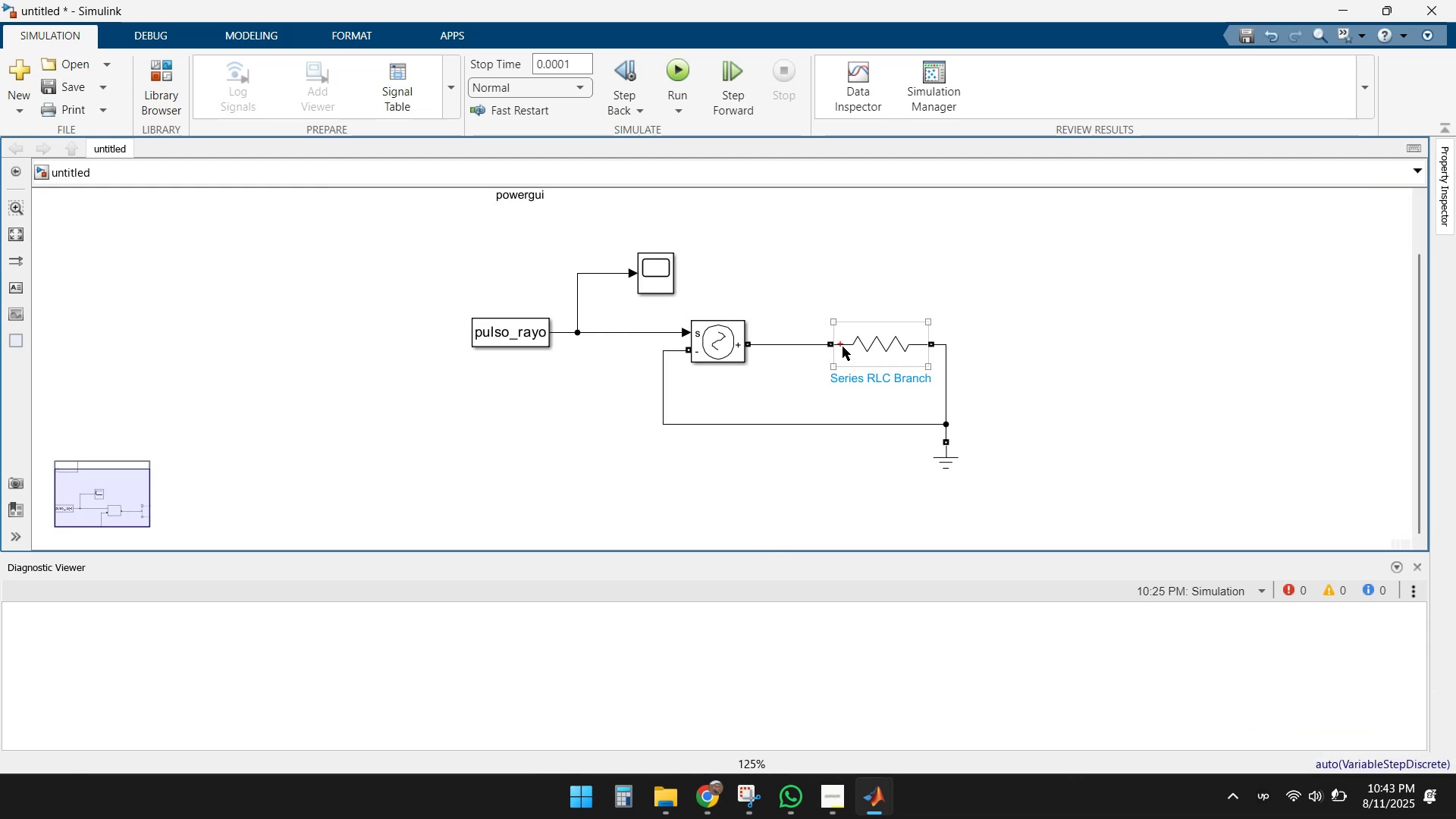 
left_click([843, 347])
 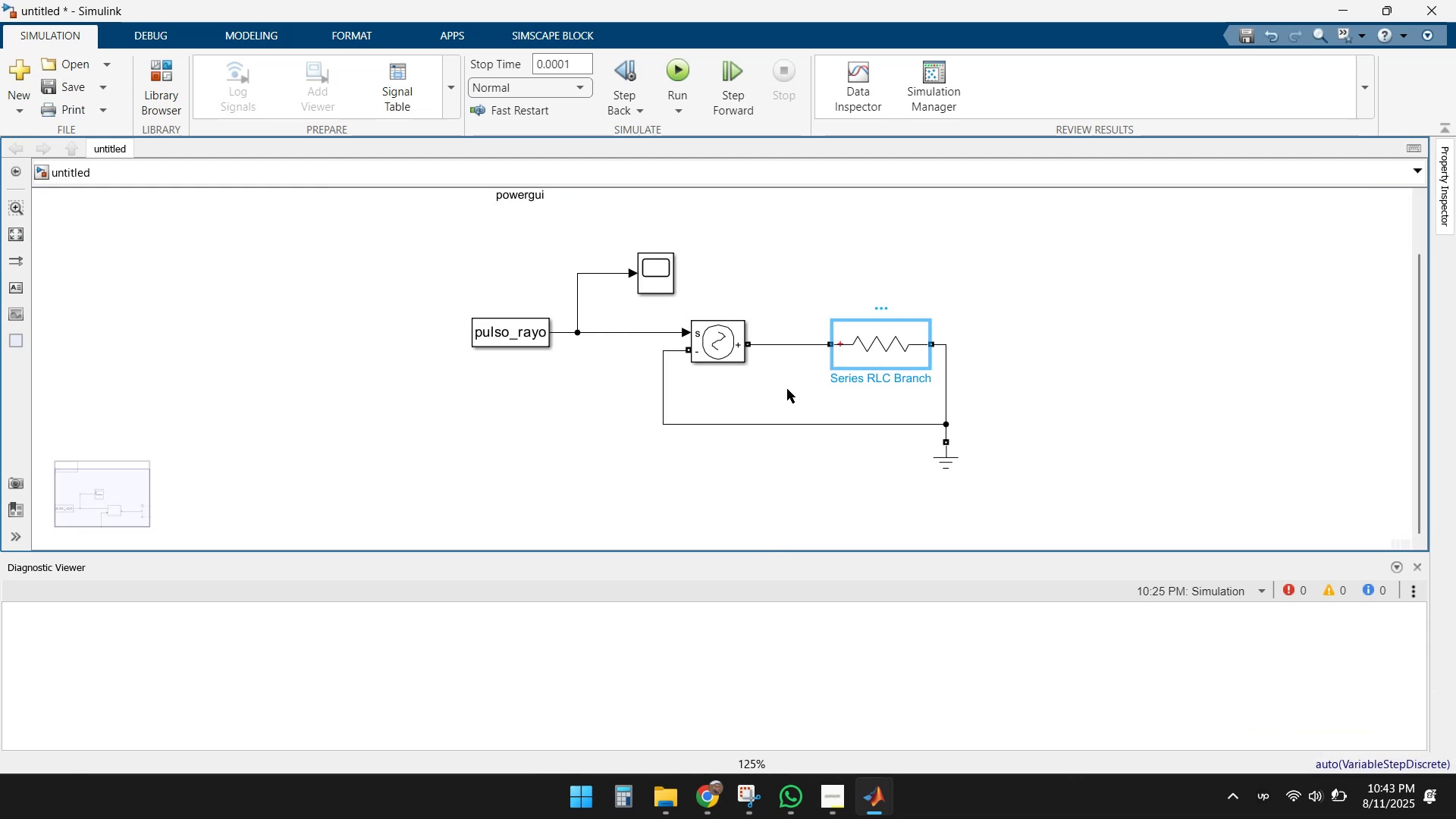 
left_click([787, 389])
 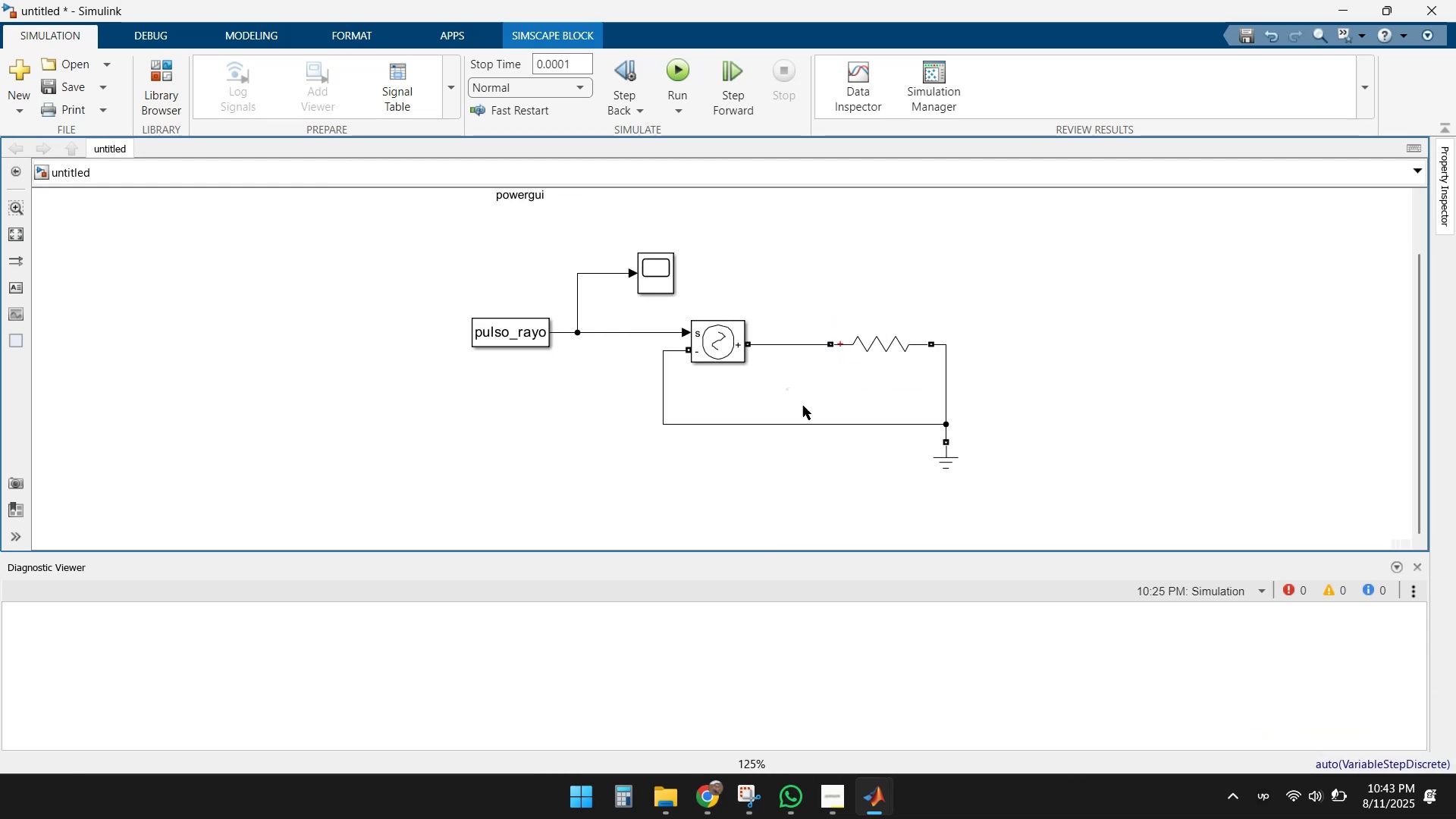 
scroll: coordinate [799, 428], scroll_direction: down, amount: 1.0
 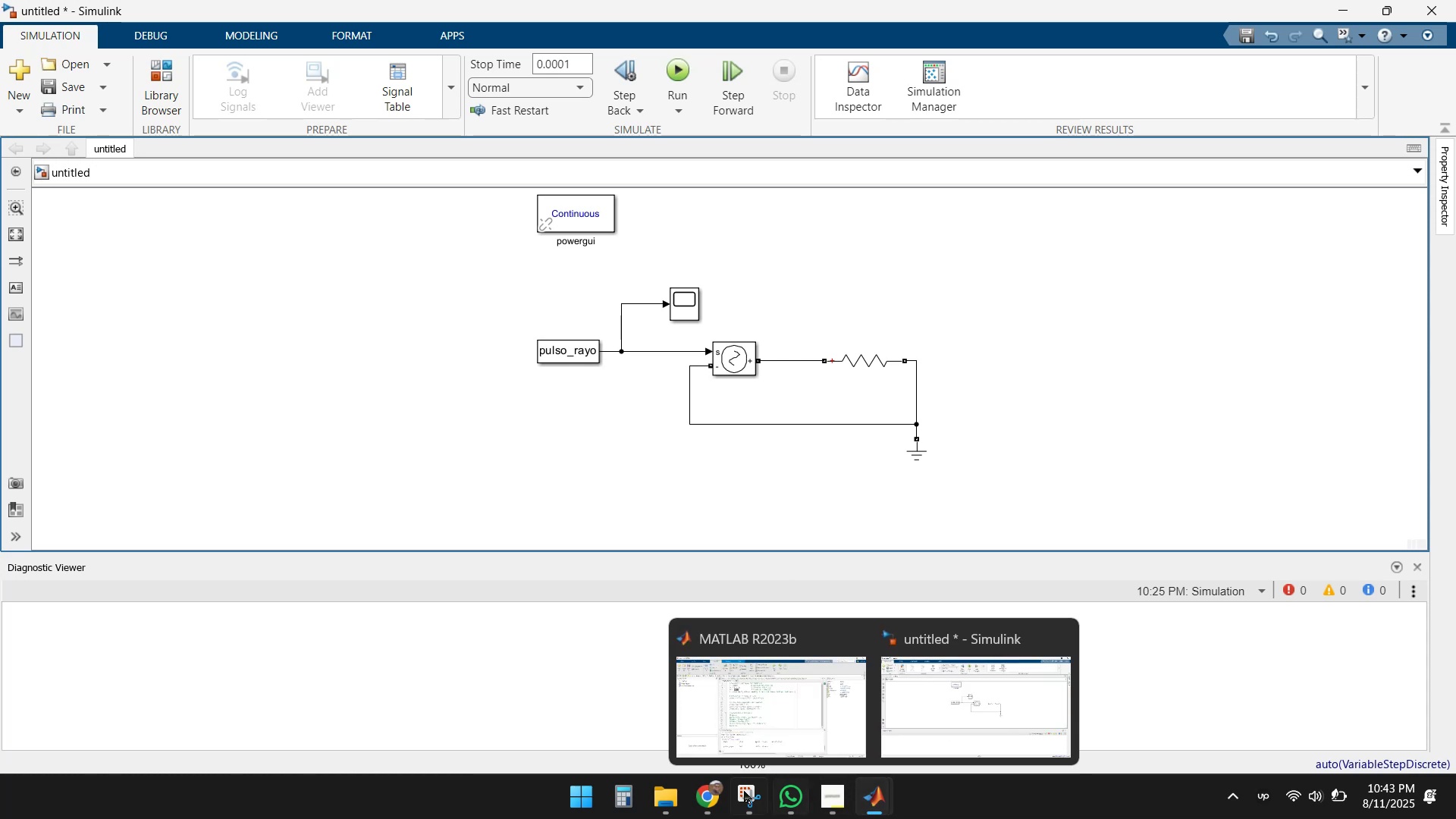 
double_click([688, 704])
 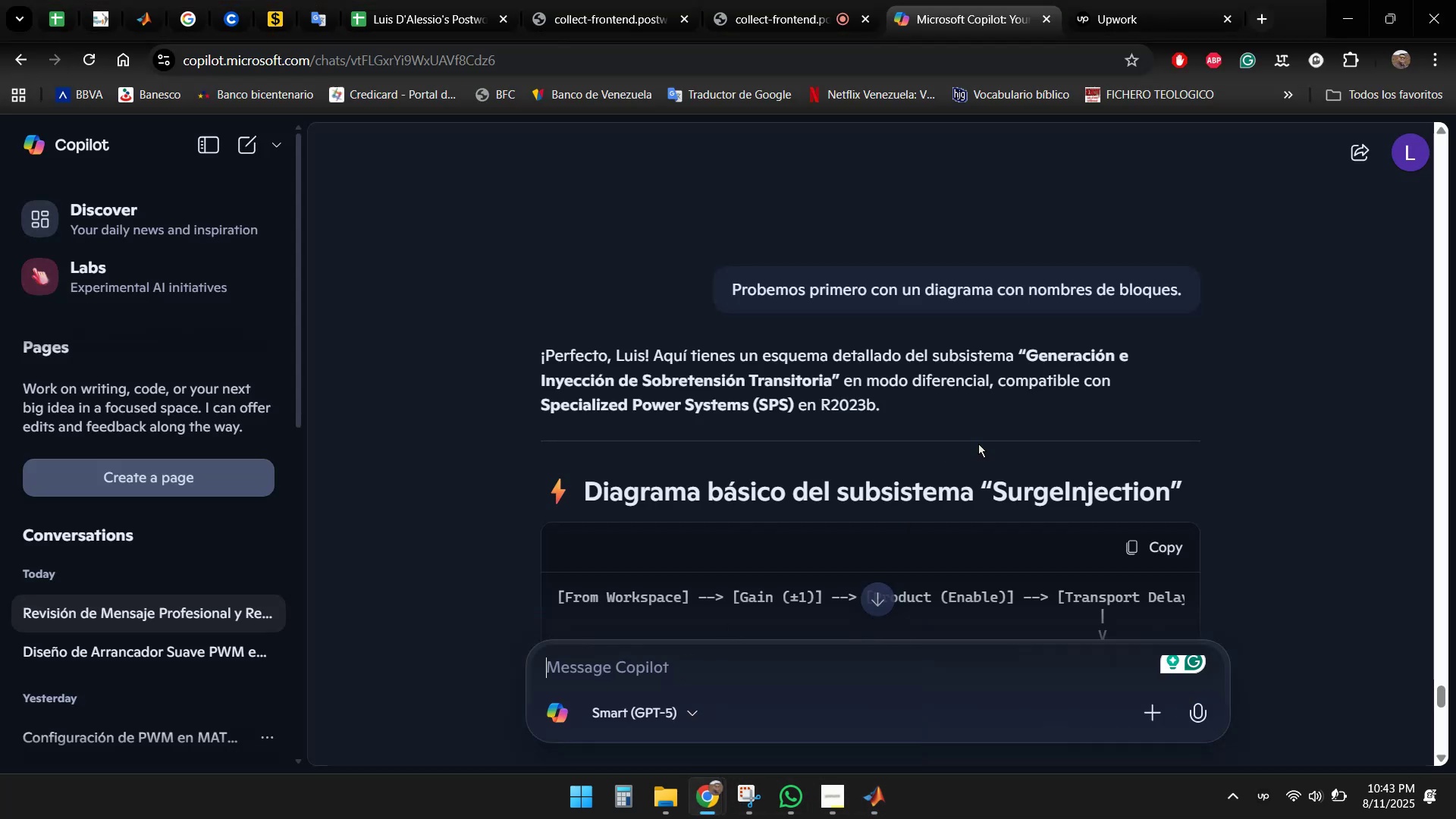 
scroll: coordinate [917, 305], scroll_direction: down, amount: 4.0
 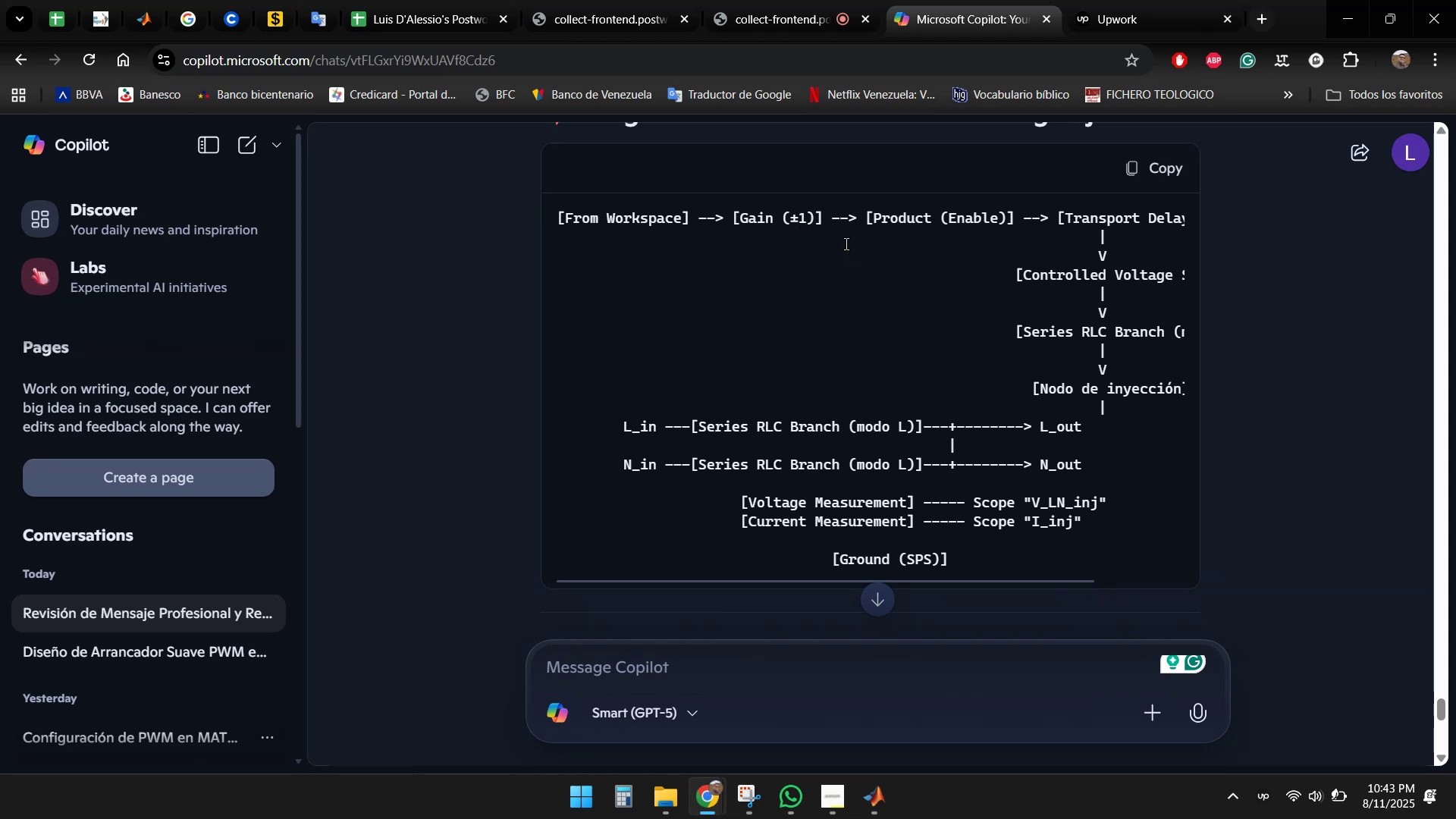 
wait(10.07)
 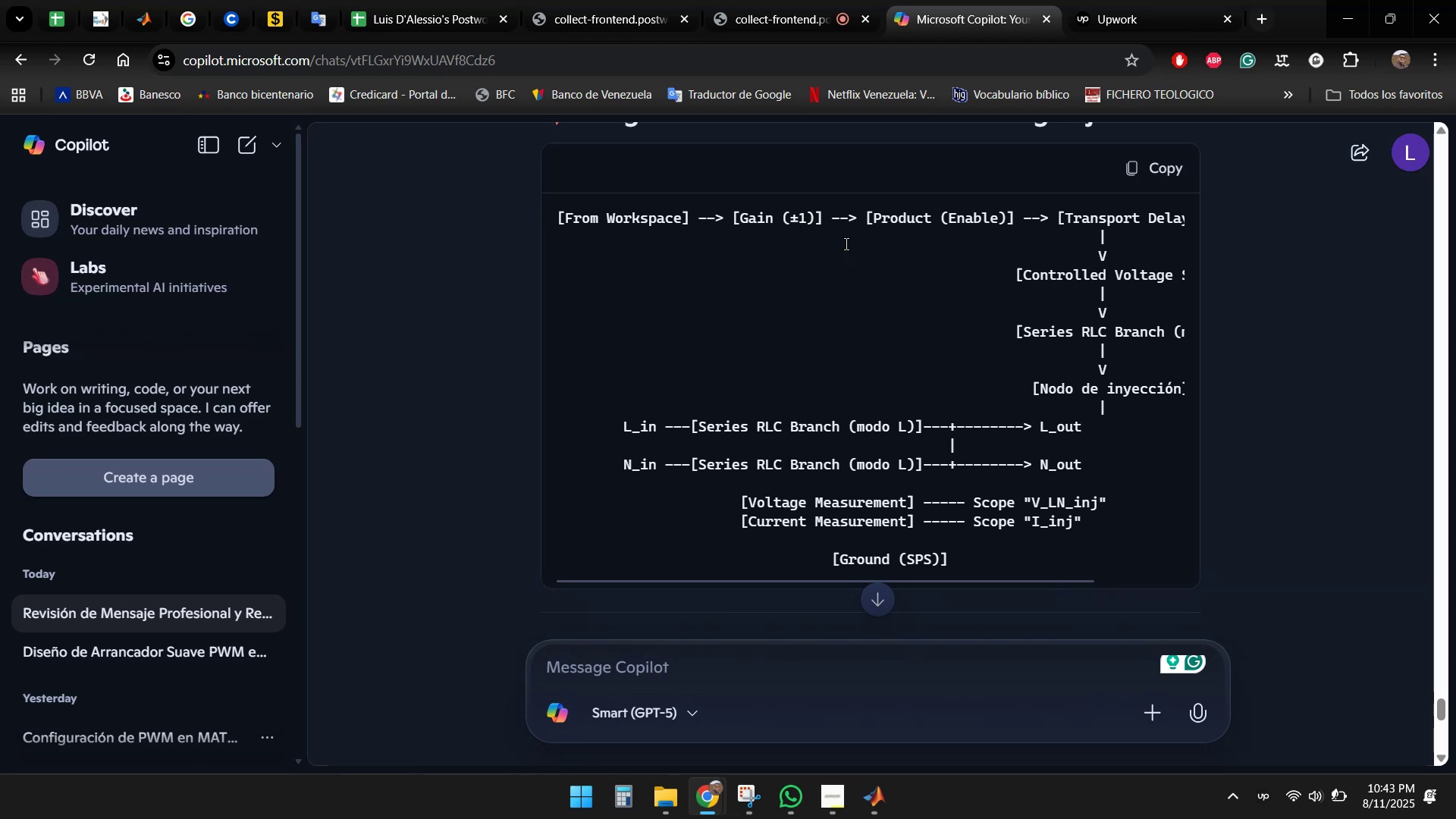 
mouse_move([897, 579])
 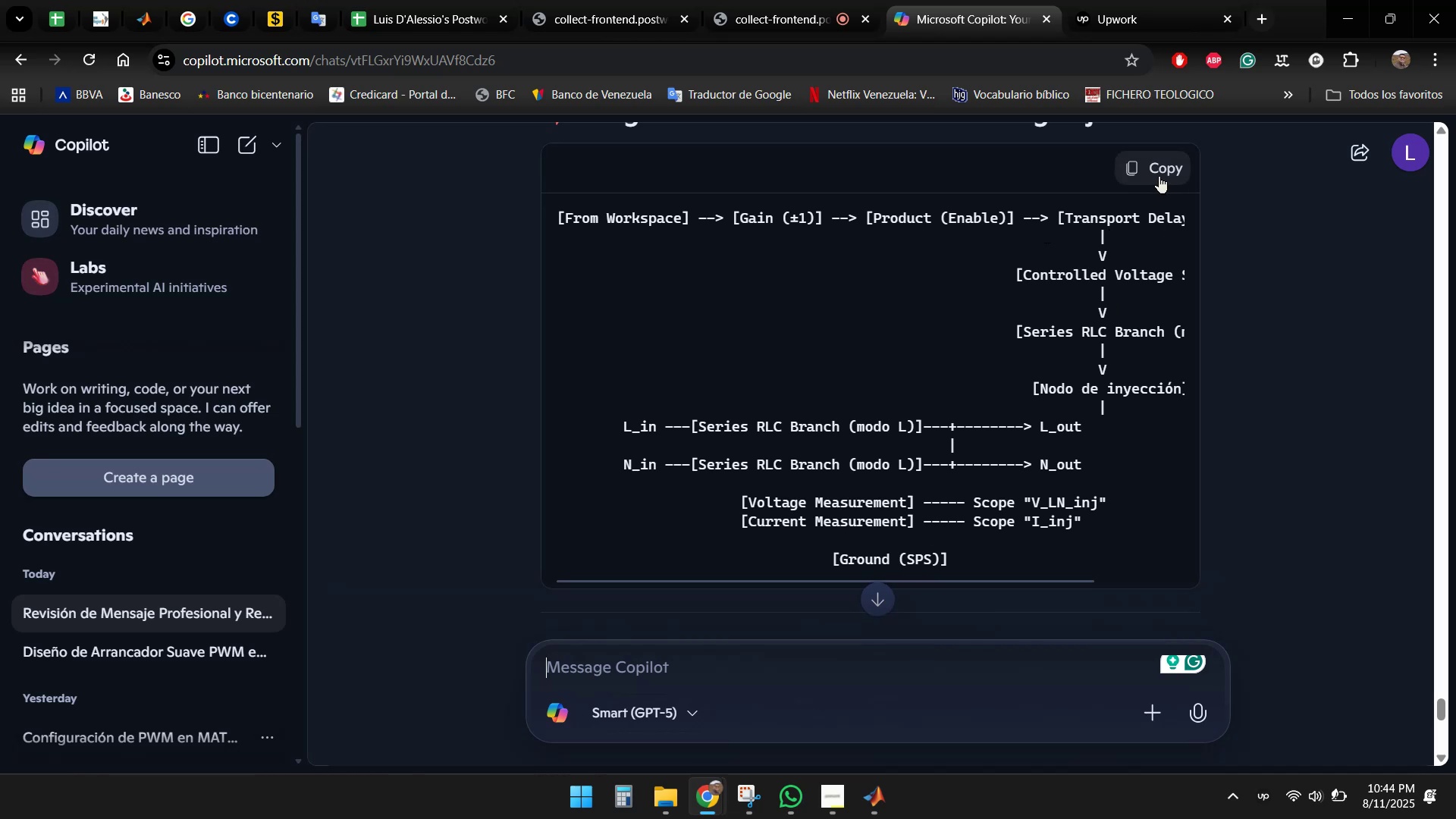 
left_click([1153, 171])
 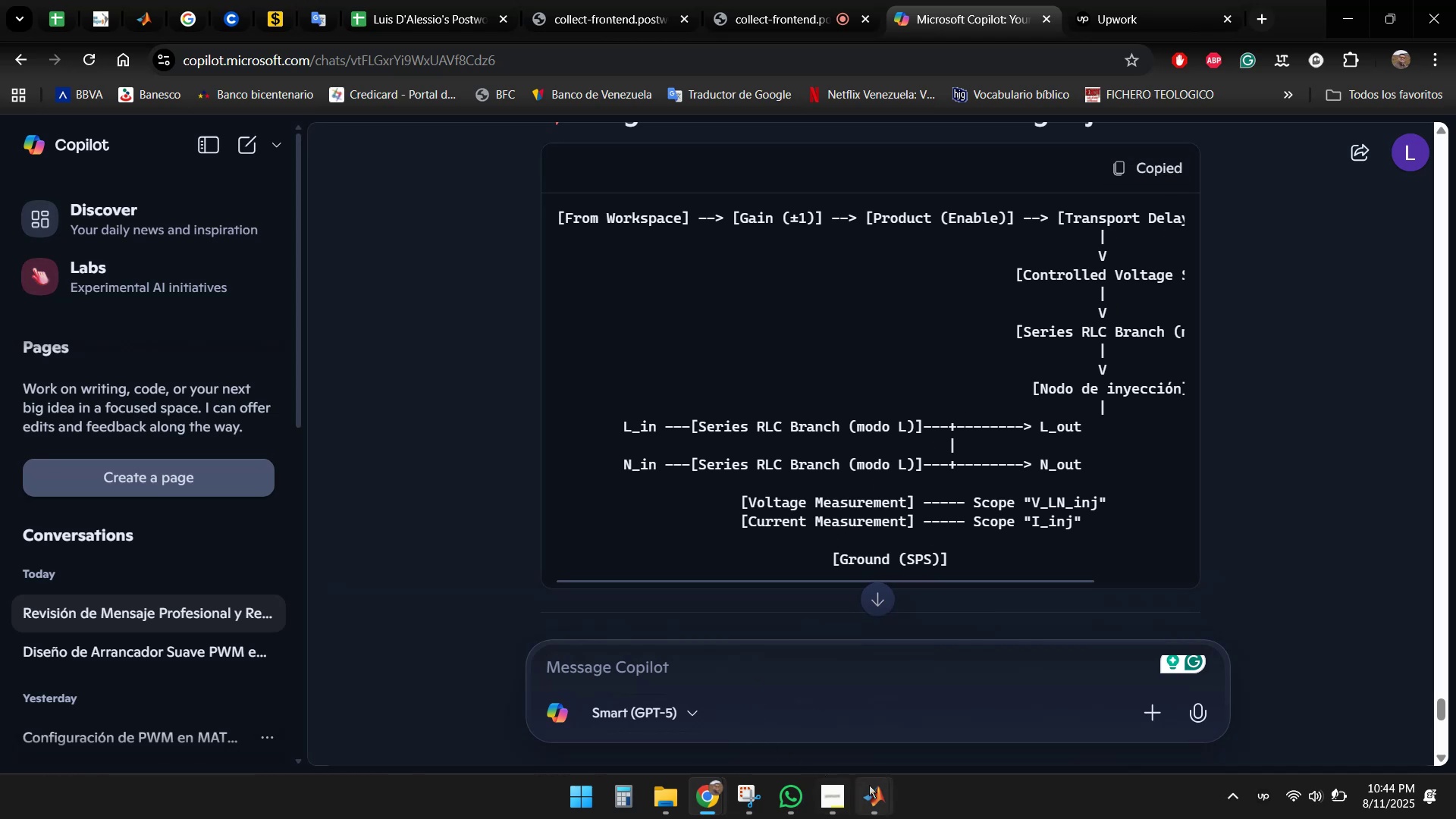 
scroll: coordinate [900, 443], scroll_direction: down, amount: 3.0
 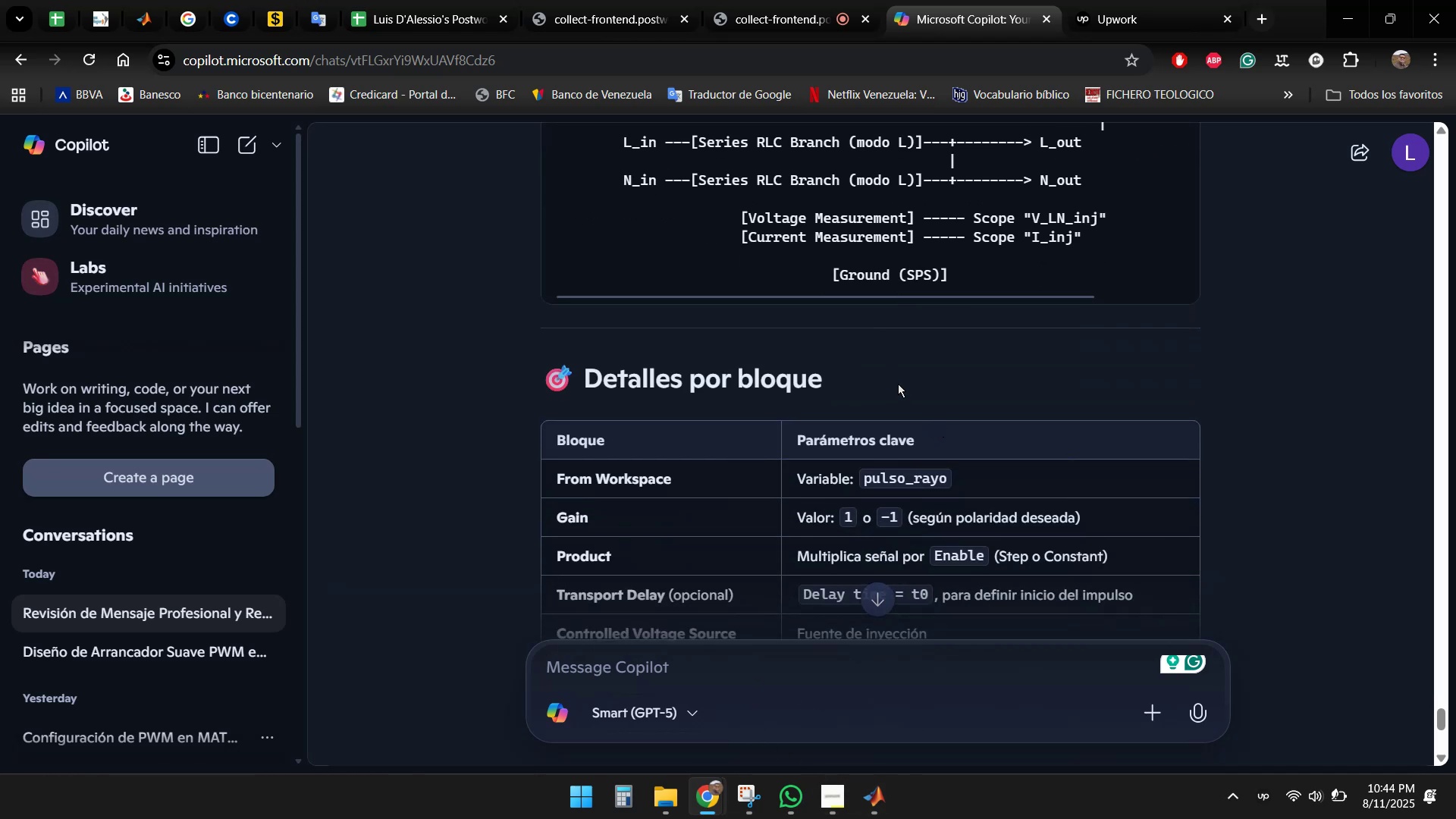 
scroll: coordinate [916, 367], scroll_direction: up, amount: 2.0
 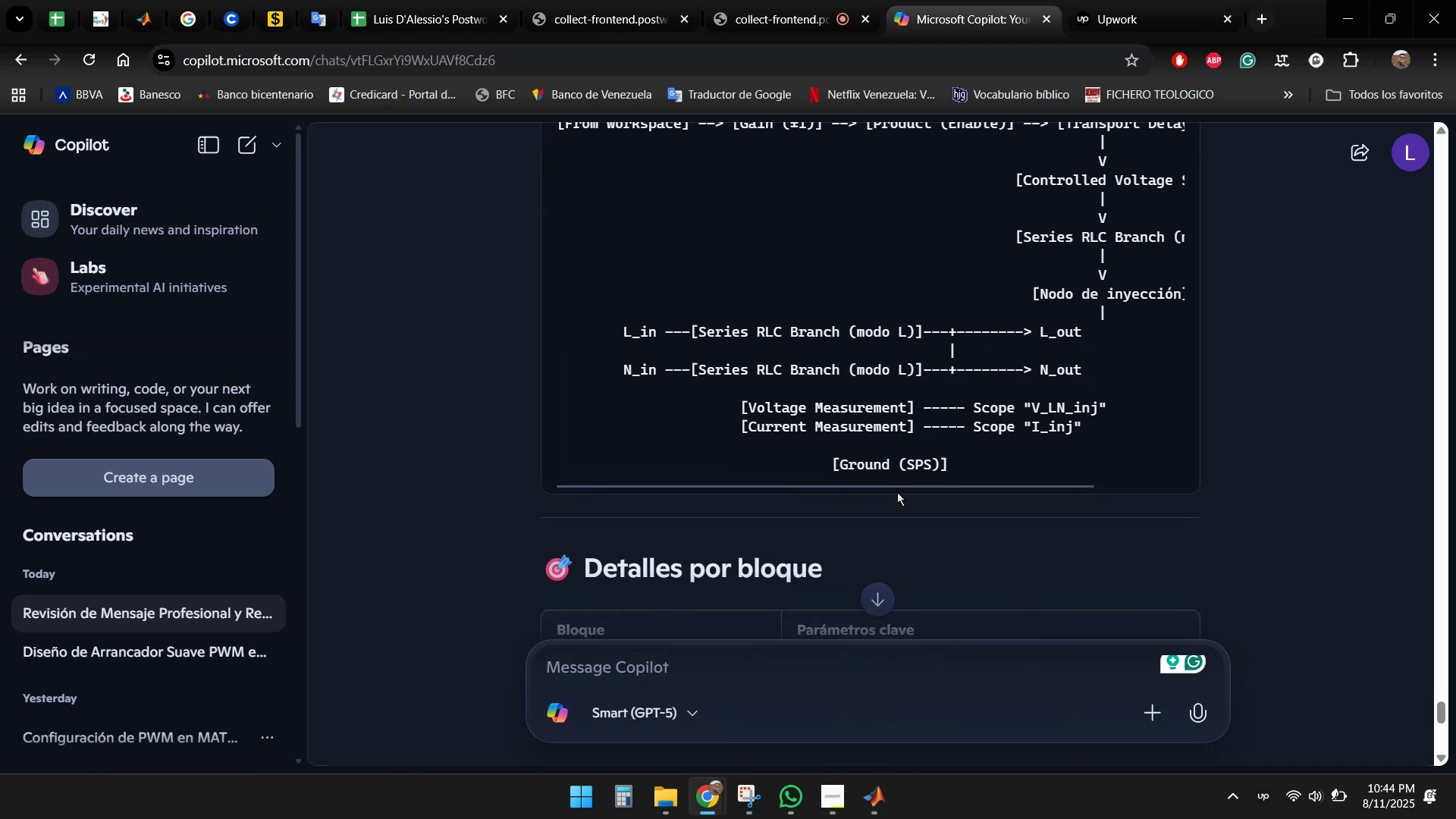 
left_click_drag(start_coordinate=[907, 484], to_coordinate=[1003, 482])
 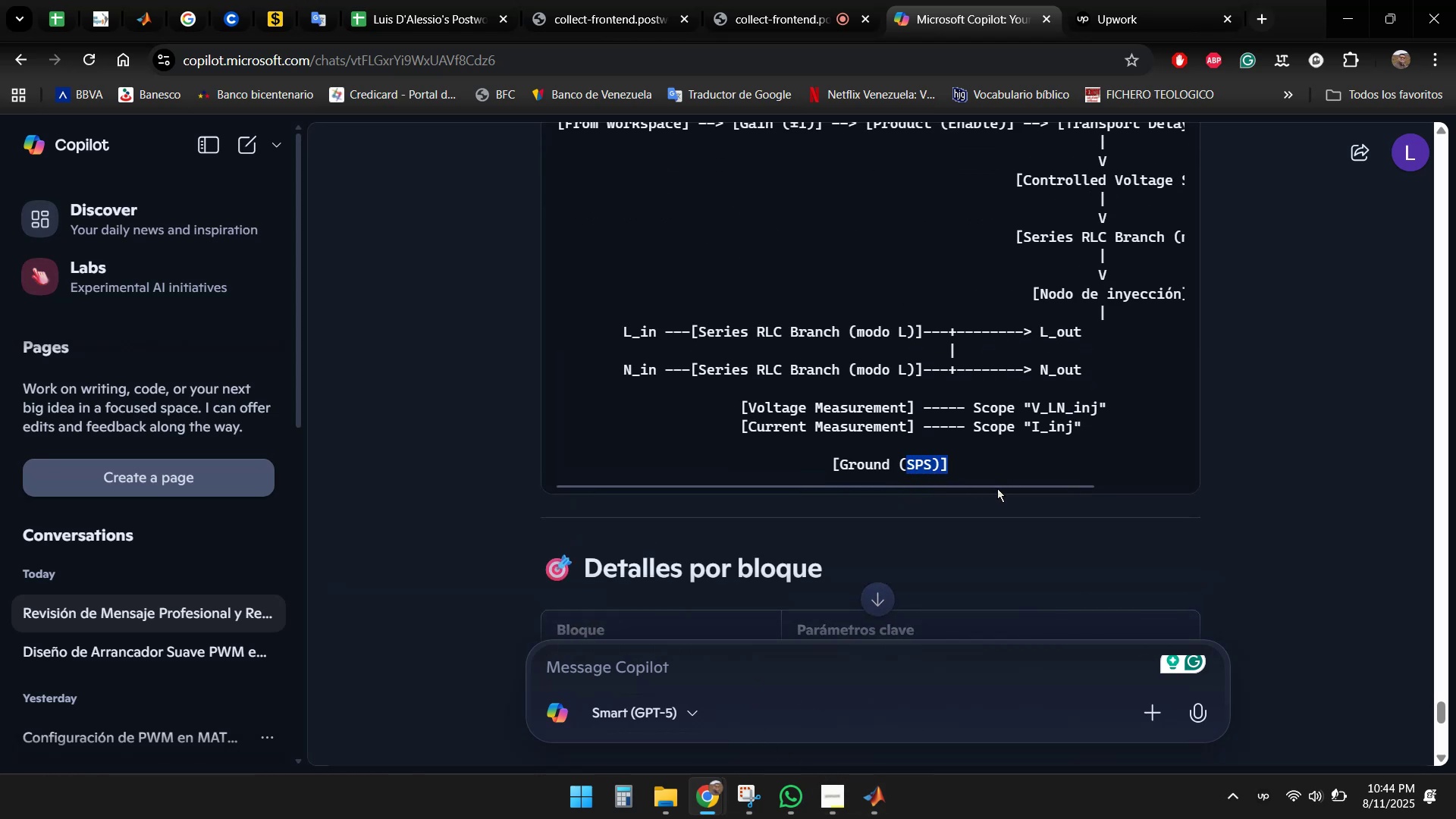 
left_click_drag(start_coordinate=[997, 488], to_coordinate=[1060, 486])
 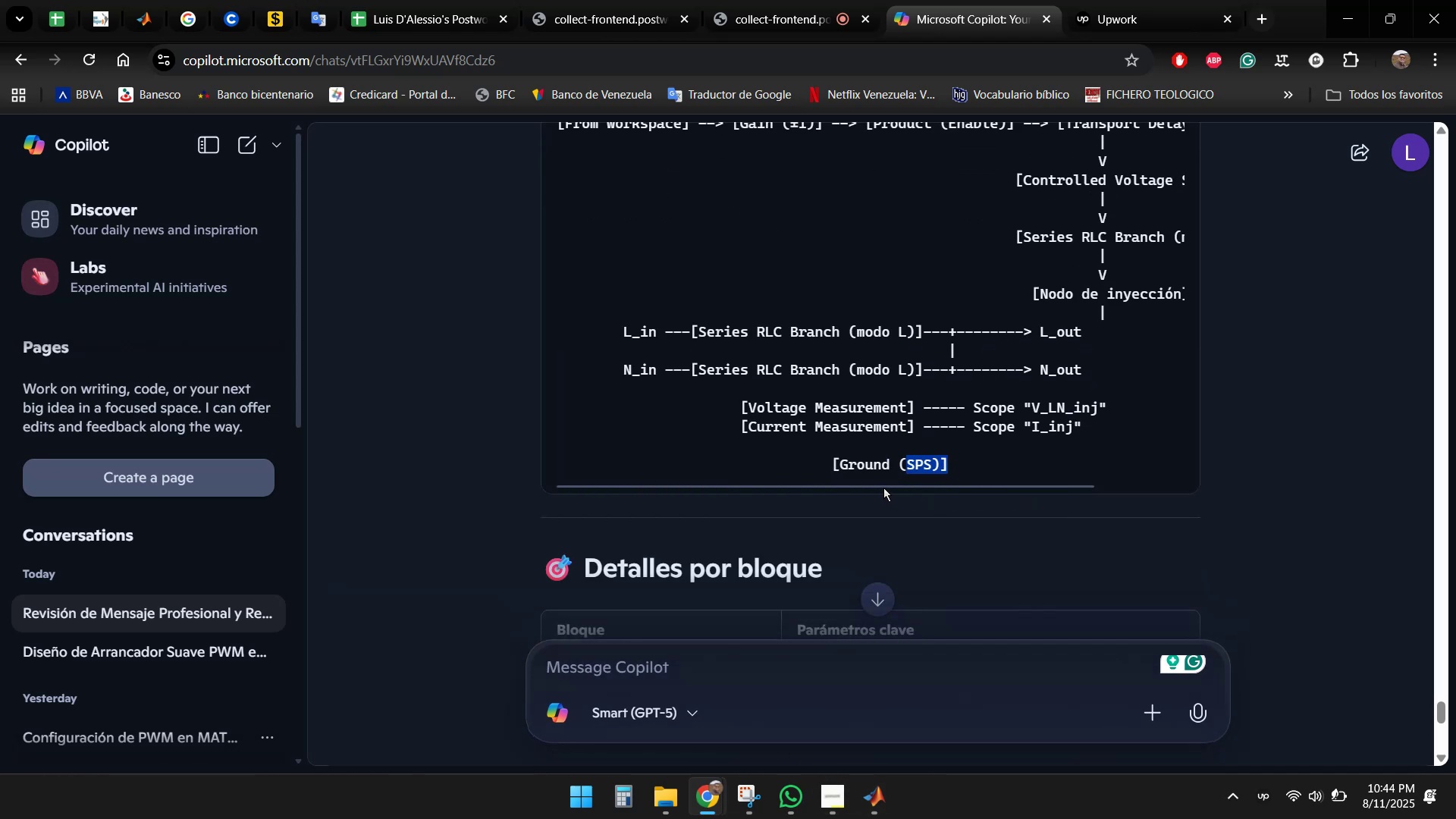 
scroll: coordinate [957, 423], scroll_direction: up, amount: 3.0
 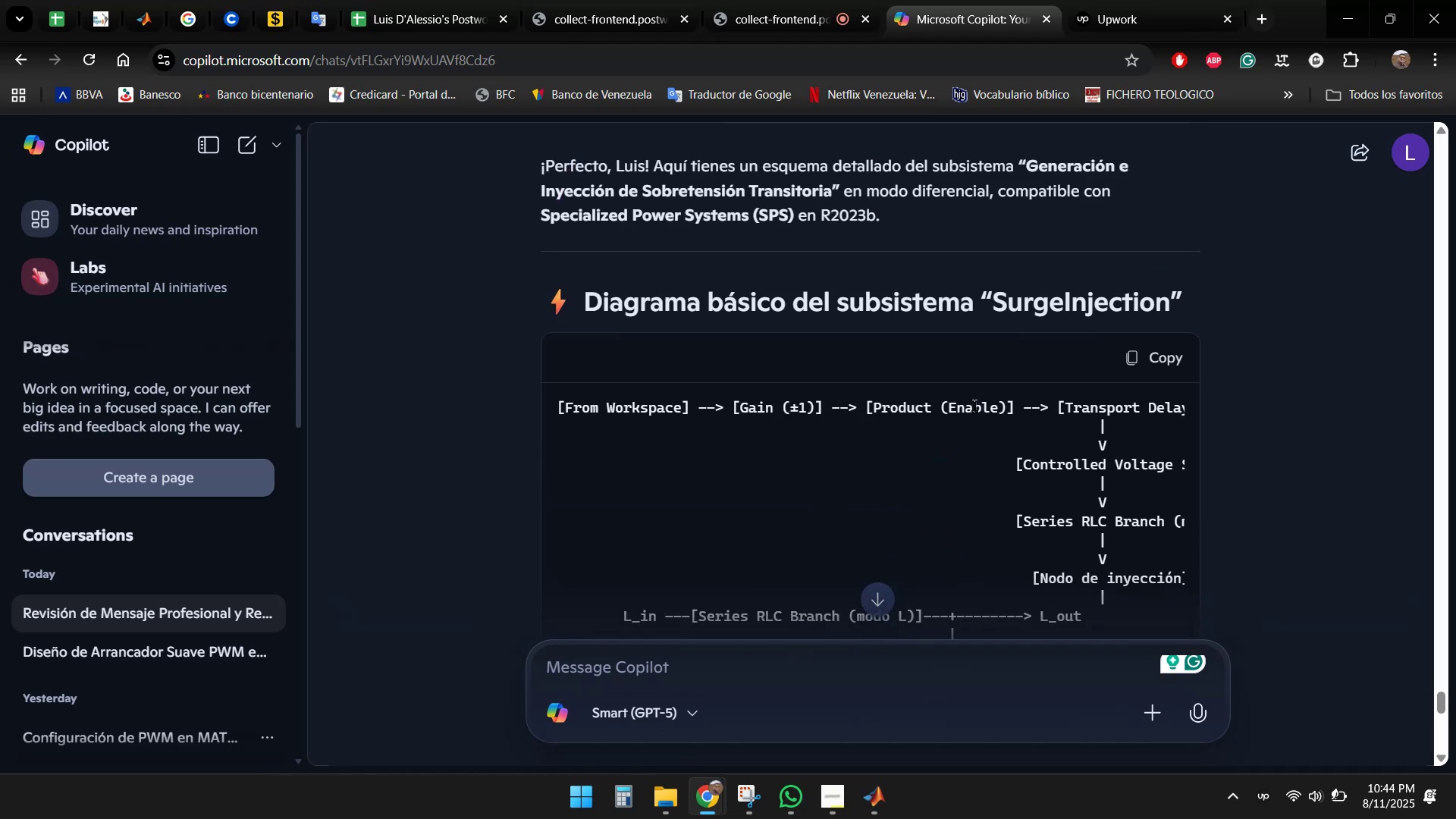 
scroll: coordinate [977, 403], scroll_direction: down, amount: 4.0
 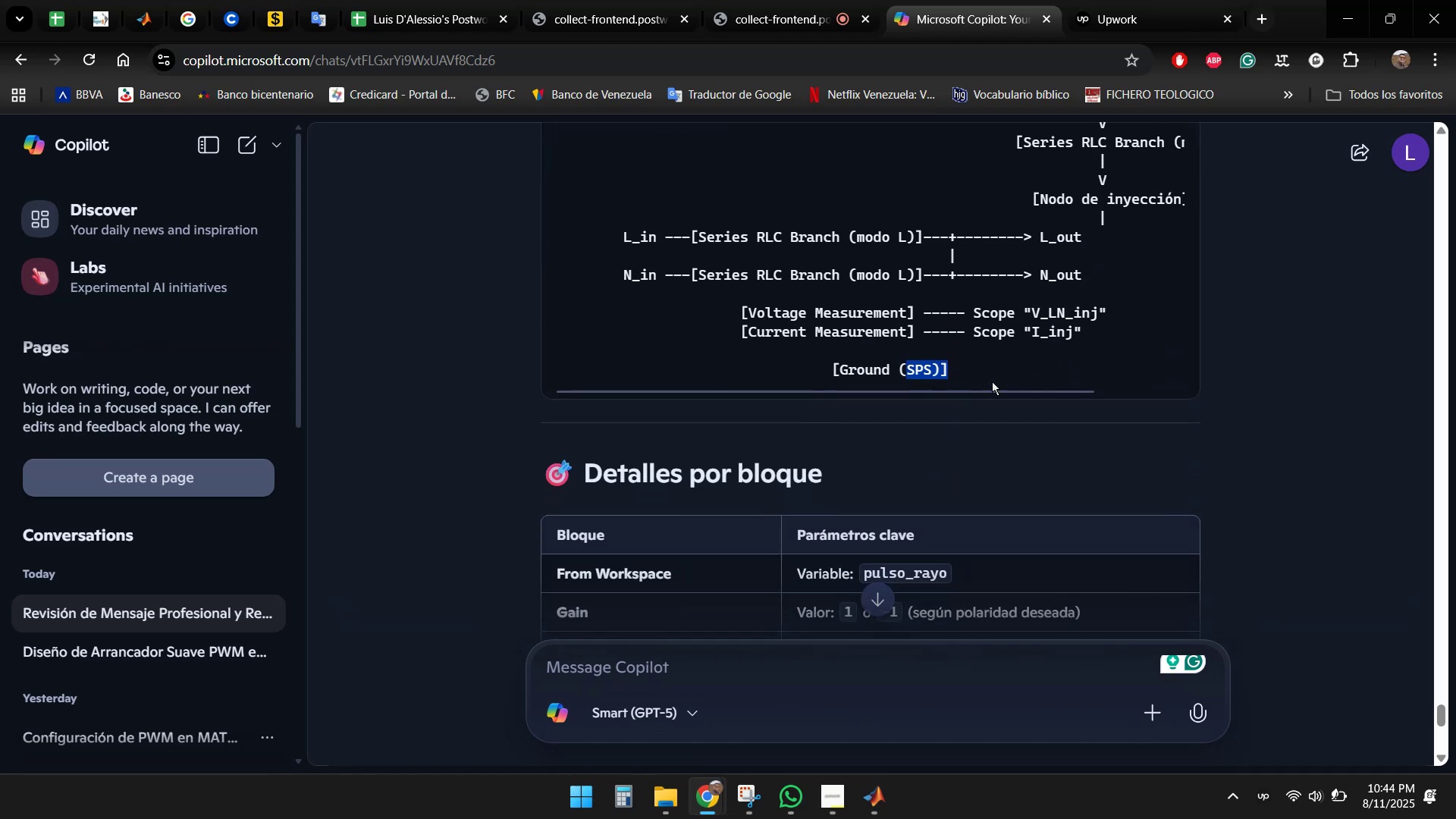 
left_click([1024, 369])
 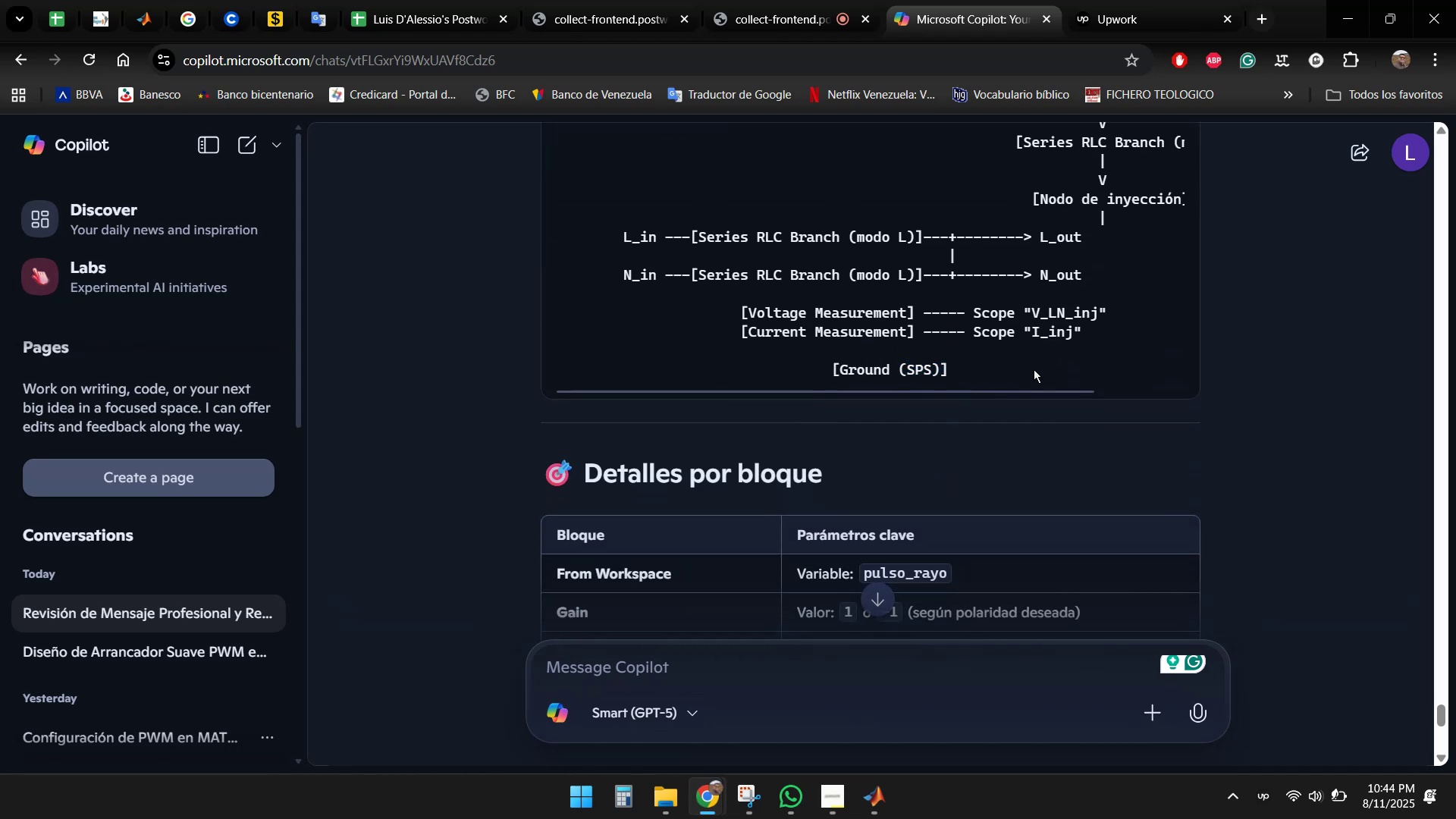 
key(ArrowRight)
 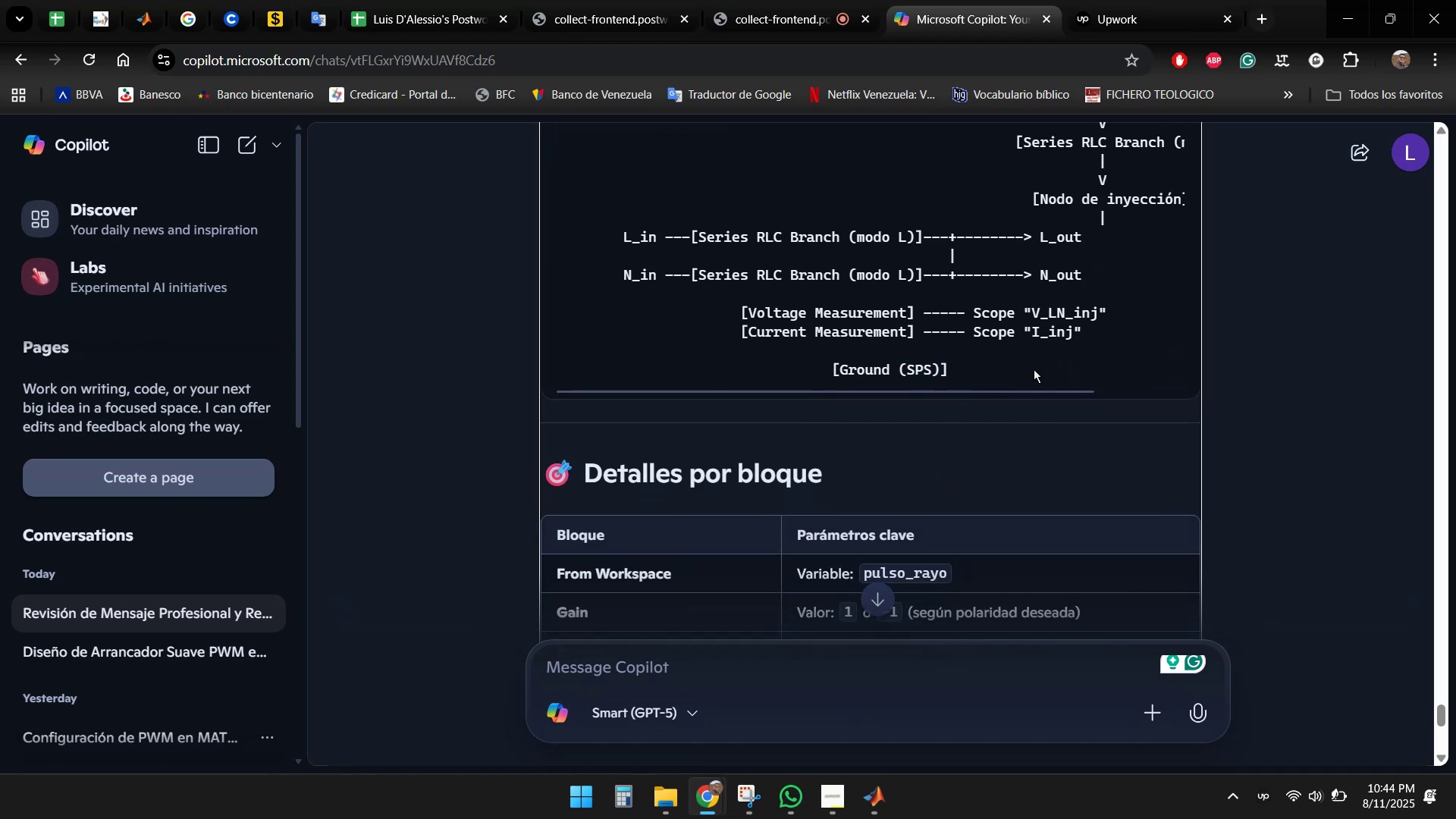 
key(ArrowRight)
 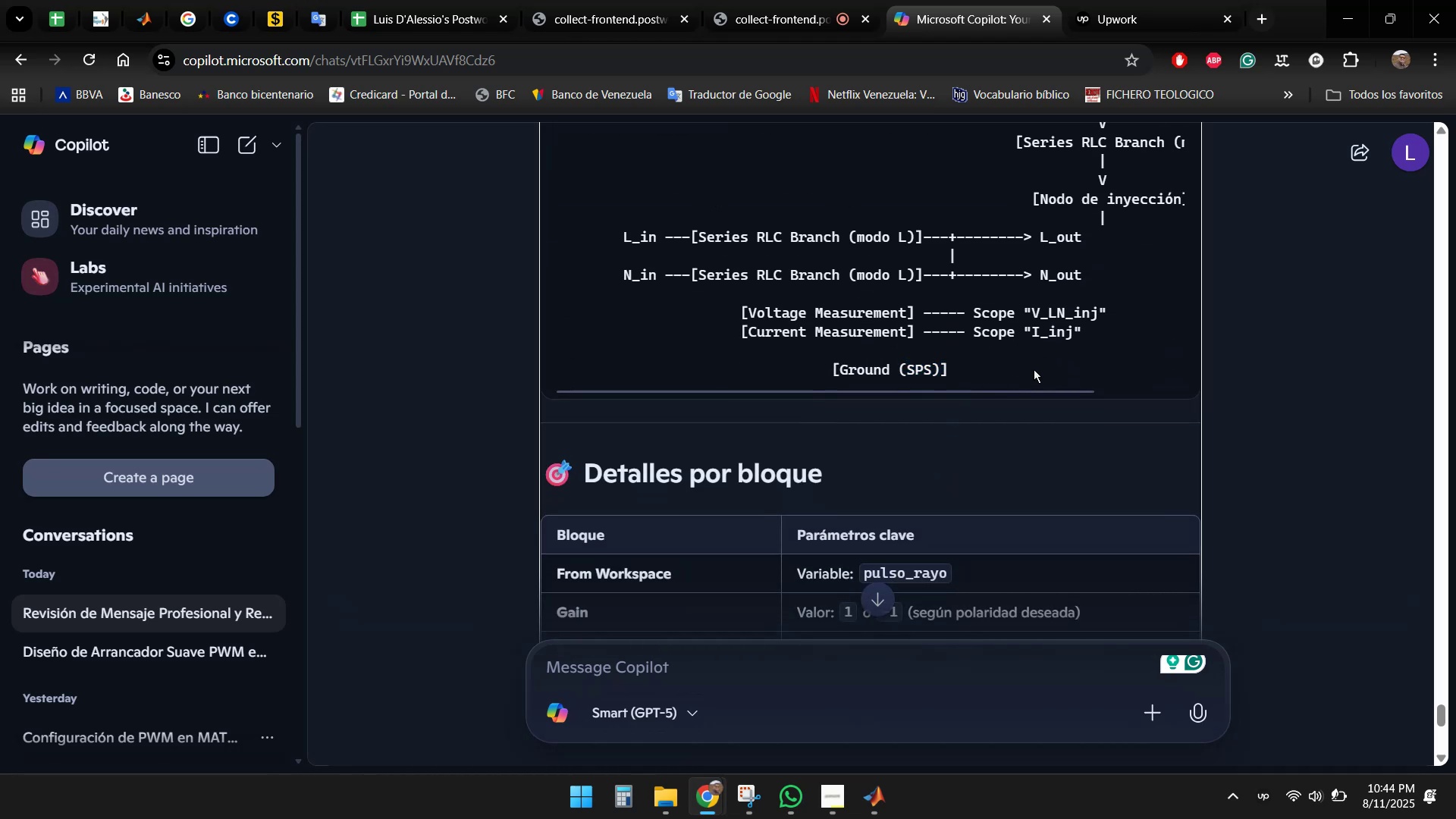 
key(ArrowRight)
 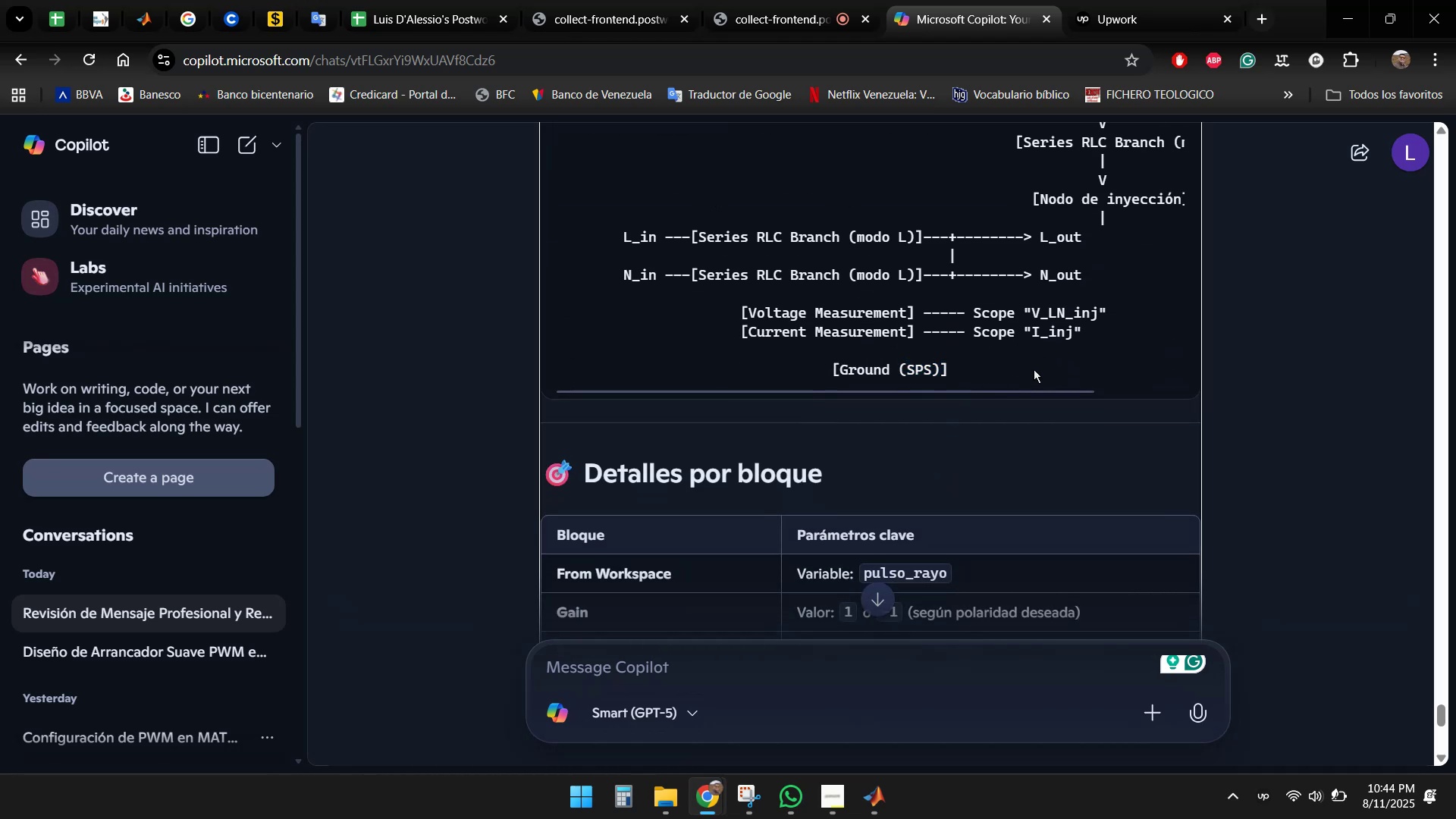 
scroll: coordinate [1037, 378], scroll_direction: up, amount: 2.0
 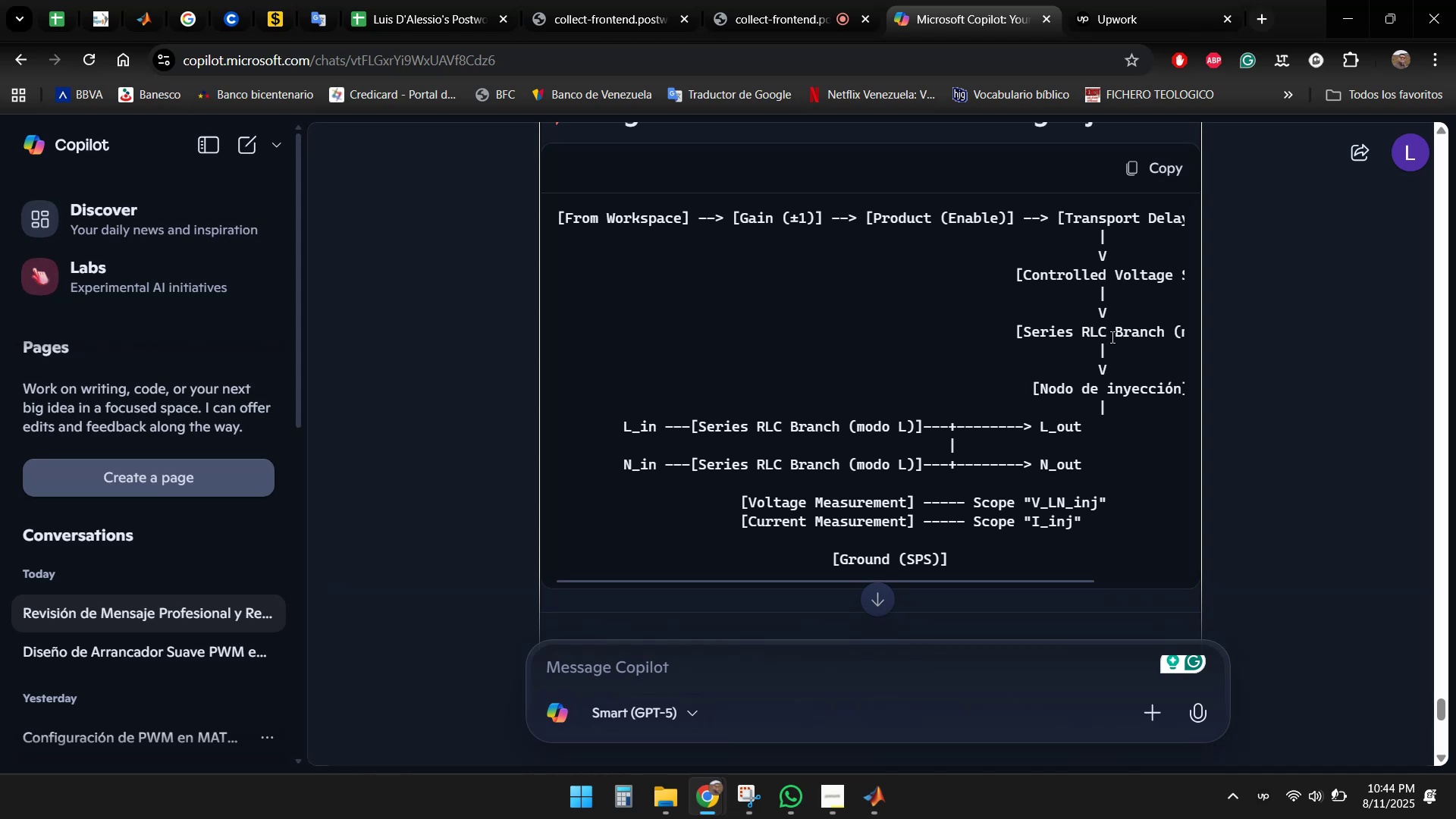 
wait(7.04)
 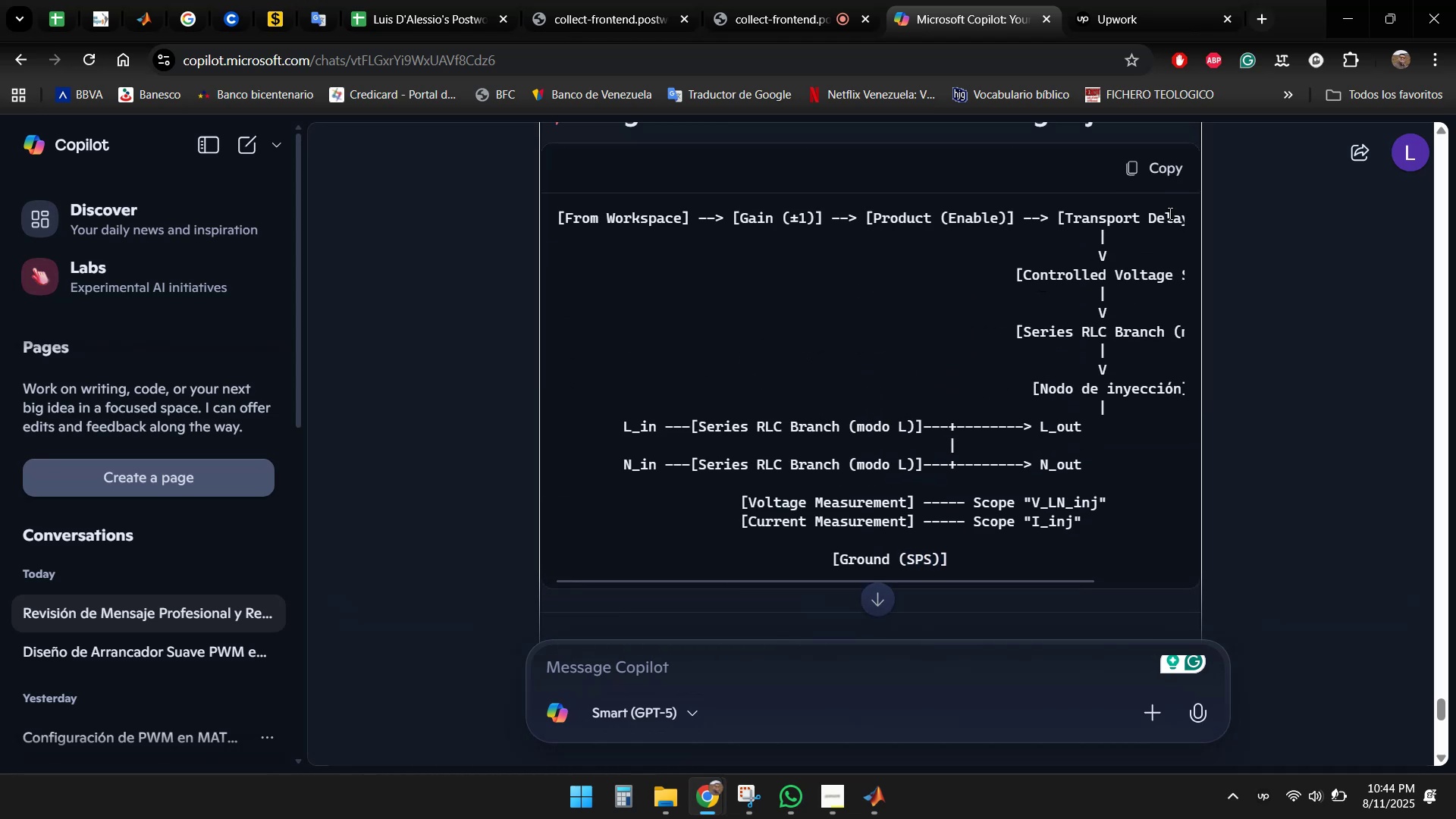 
scroll: coordinate [1115, 396], scroll_direction: down, amount: 1.0
 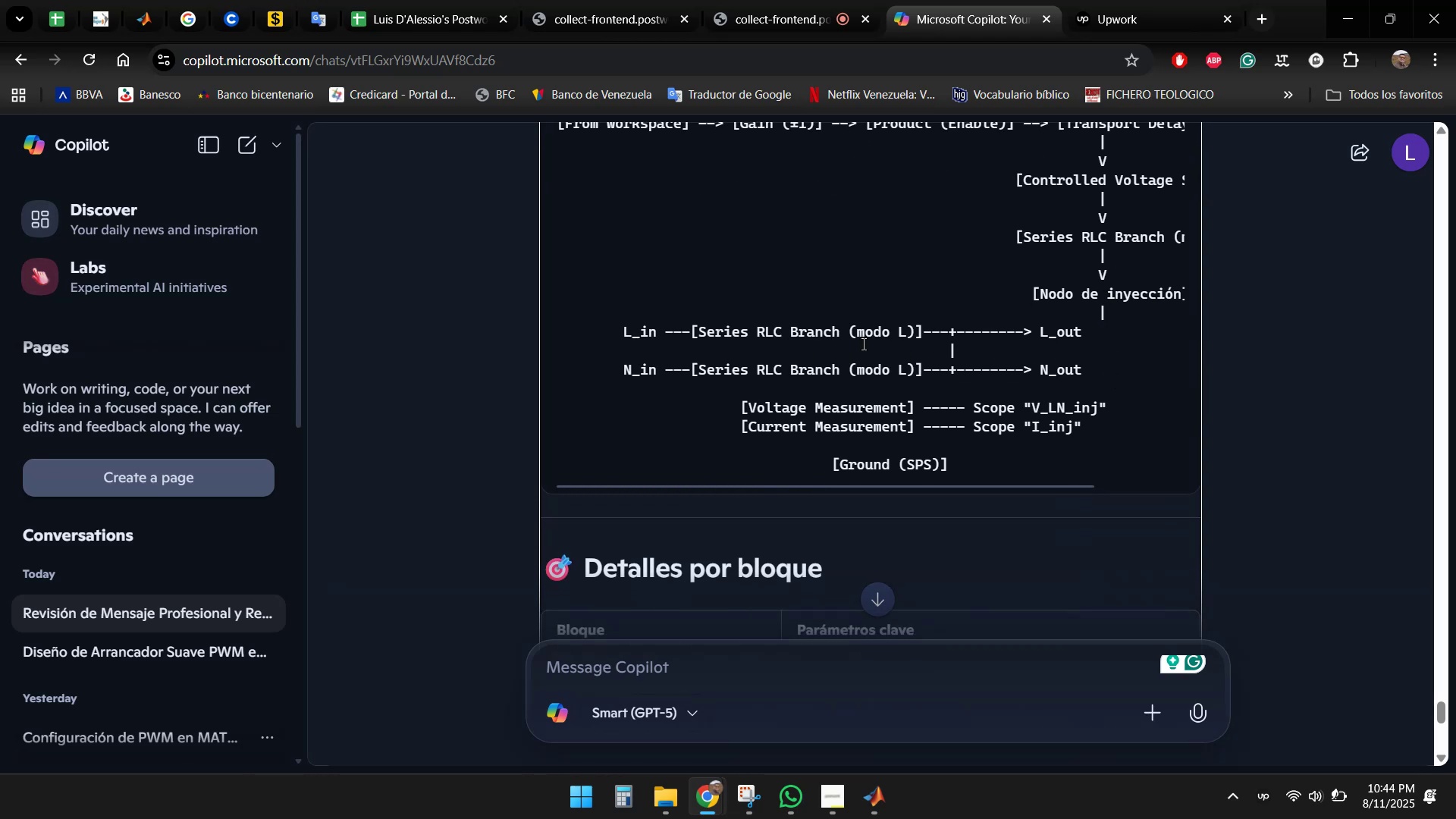 
wait(11.9)
 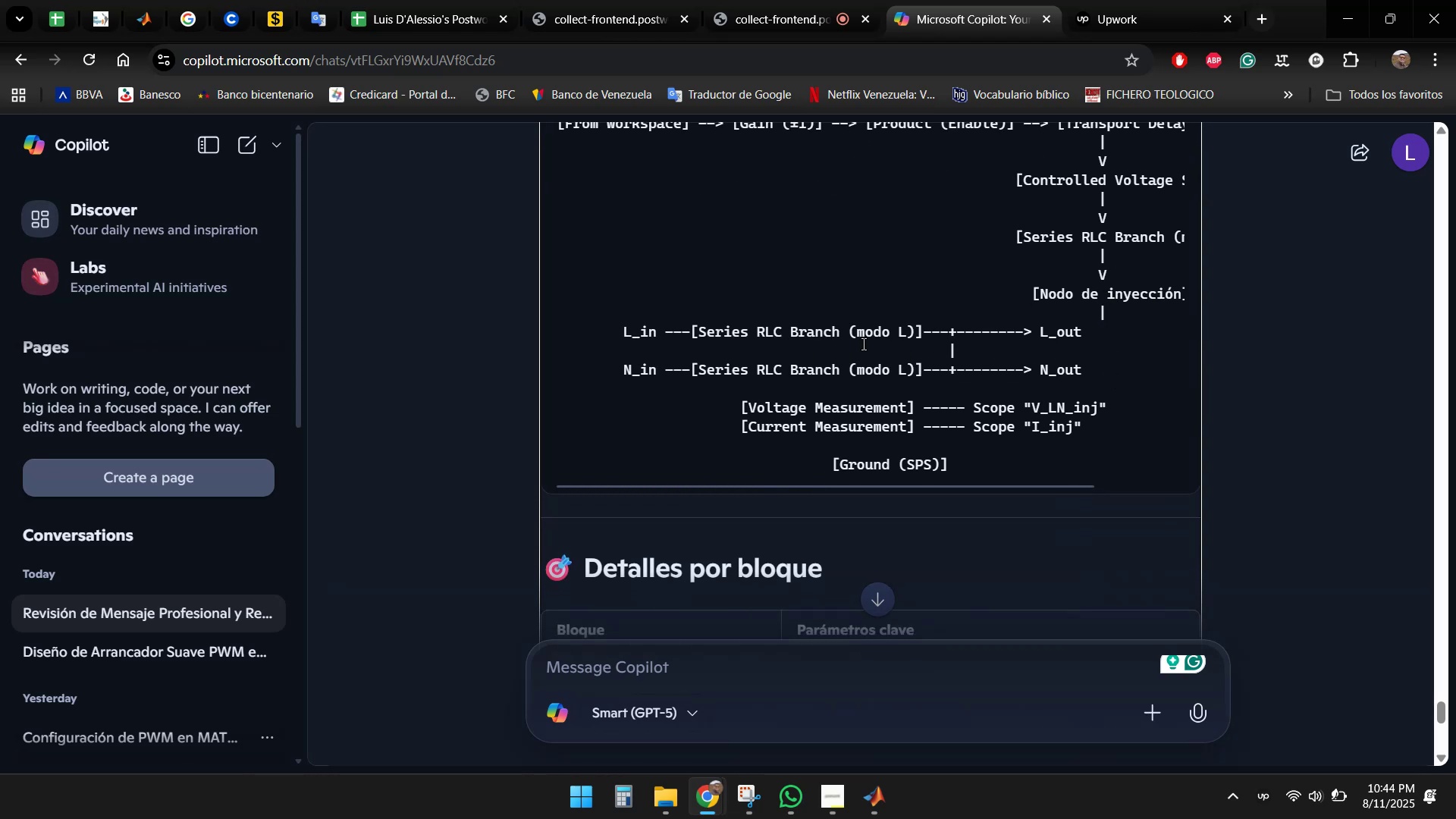 
scroll: coordinate [795, 329], scroll_direction: down, amount: 5.0
 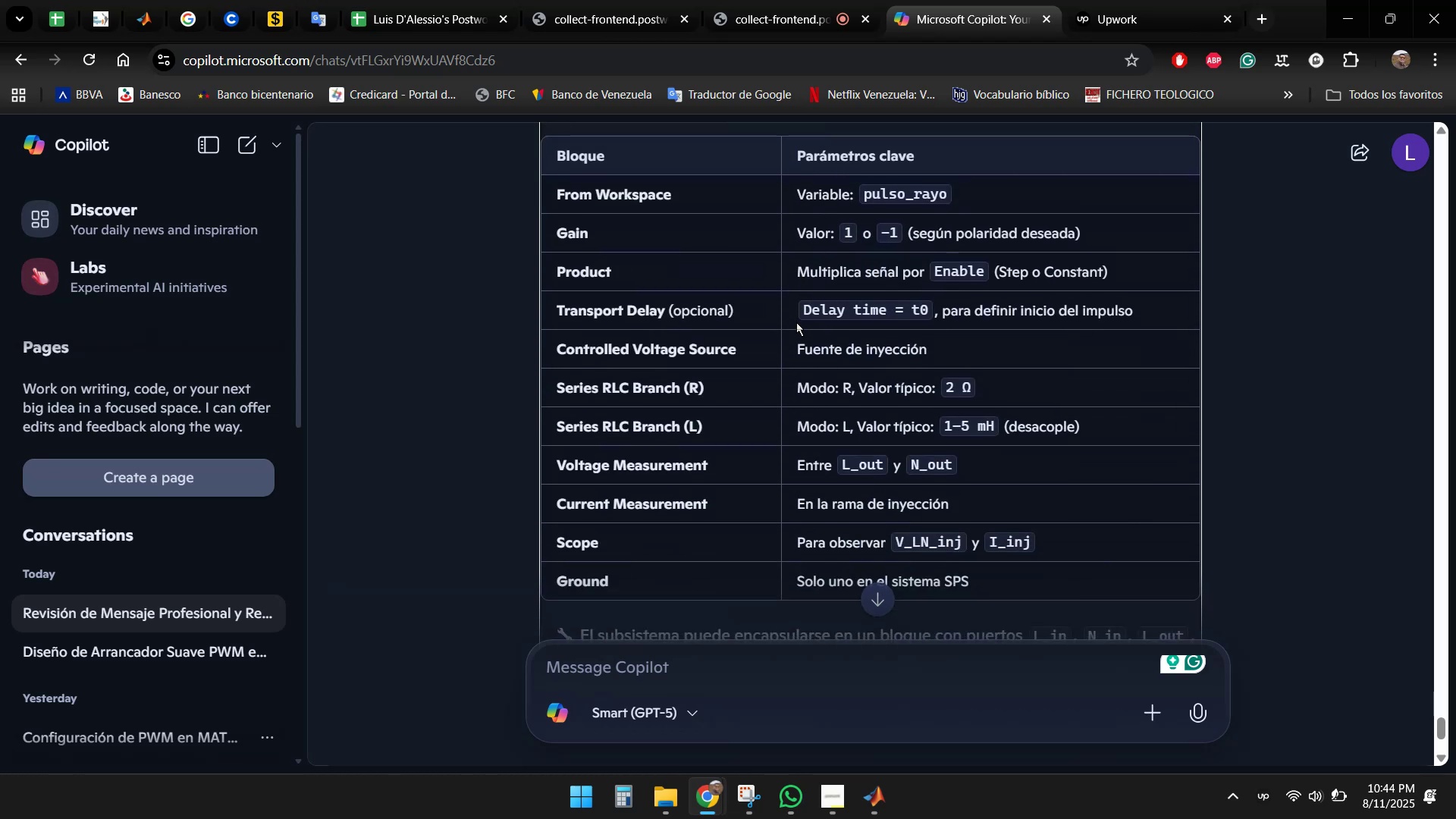 
scroll: coordinate [796, 322], scroll_direction: up, amount: 1.0
 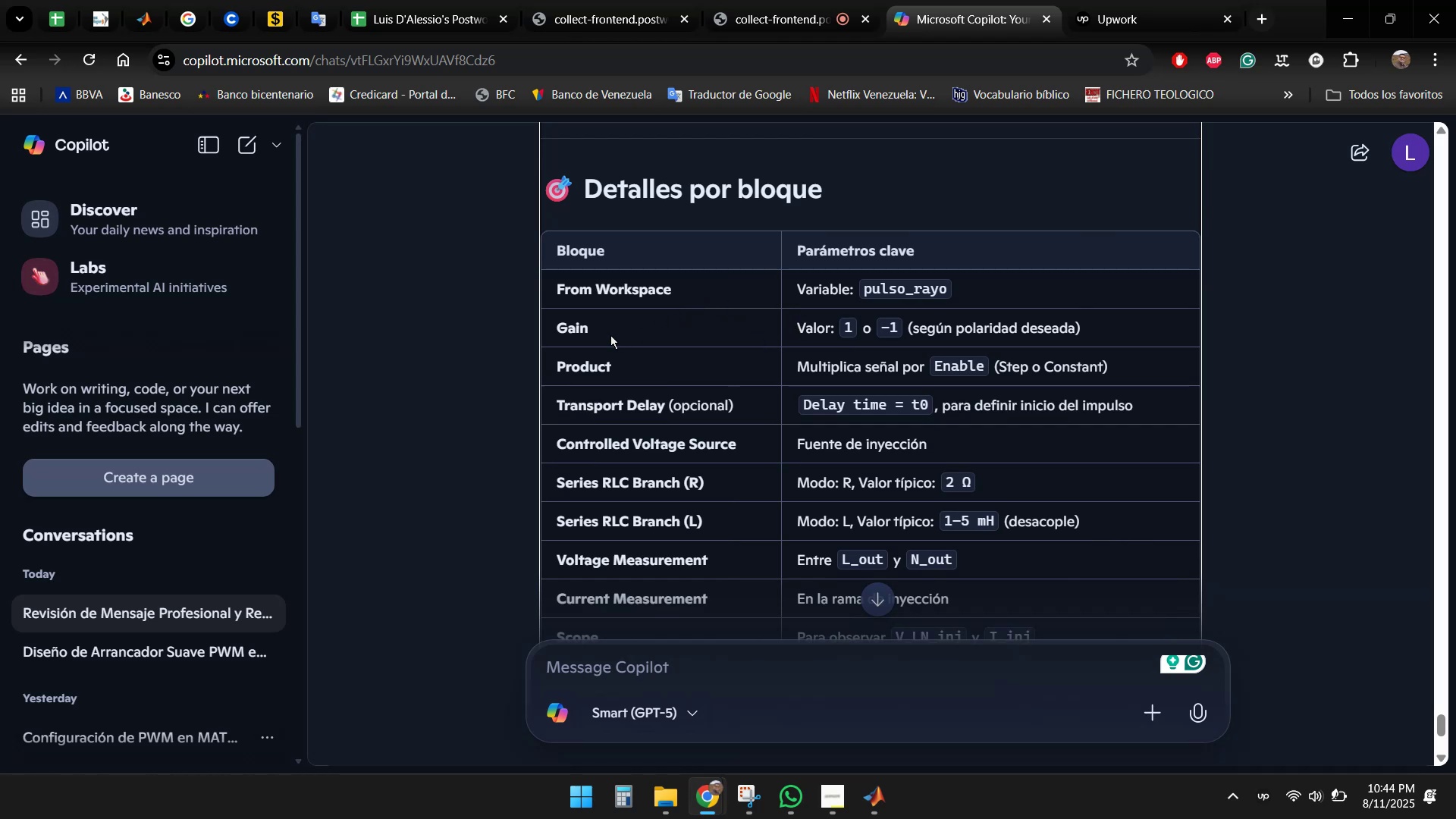 
wait(8.27)
 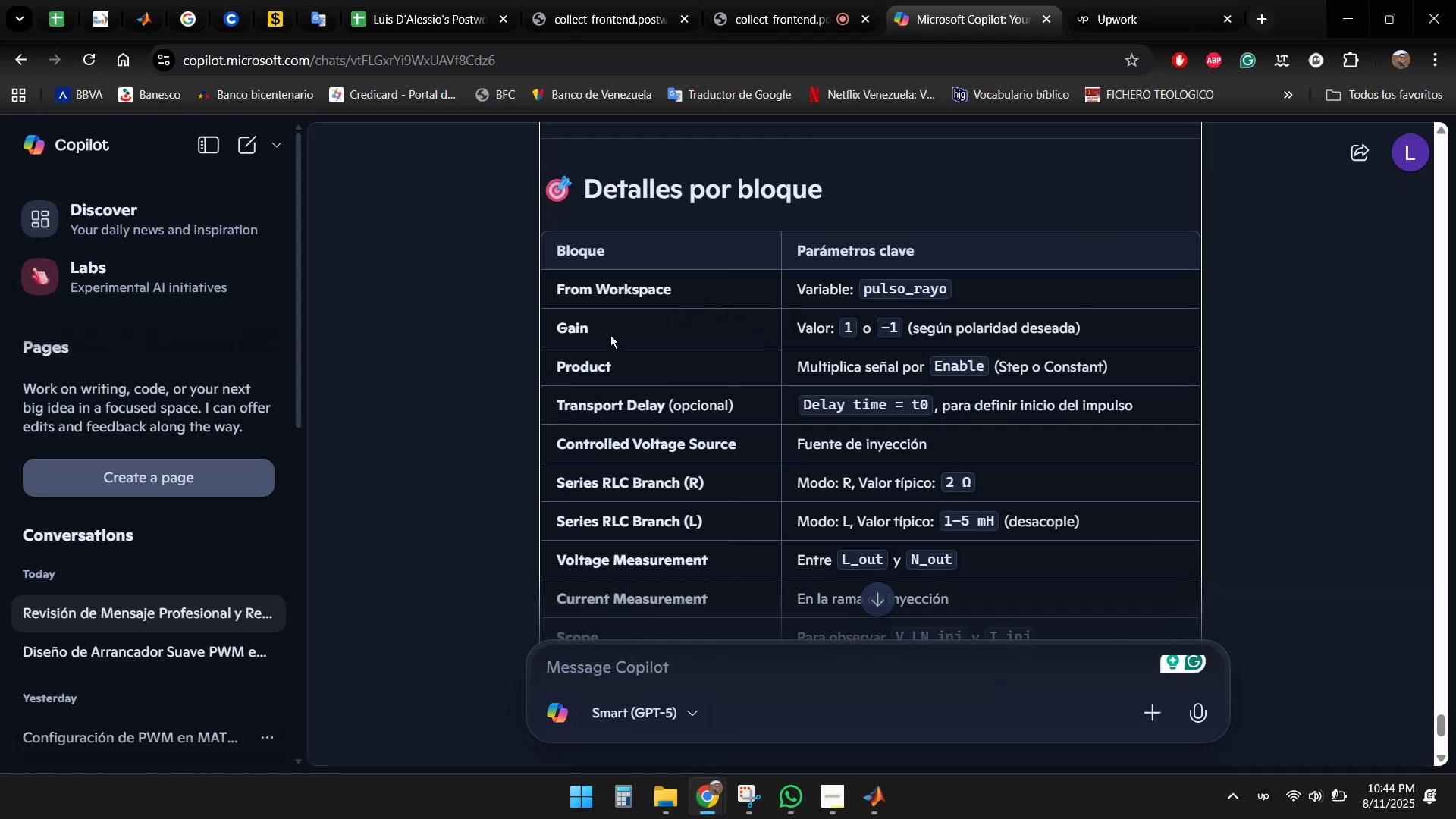 
scroll: coordinate [910, 334], scroll_direction: down, amount: 1.0
 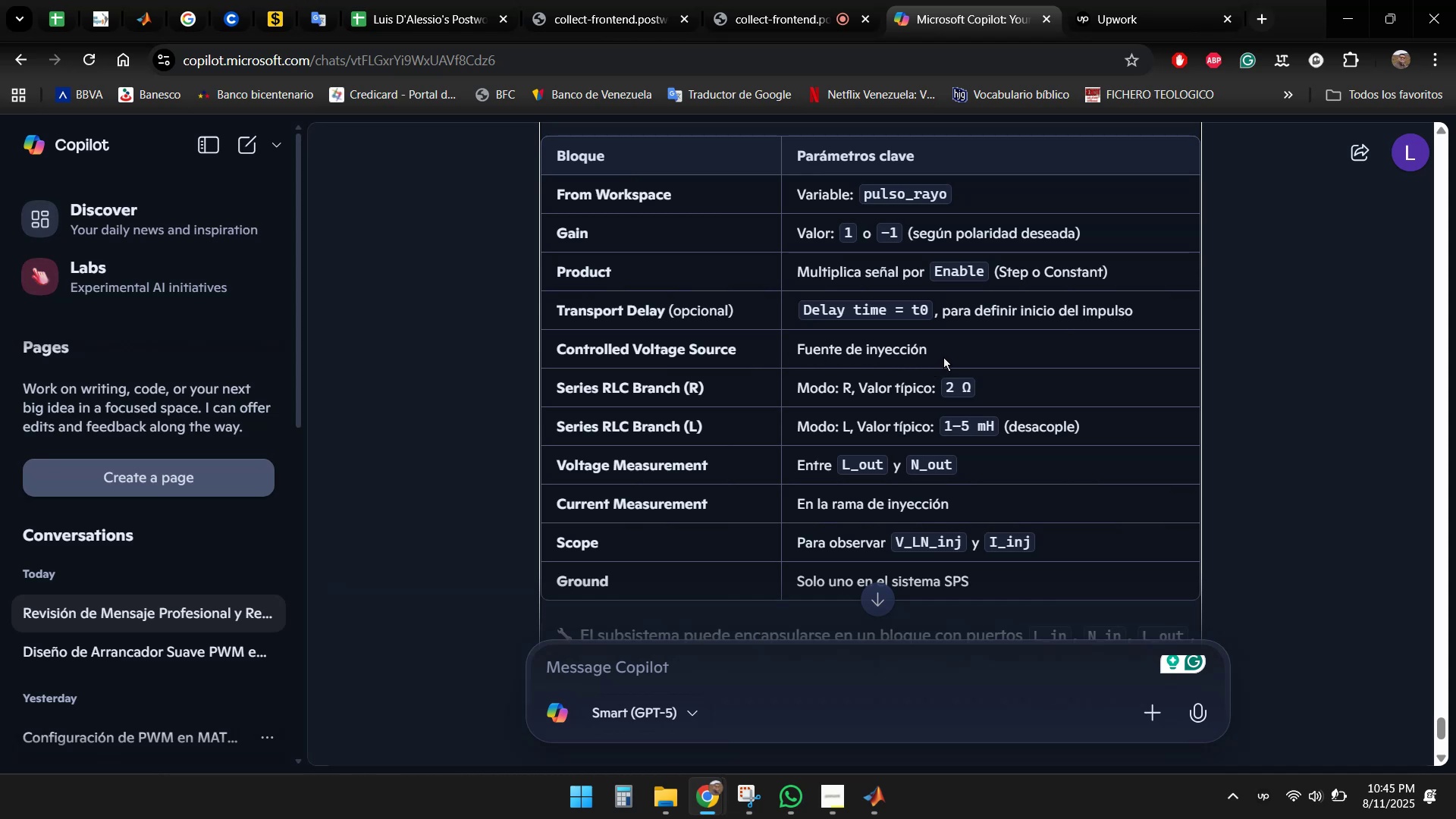 
wait(29.76)
 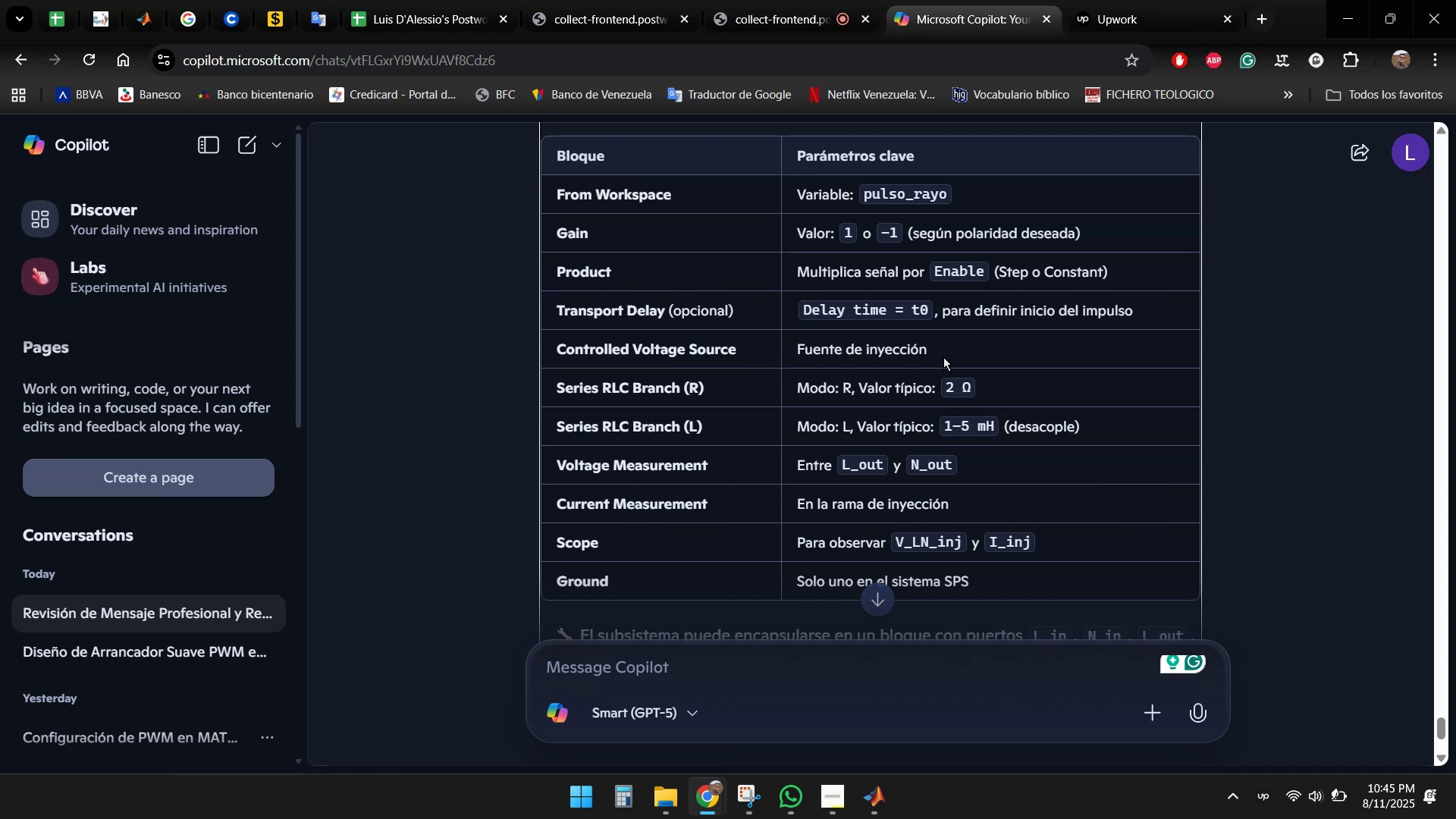 
scroll: coordinate [733, 440], scroll_direction: down, amount: 1.0
 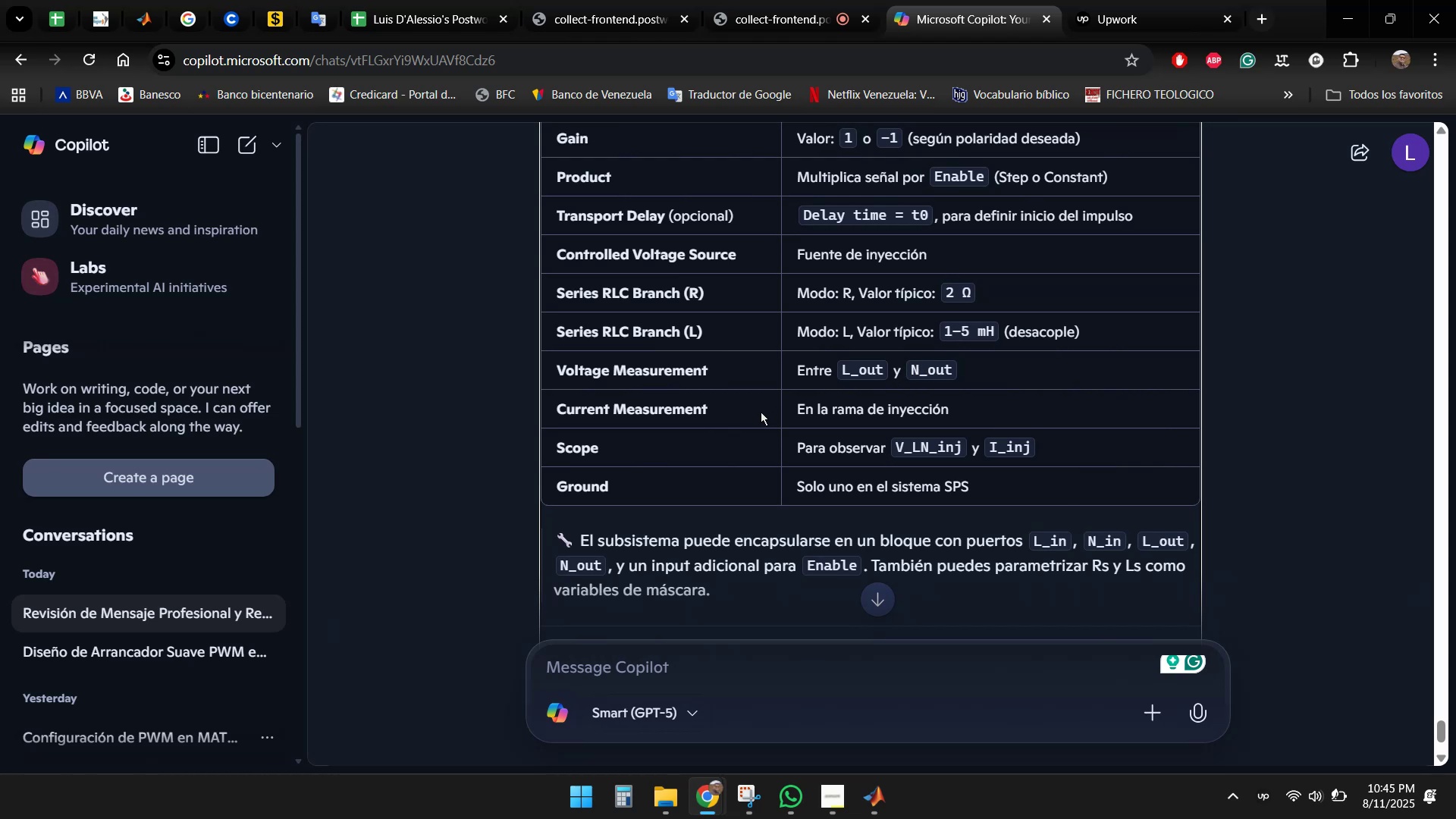 
wait(6.5)
 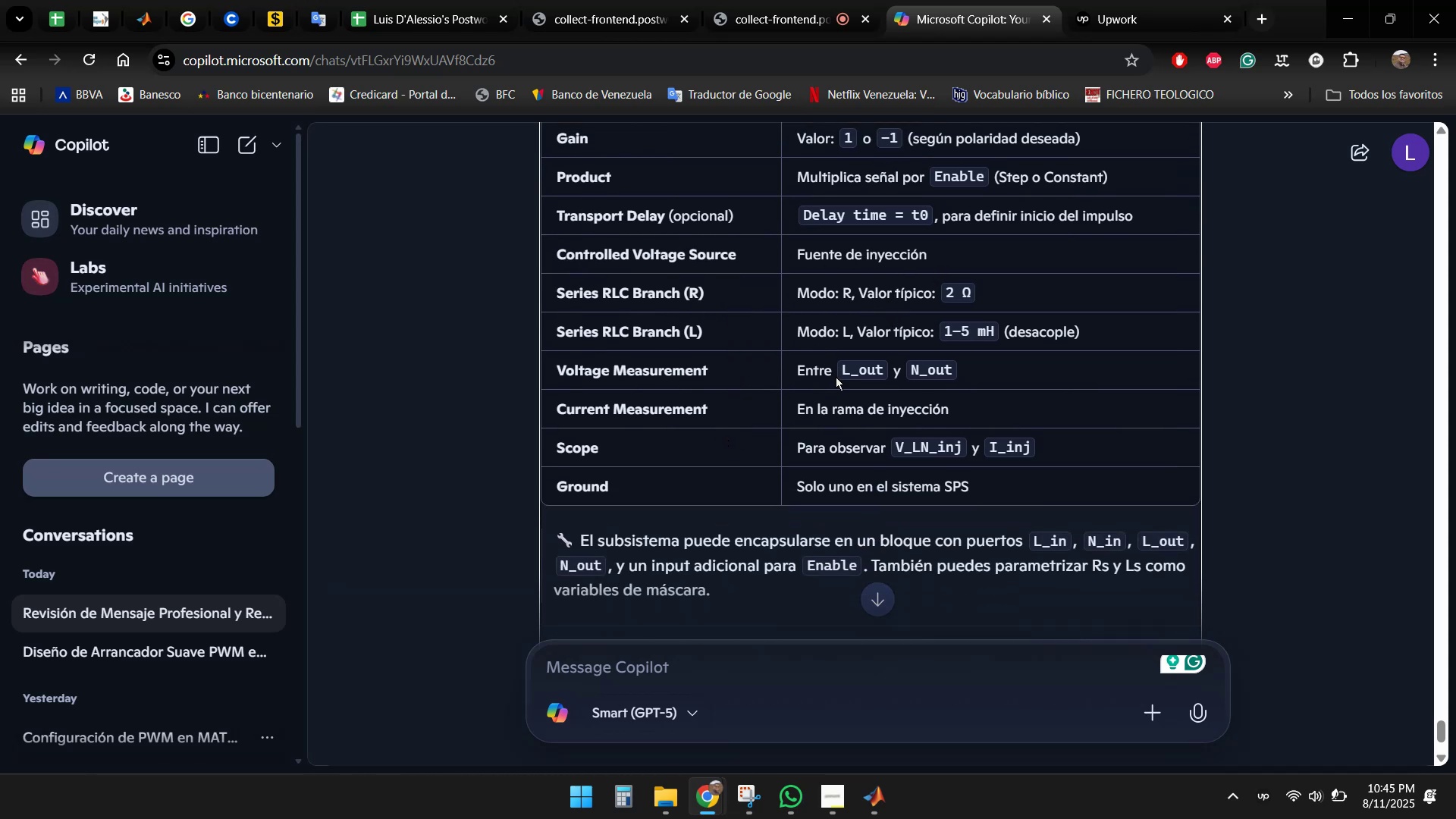 
scroll: coordinate [957, 411], scroll_direction: down, amount: 1.0
 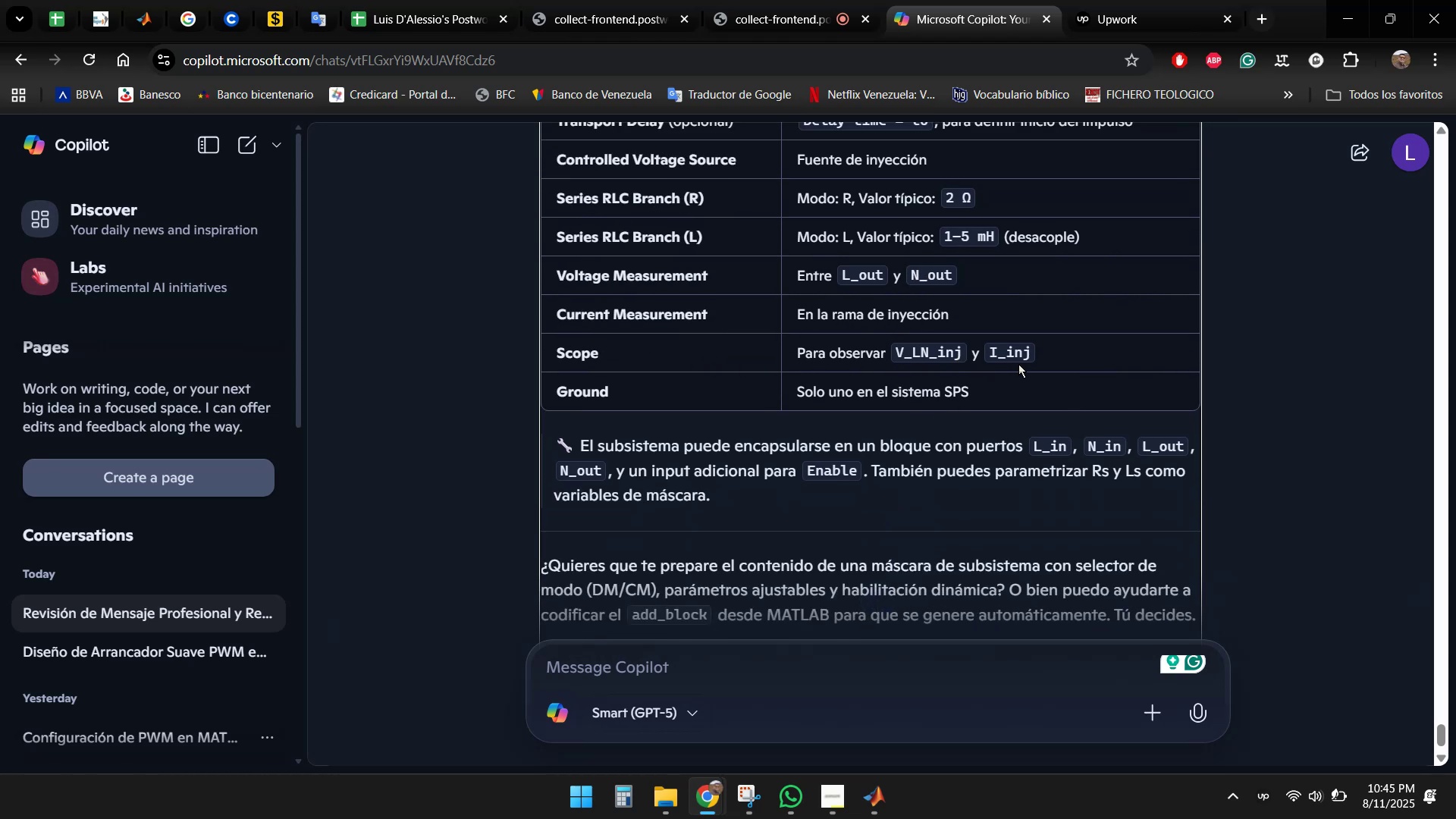 
wait(8.91)
 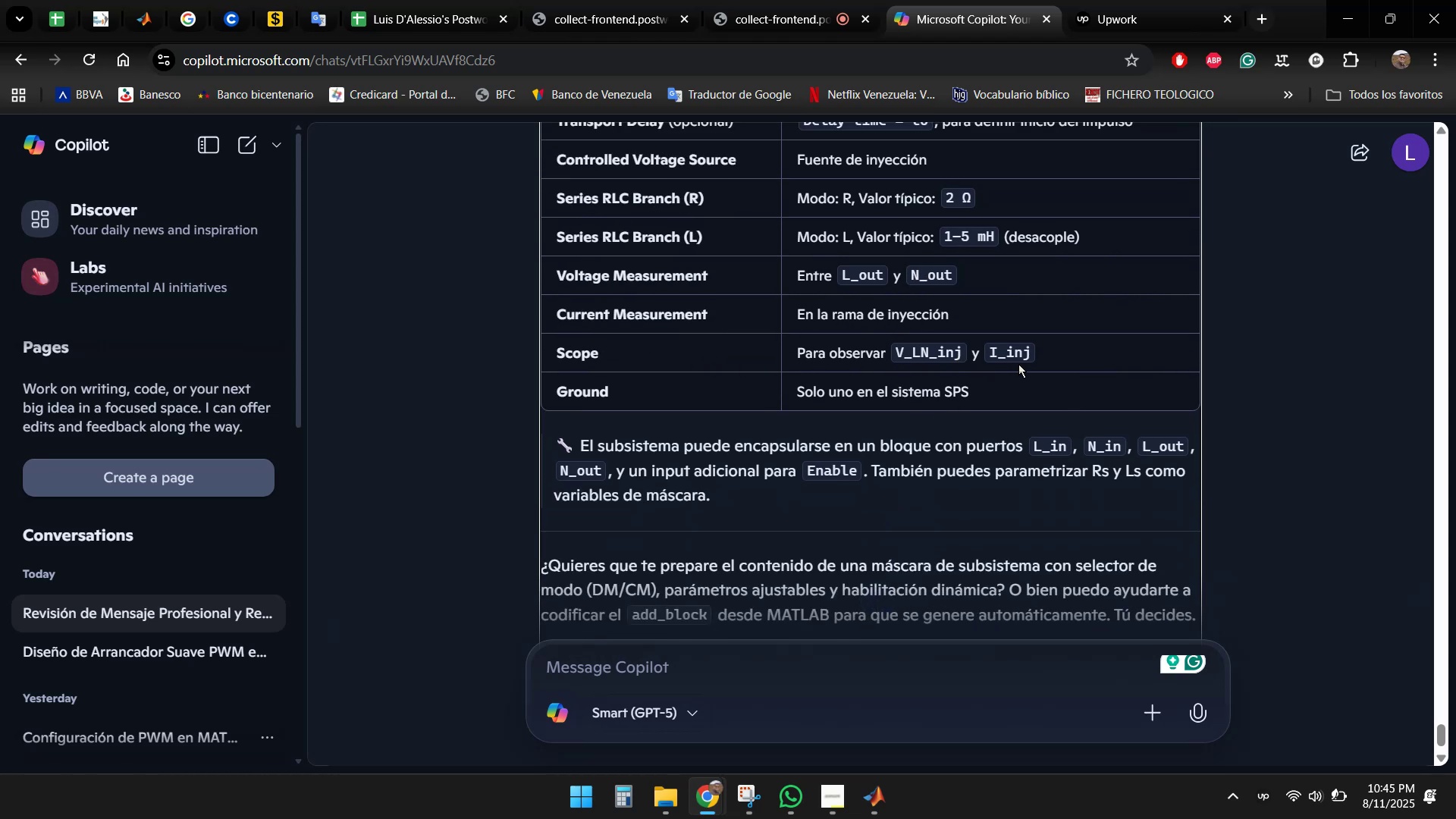 
scroll: coordinate [990, 377], scroll_direction: down, amount: 2.0
 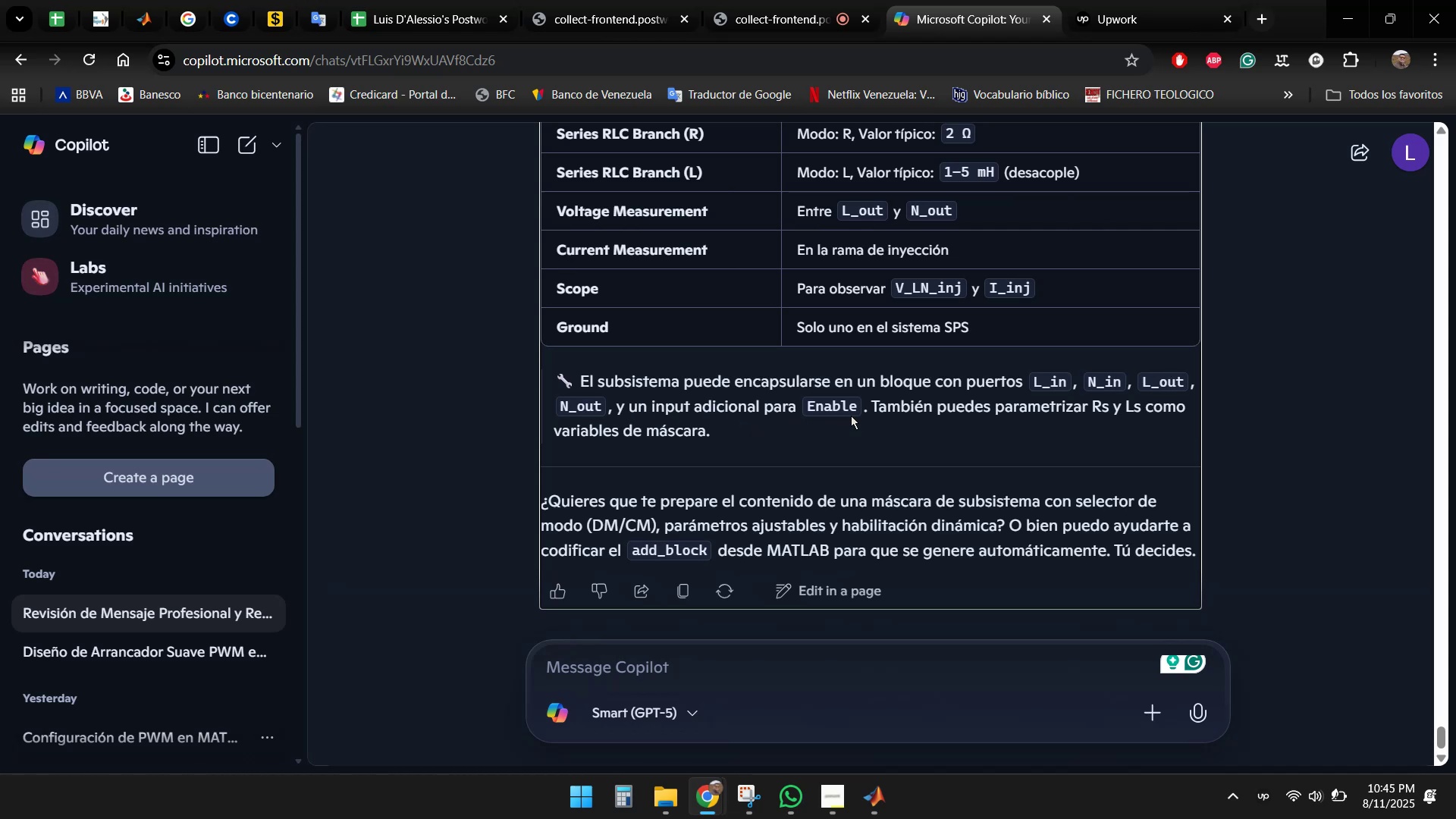 
wait(15.36)
 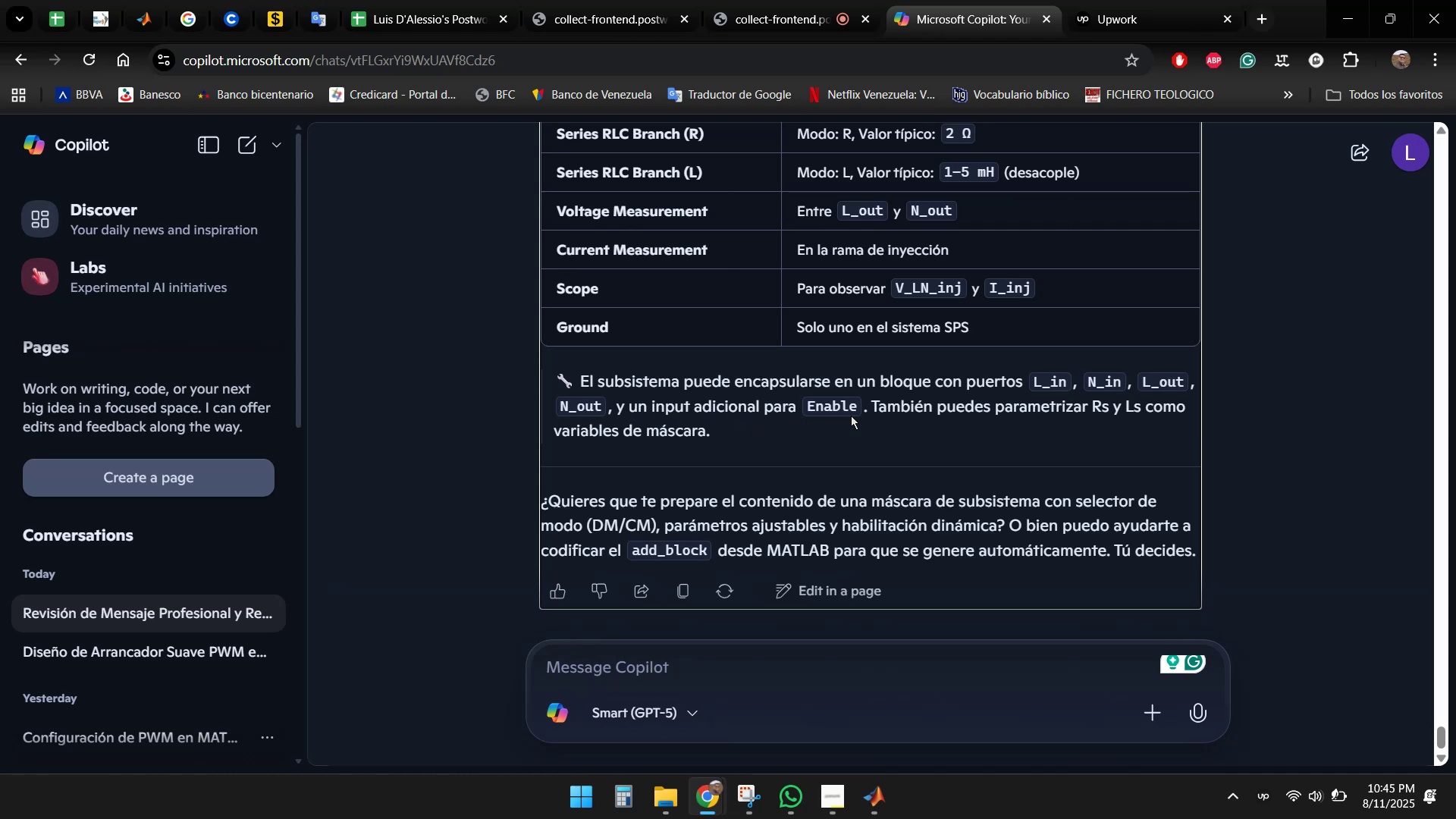 
scroll: coordinate [802, 457], scroll_direction: down, amount: 3.0
 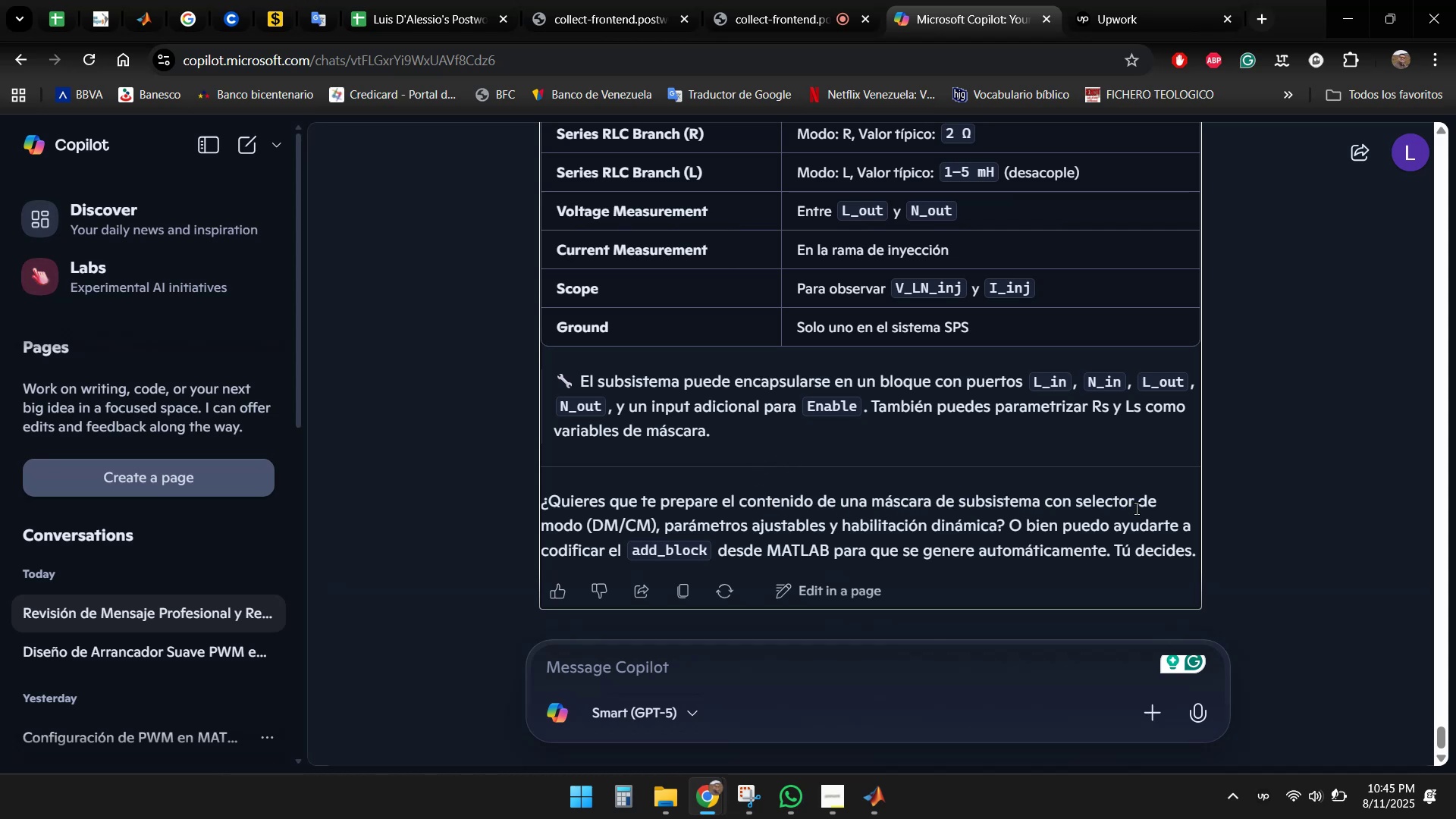 
wait(5.43)
 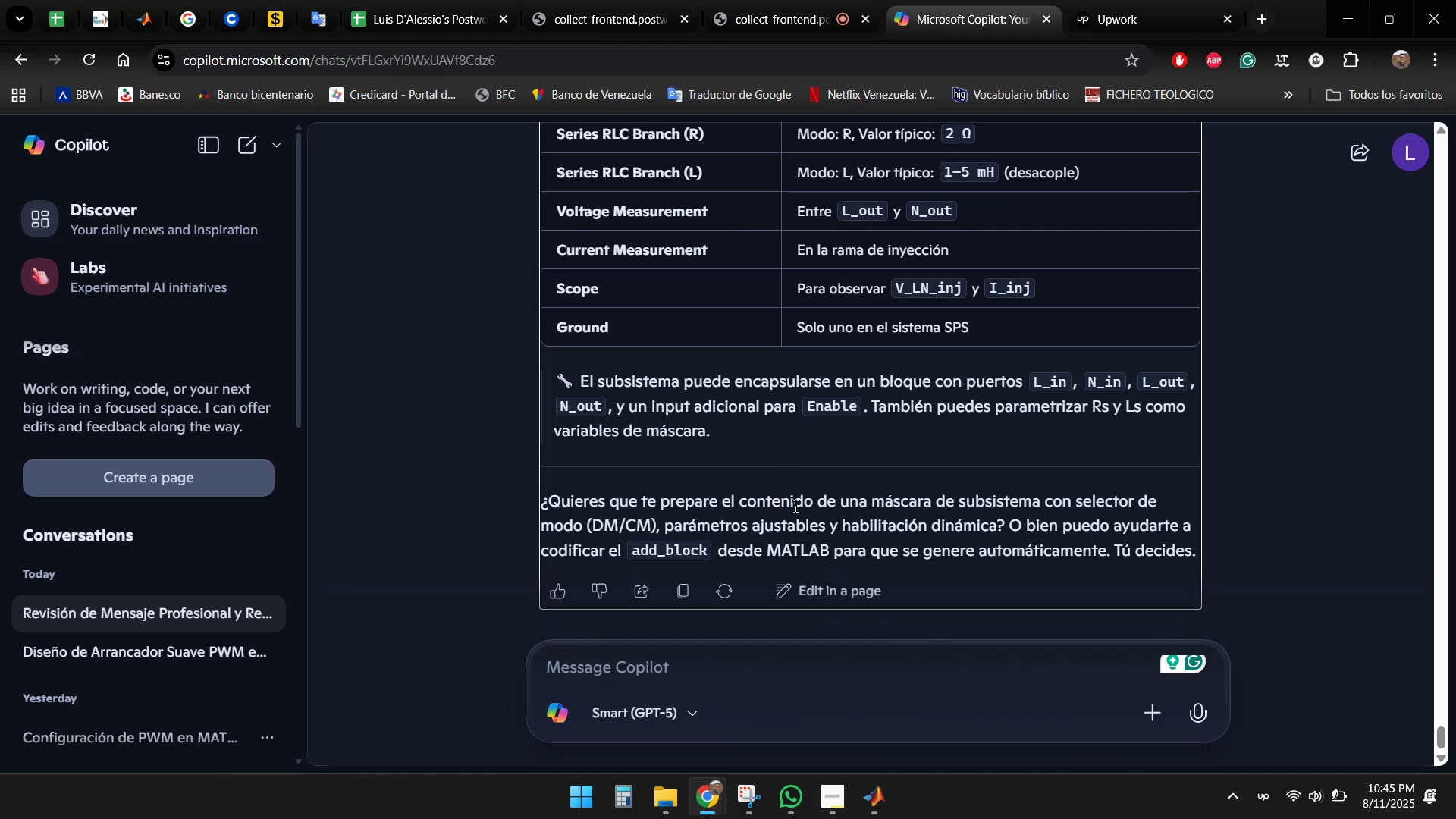 
scroll: coordinate [864, 492], scroll_direction: down, amount: 1.0
 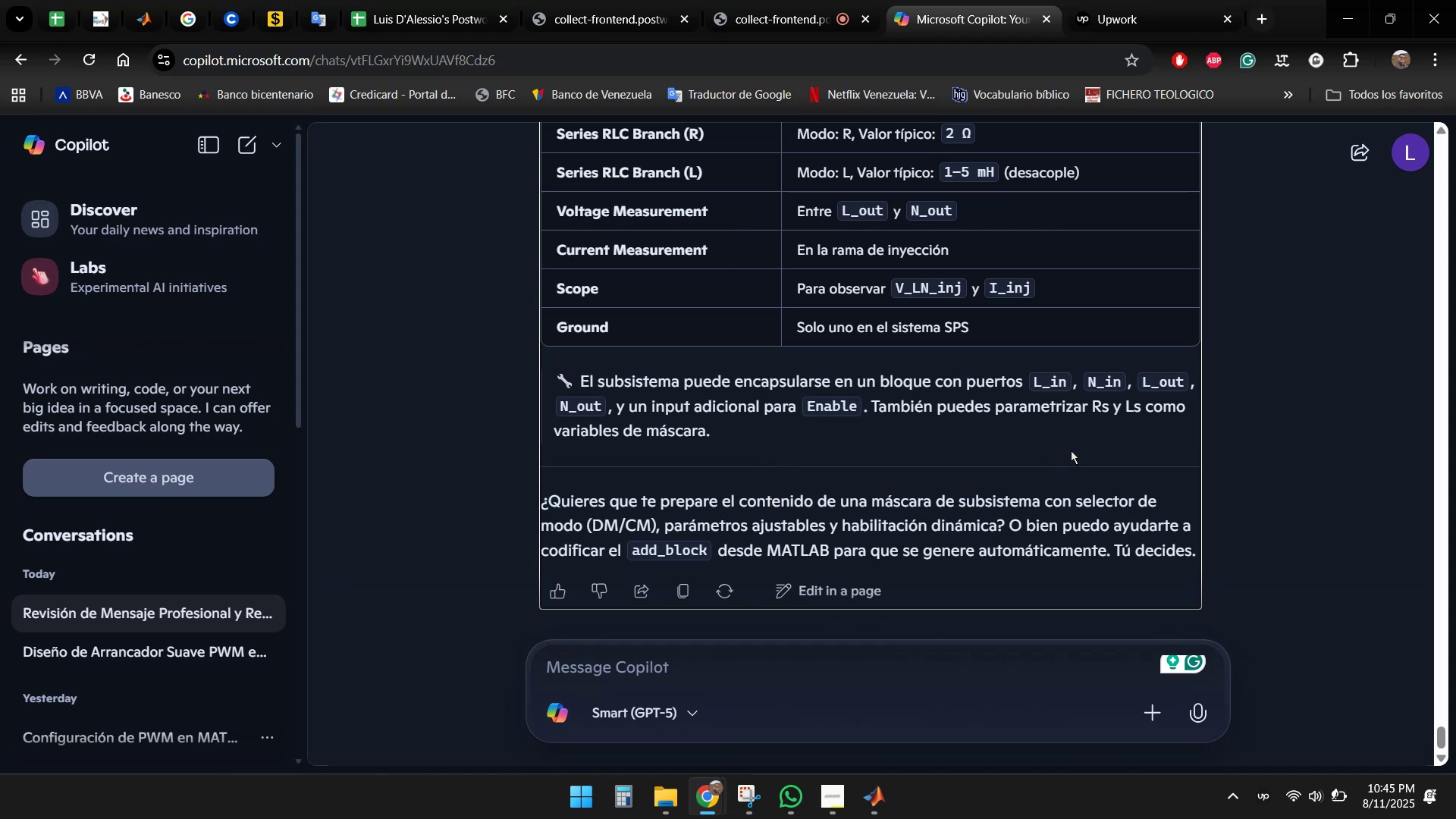 
scroll: coordinate [1080, 491], scroll_direction: up, amount: 10.0
 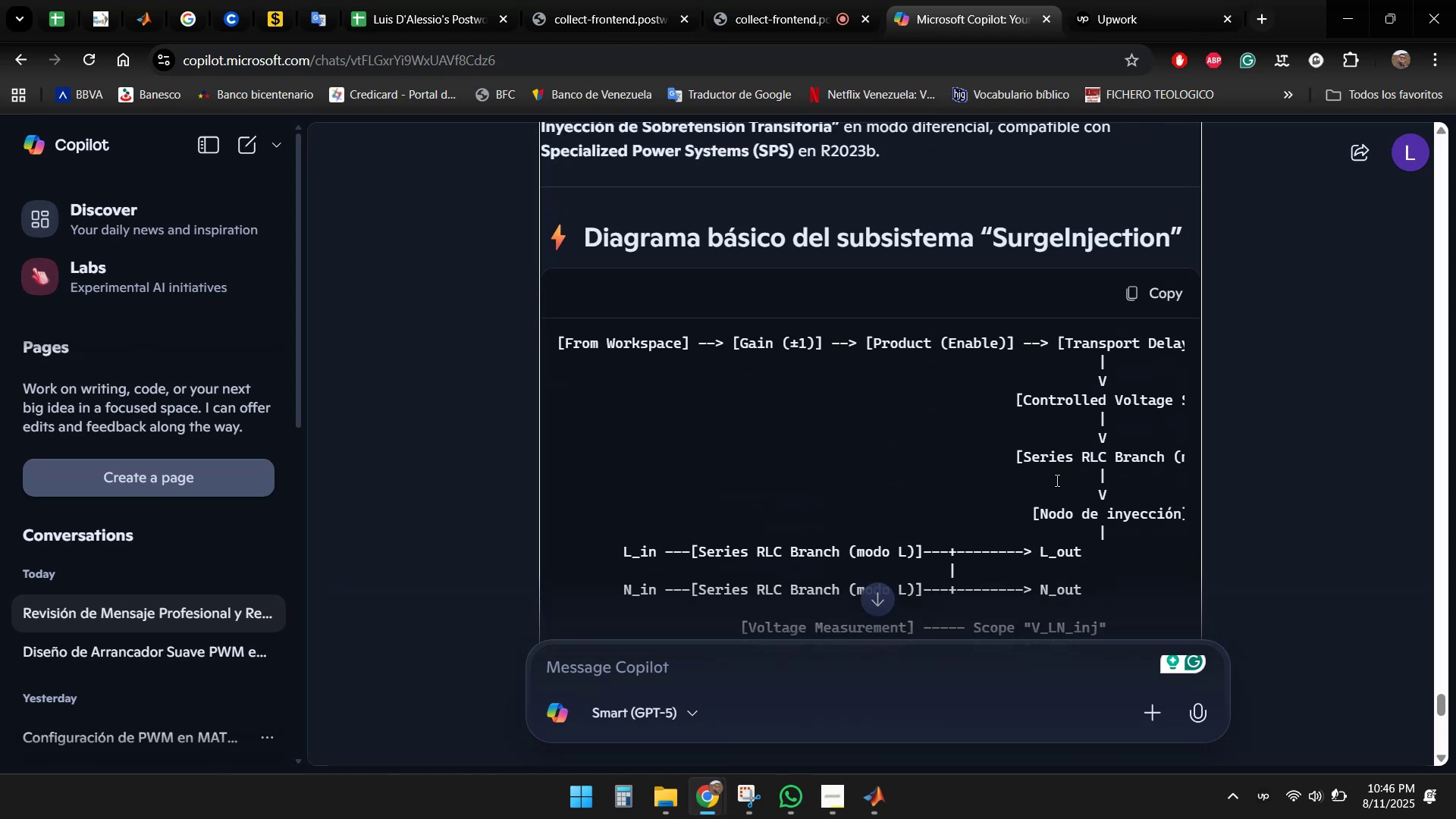 
scroll: coordinate [1025, 475], scroll_direction: down, amount: 5.0
 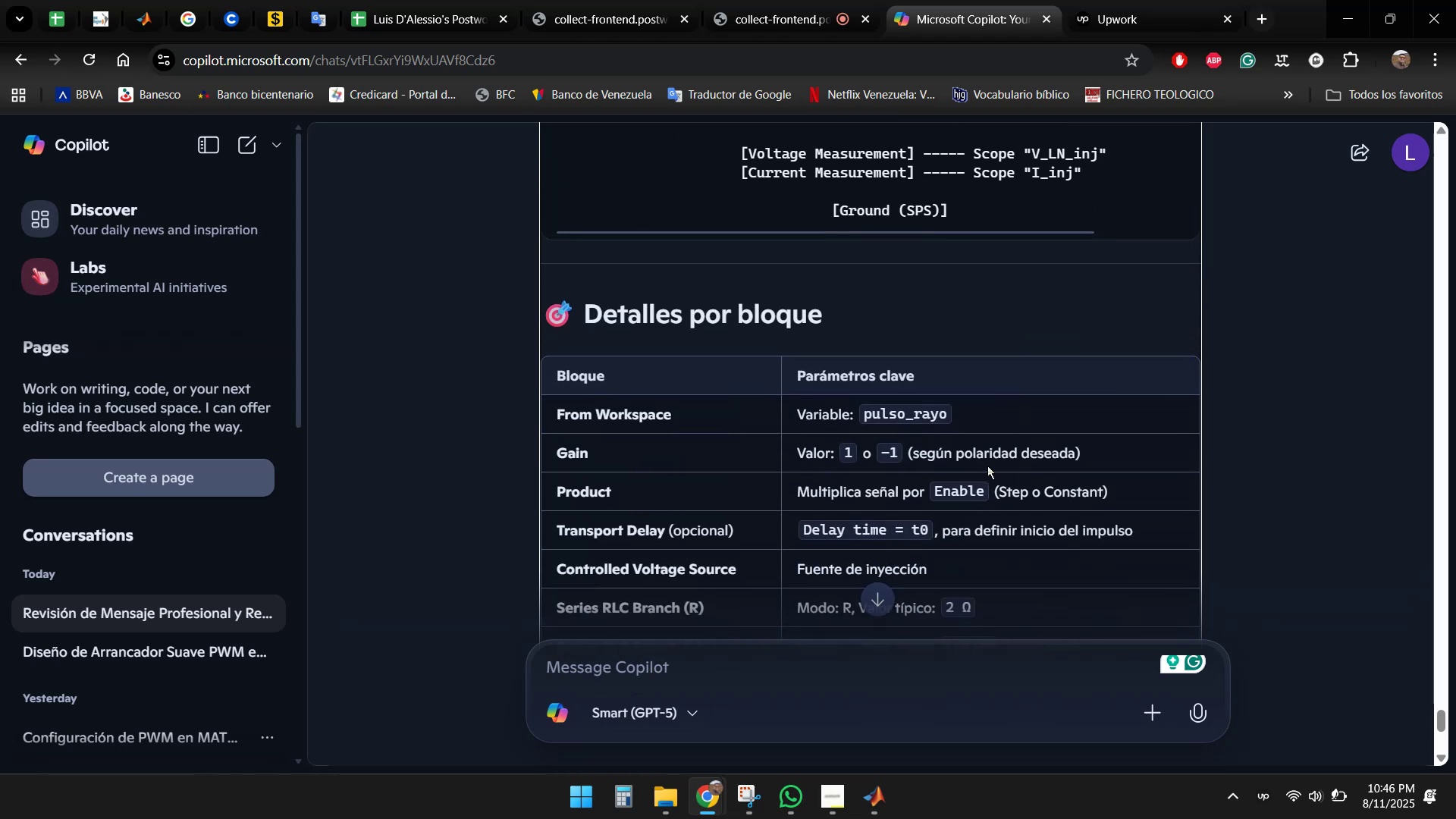 
scroll: coordinate [988, 468], scroll_direction: up, amount: 4.0
 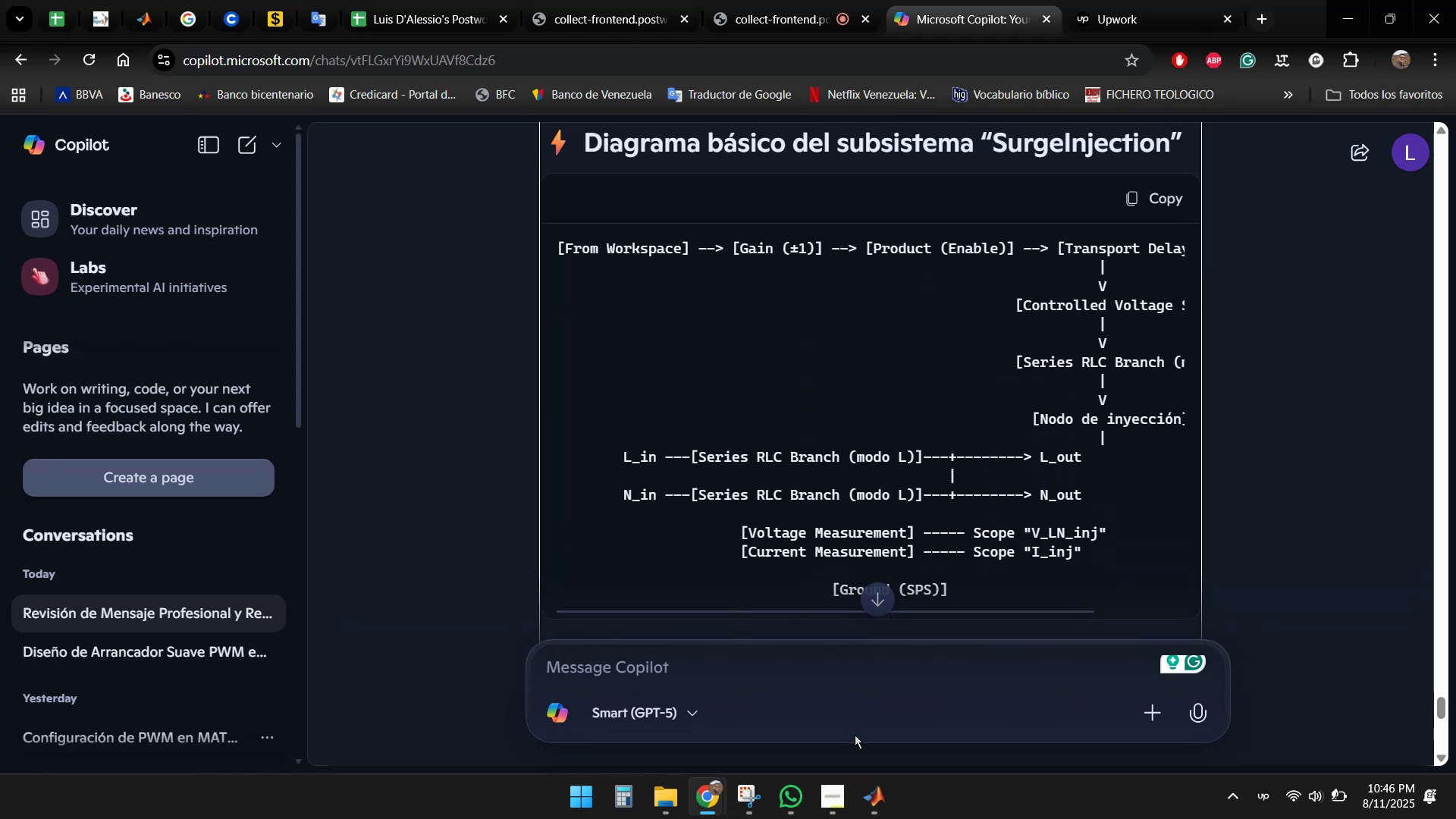 
left_click([886, 793])
 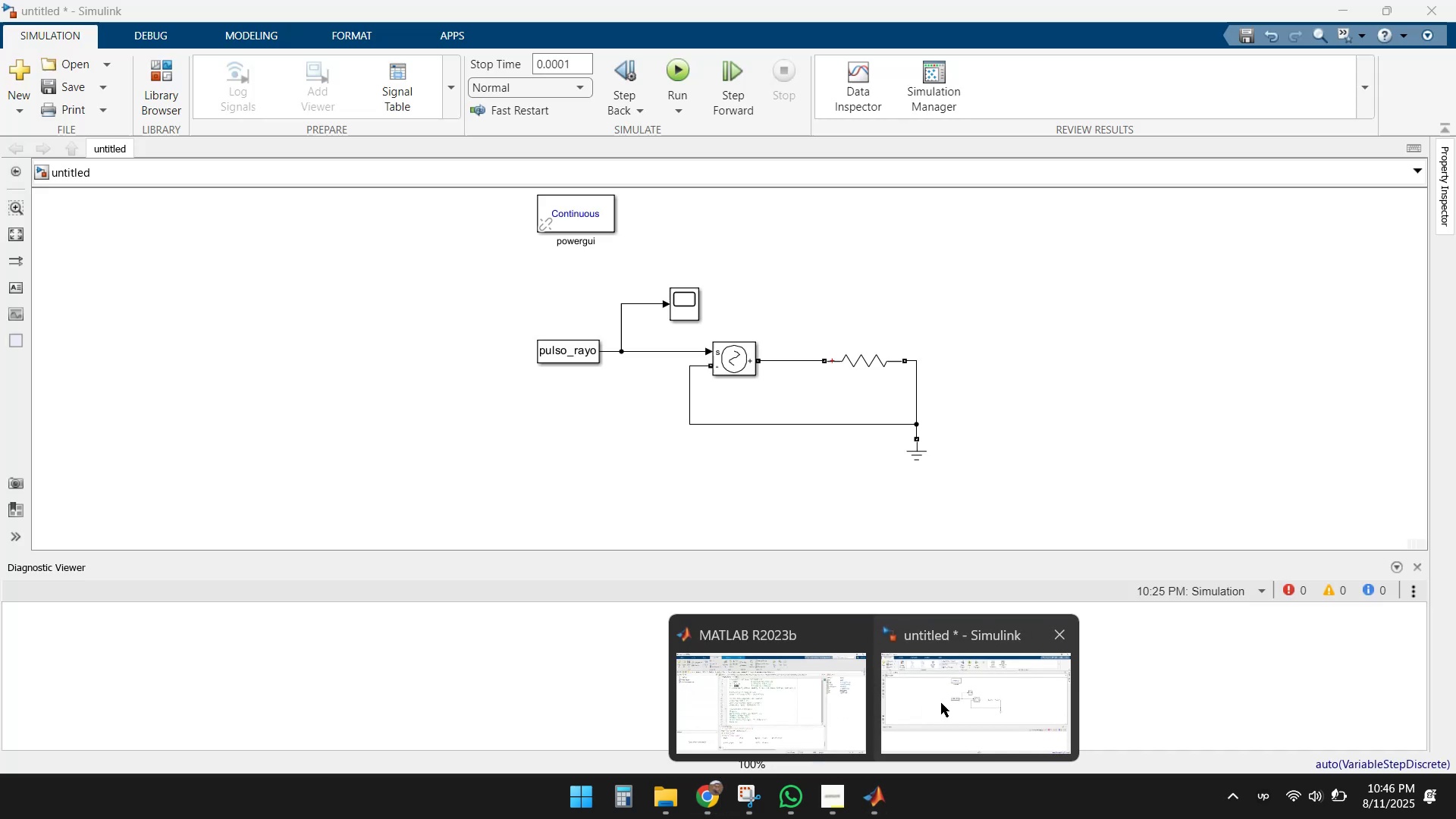 
left_click([943, 703])
 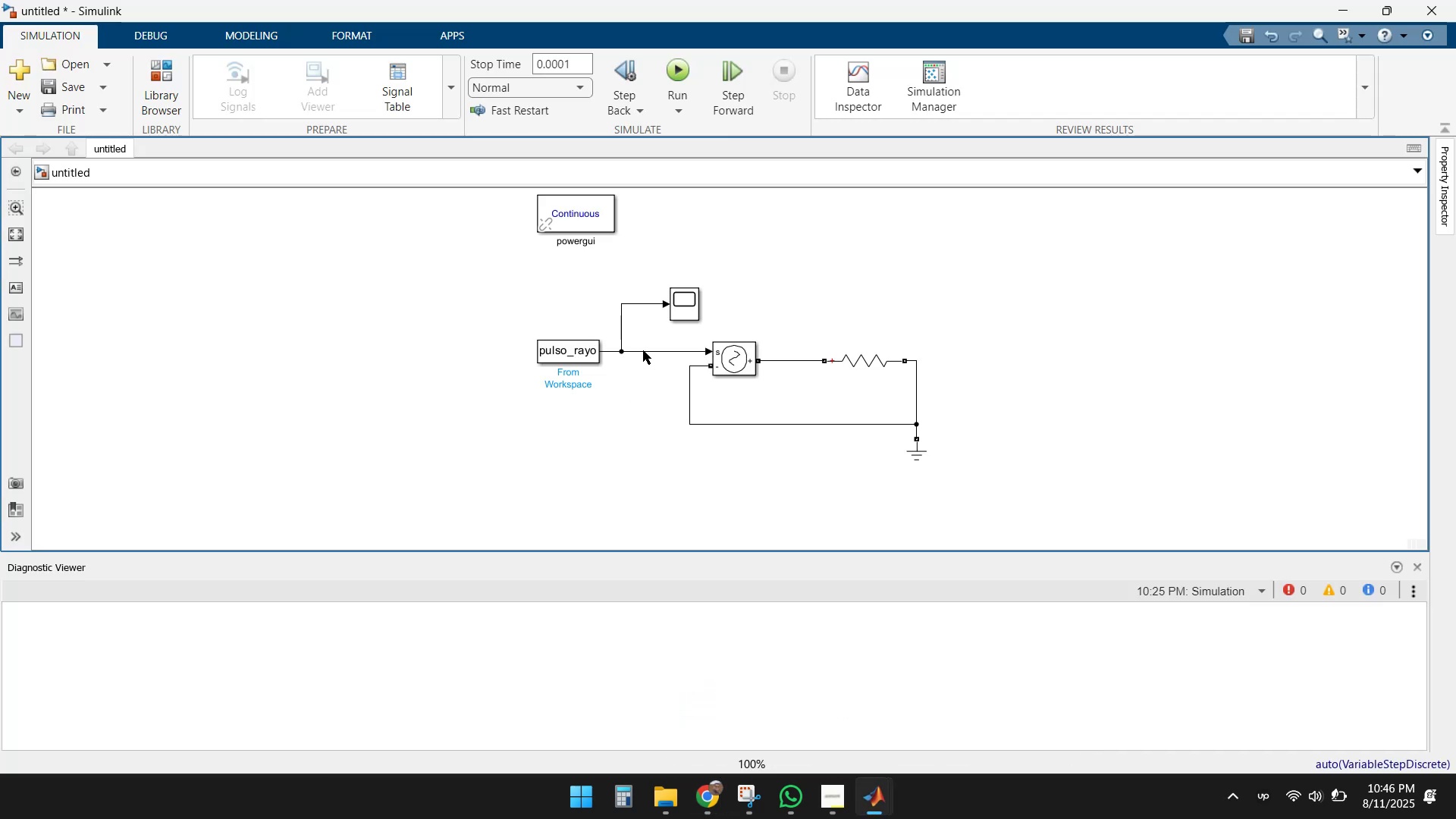 
wait(8.35)
 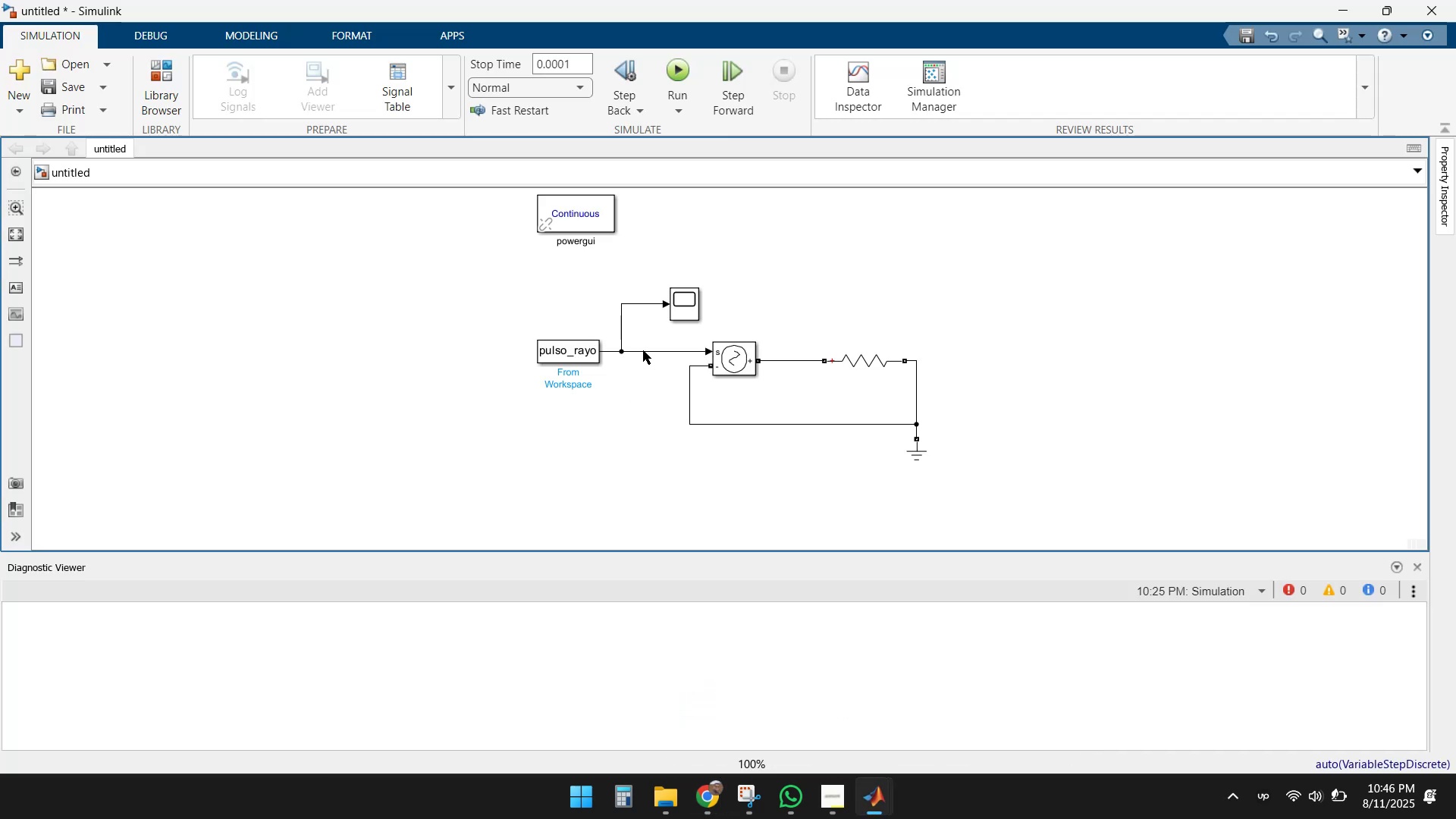 
left_click([623, 347])
 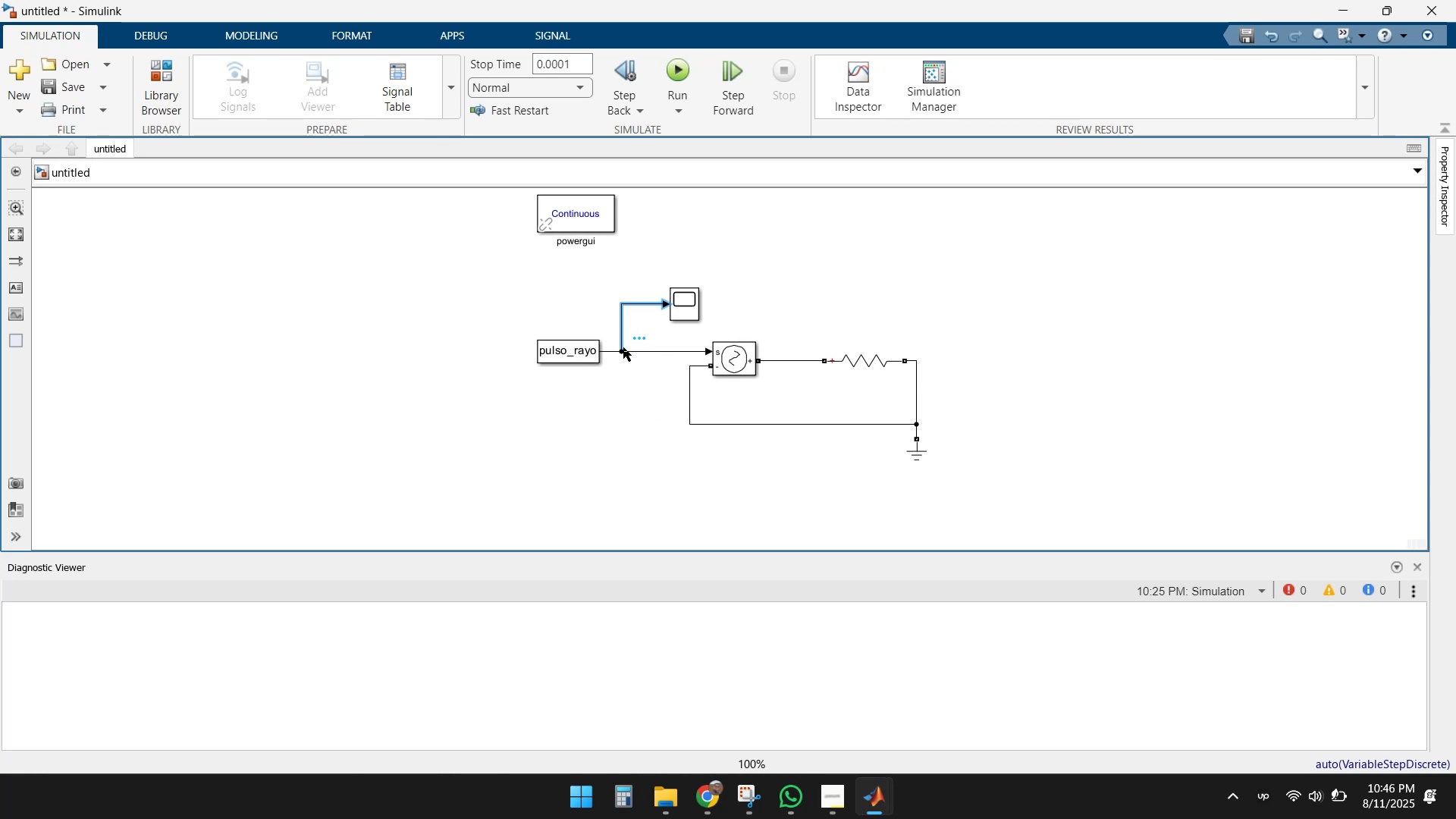 
key(Delete)
 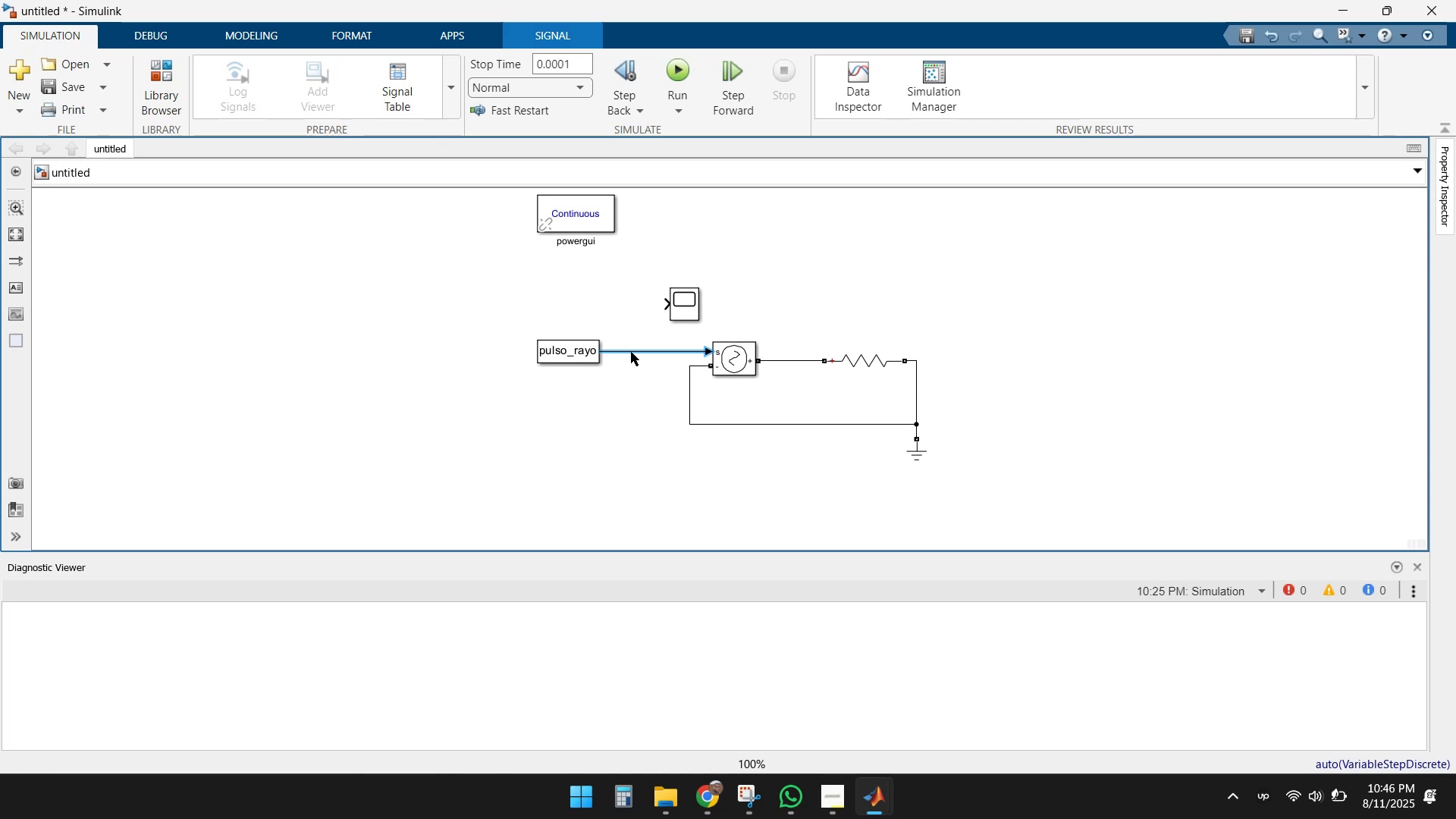 
left_click([631, 352])
 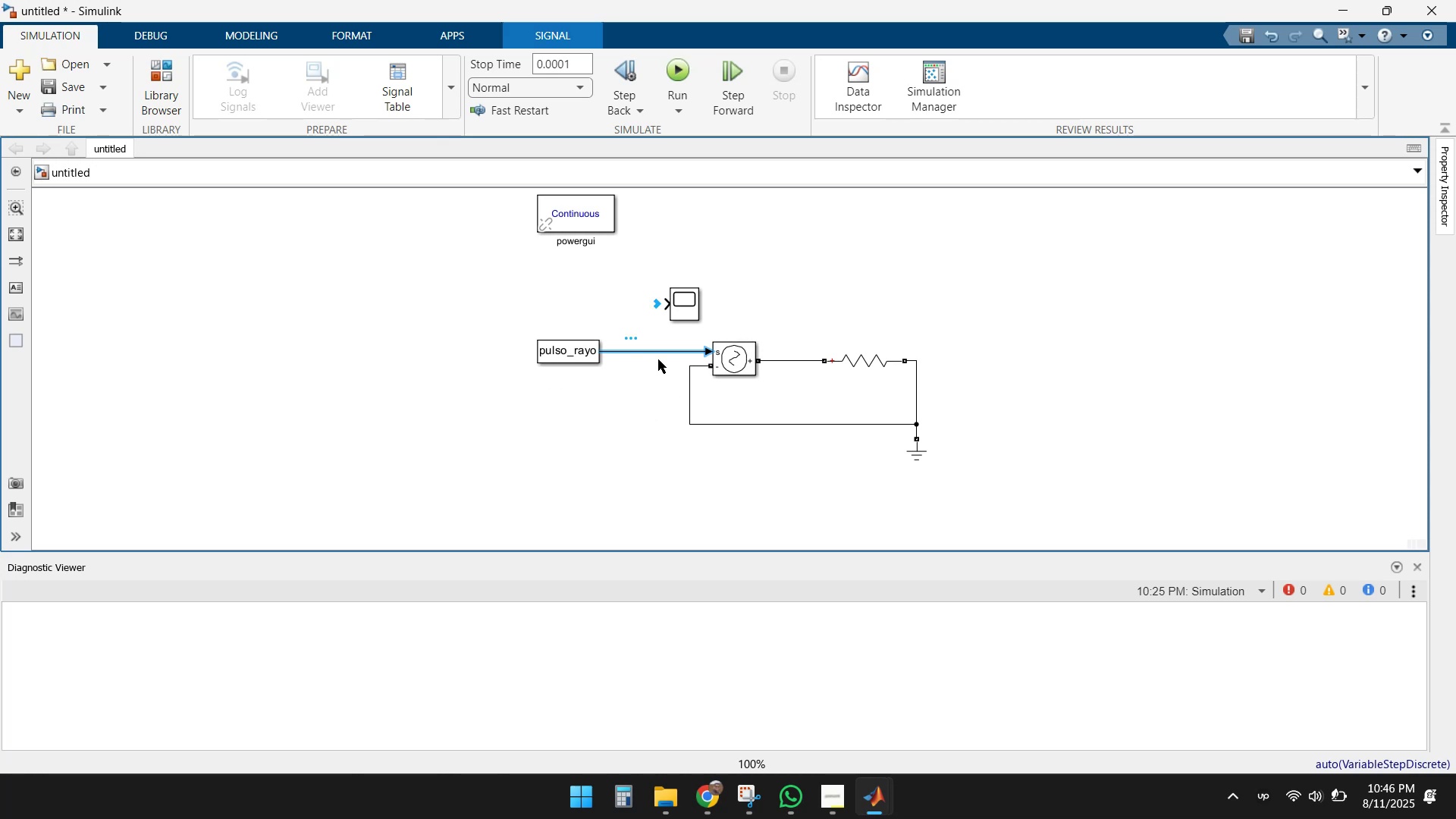 
key(Delete)
 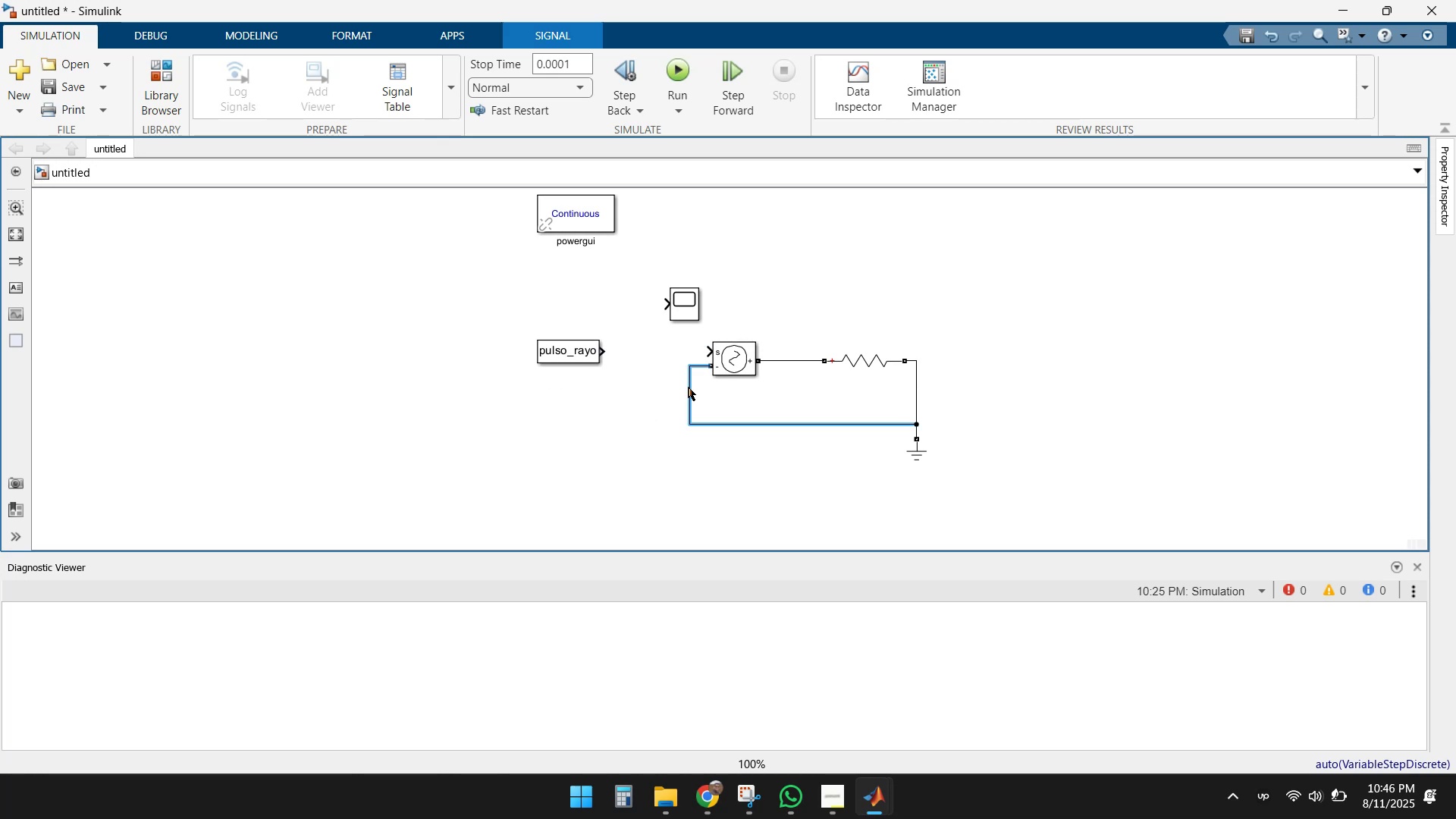 
left_click([688, 387])
 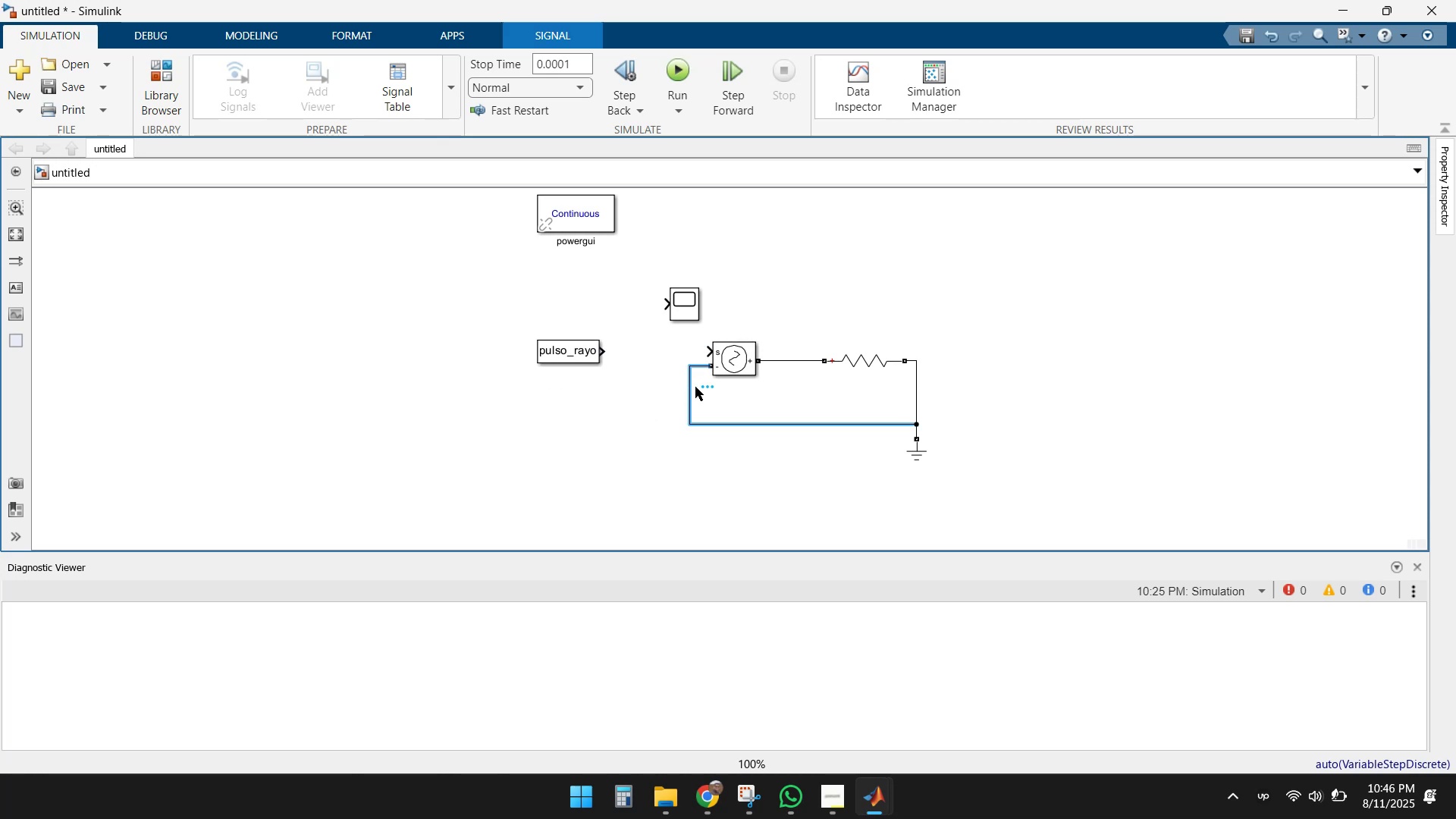 
key(Delete)
 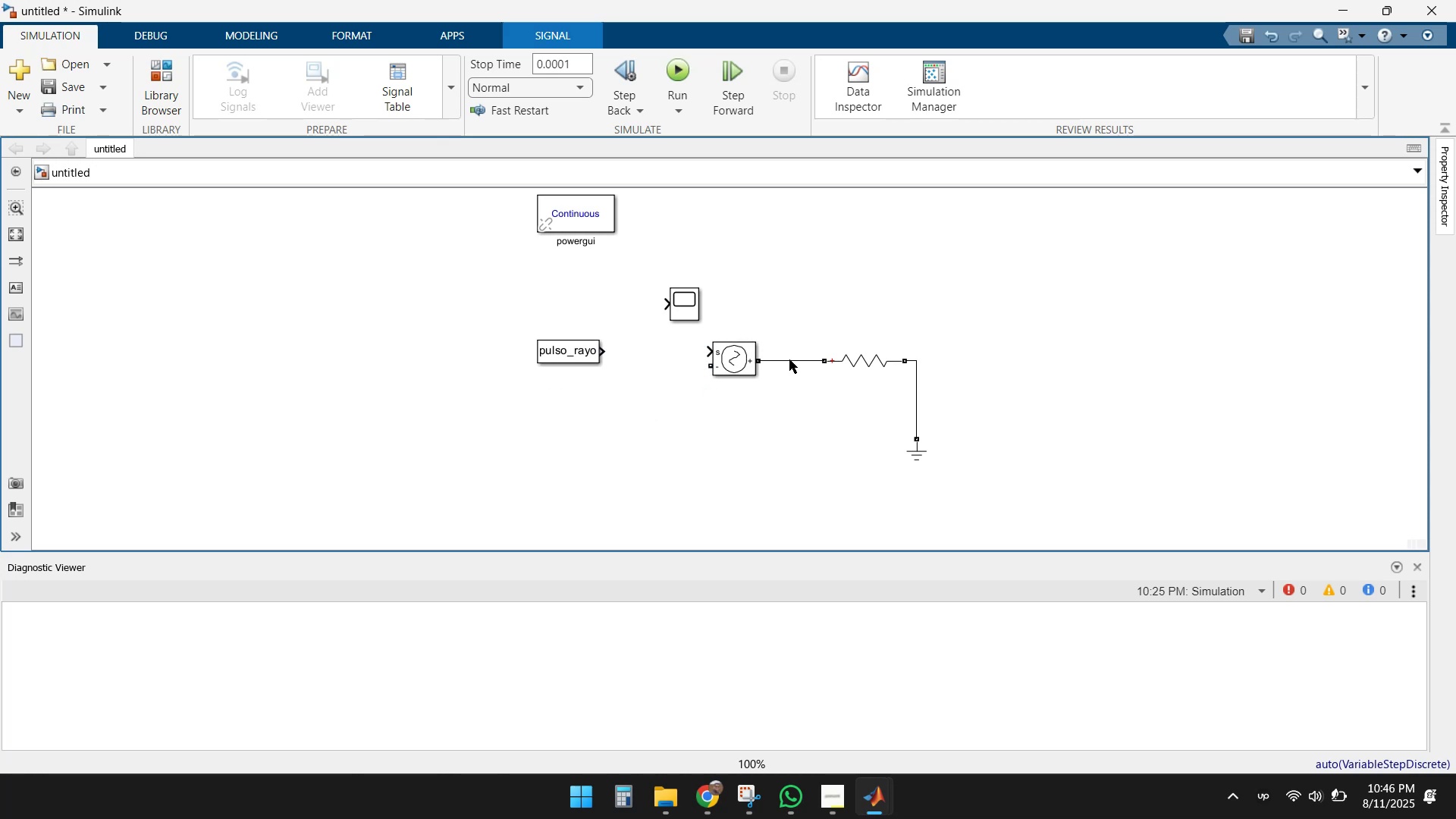 
left_click([789, 359])
 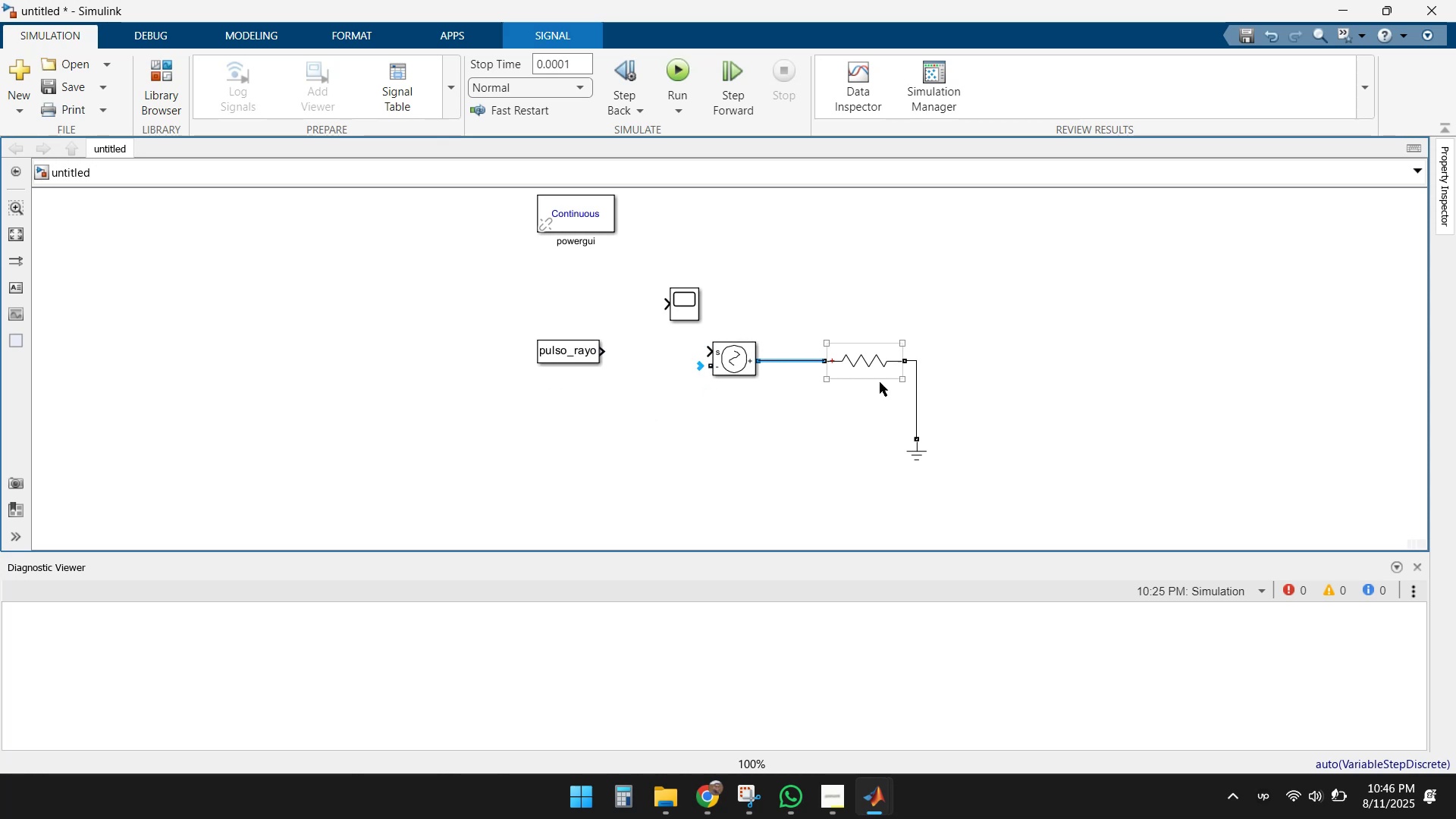 
key(Delete)
 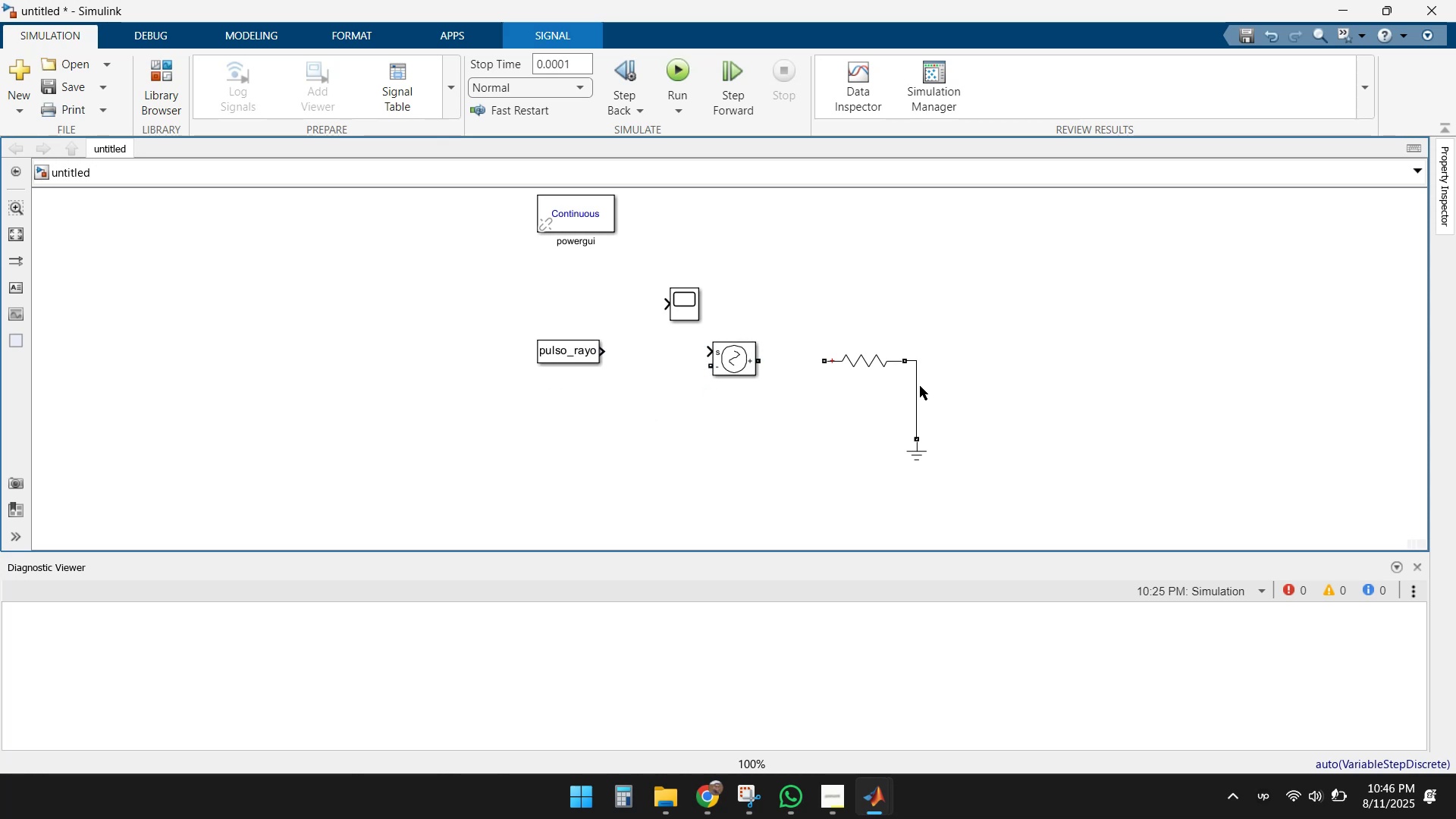 
left_click([920, 386])
 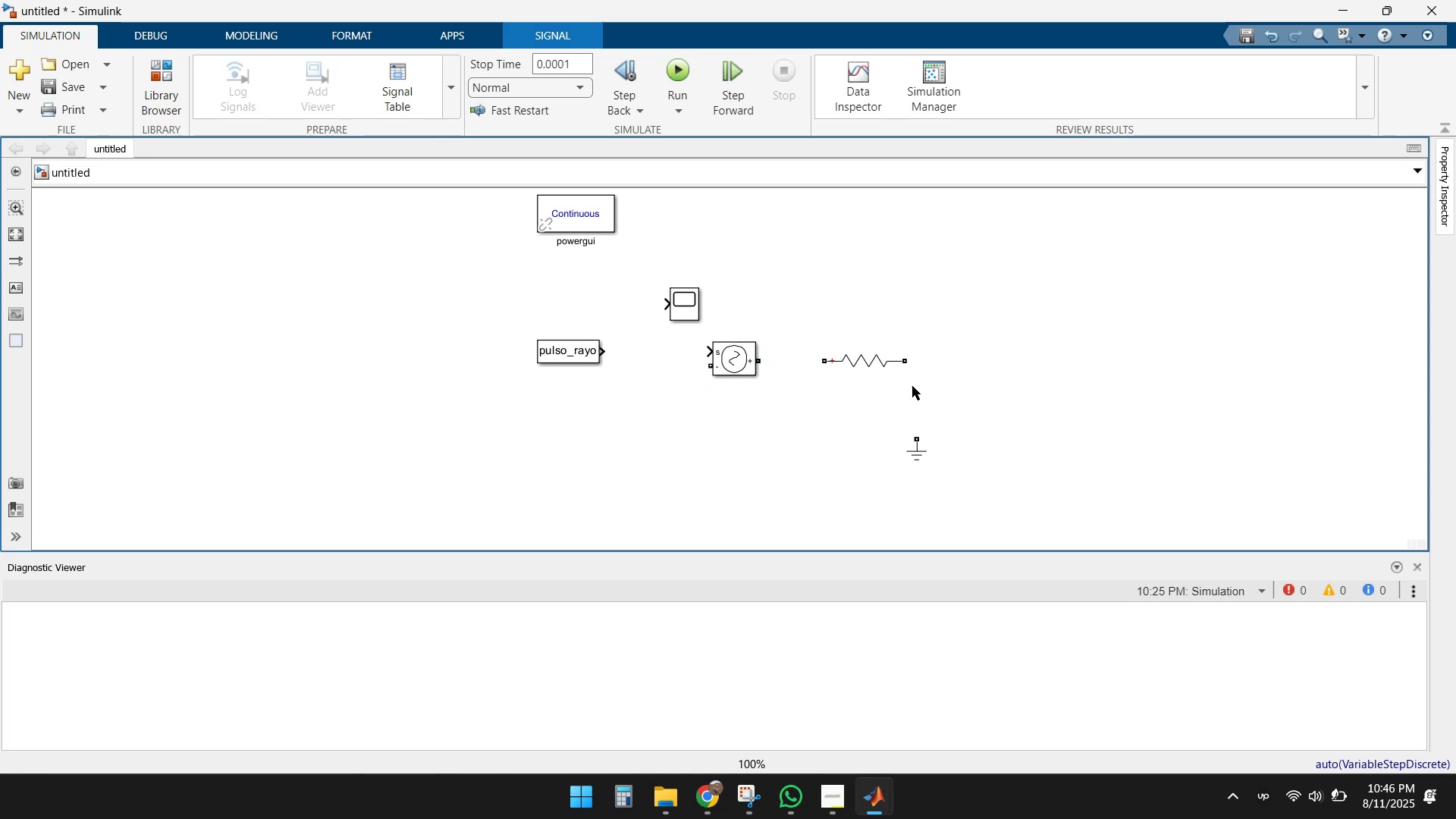 
key(Delete)
 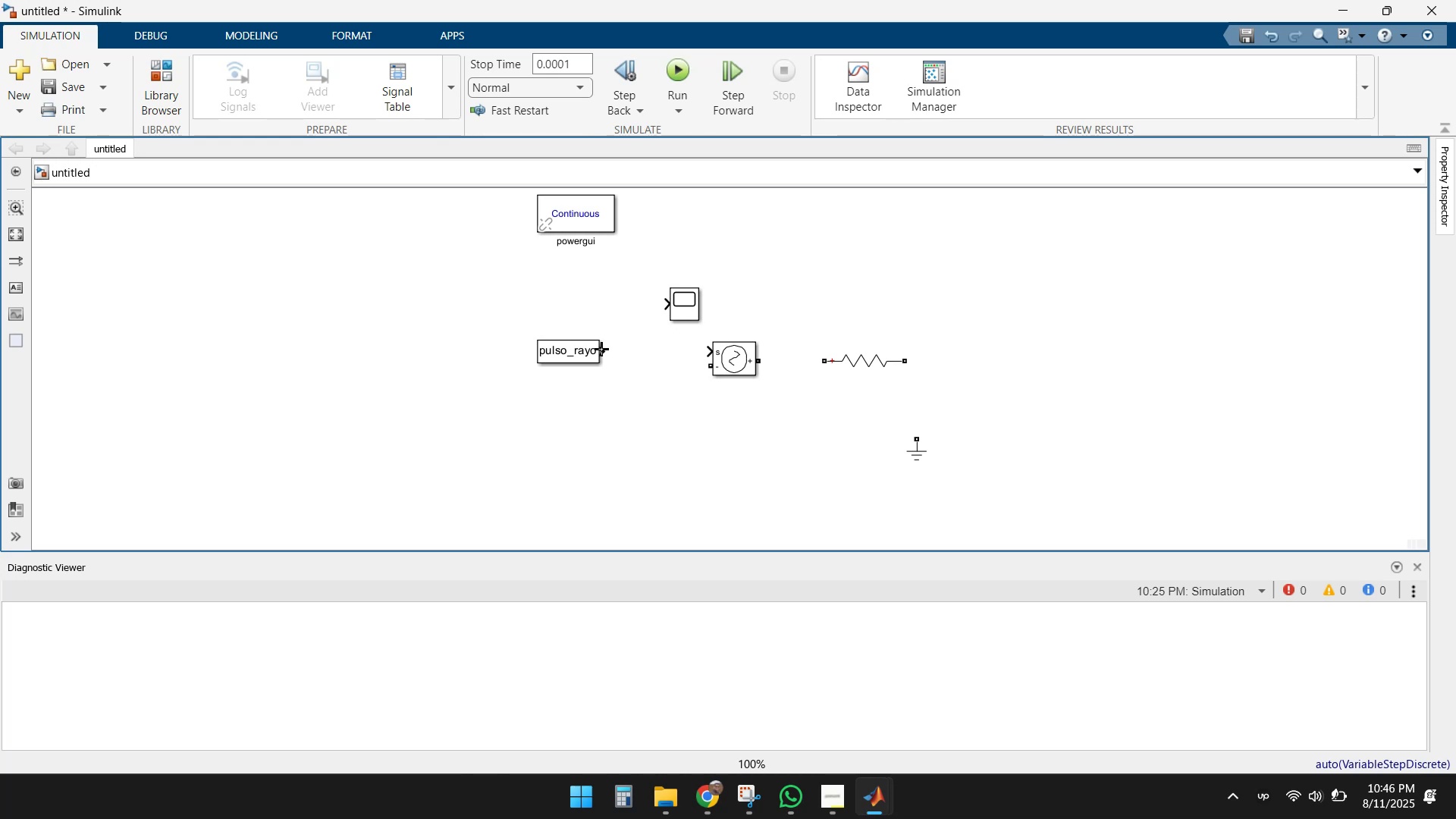 
left_click_drag(start_coordinate=[561, 354], to_coordinate=[543, 354])
 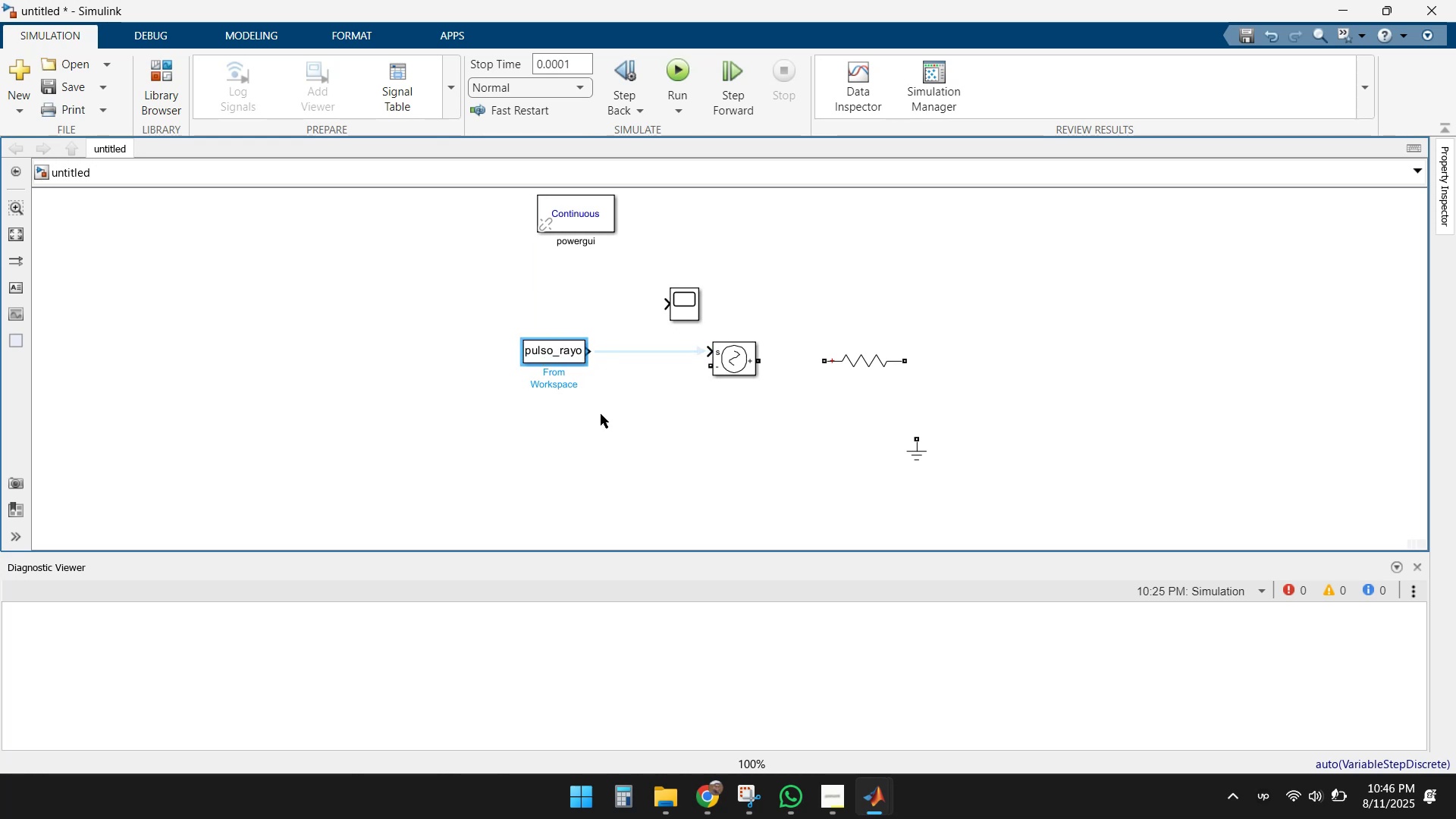 
double_click([619, 435])
 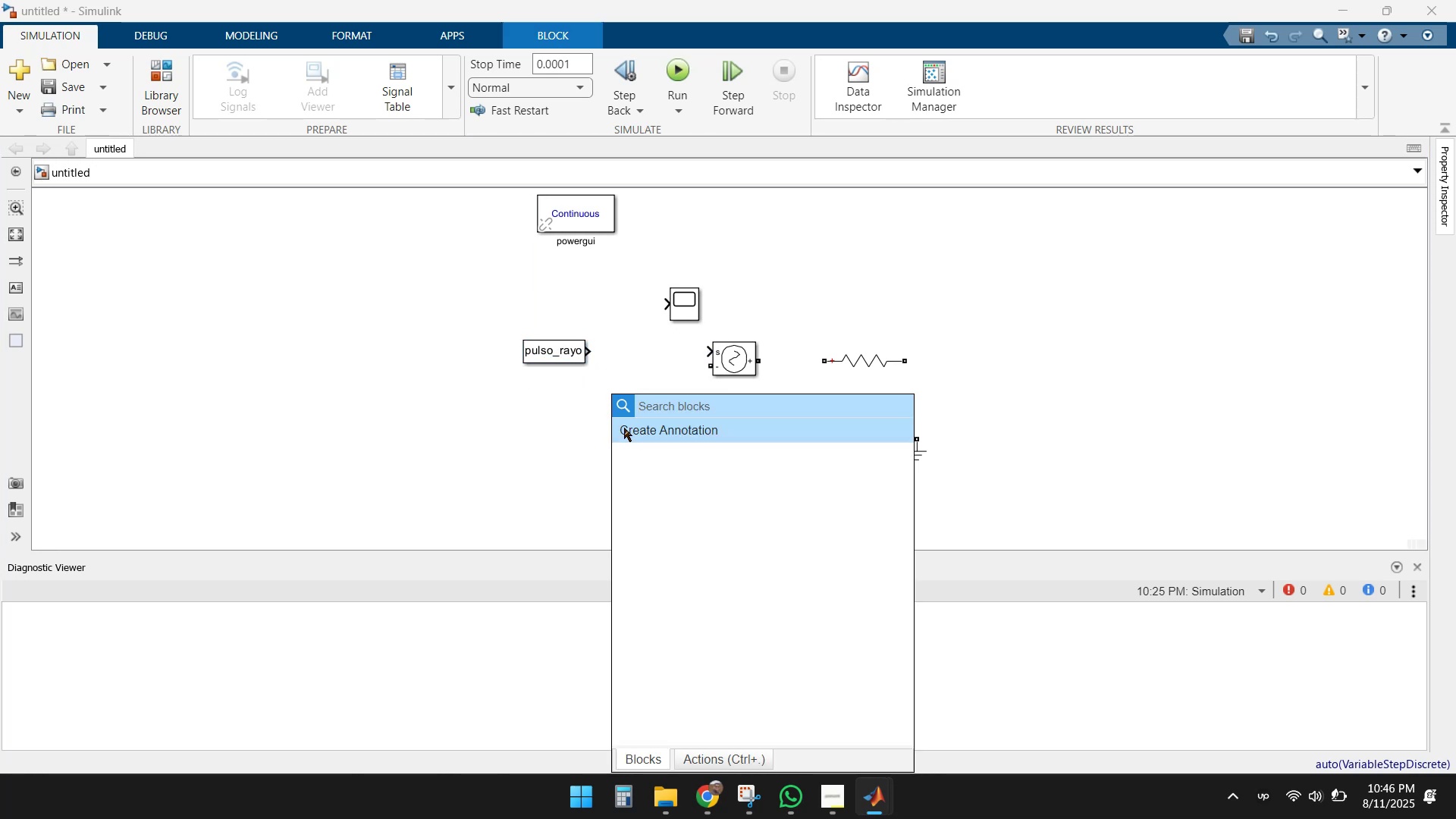 
type(gain)
 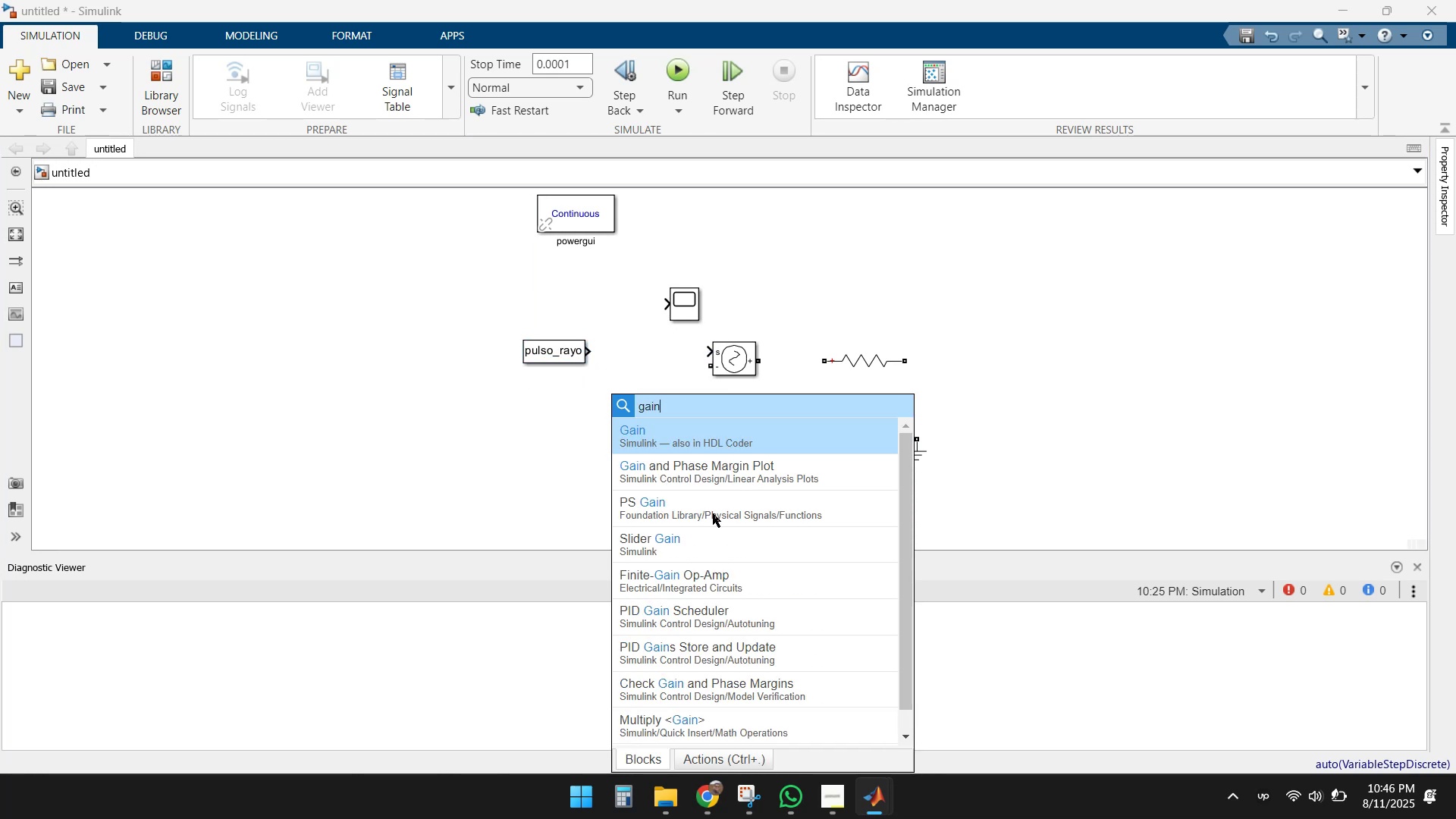 
left_click([701, 438])
 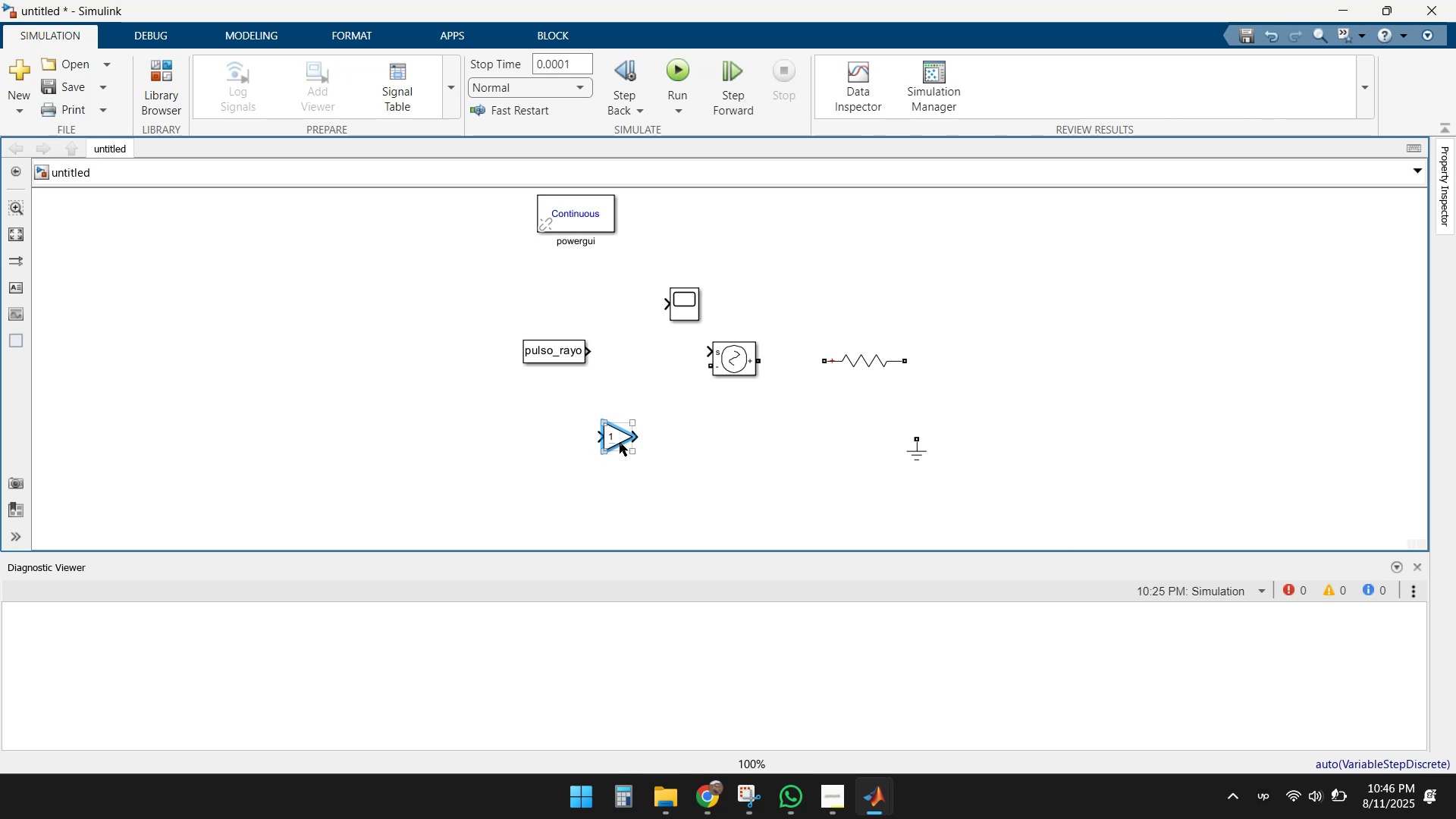 
left_click_drag(start_coordinate=[617, 436], to_coordinate=[633, 353])
 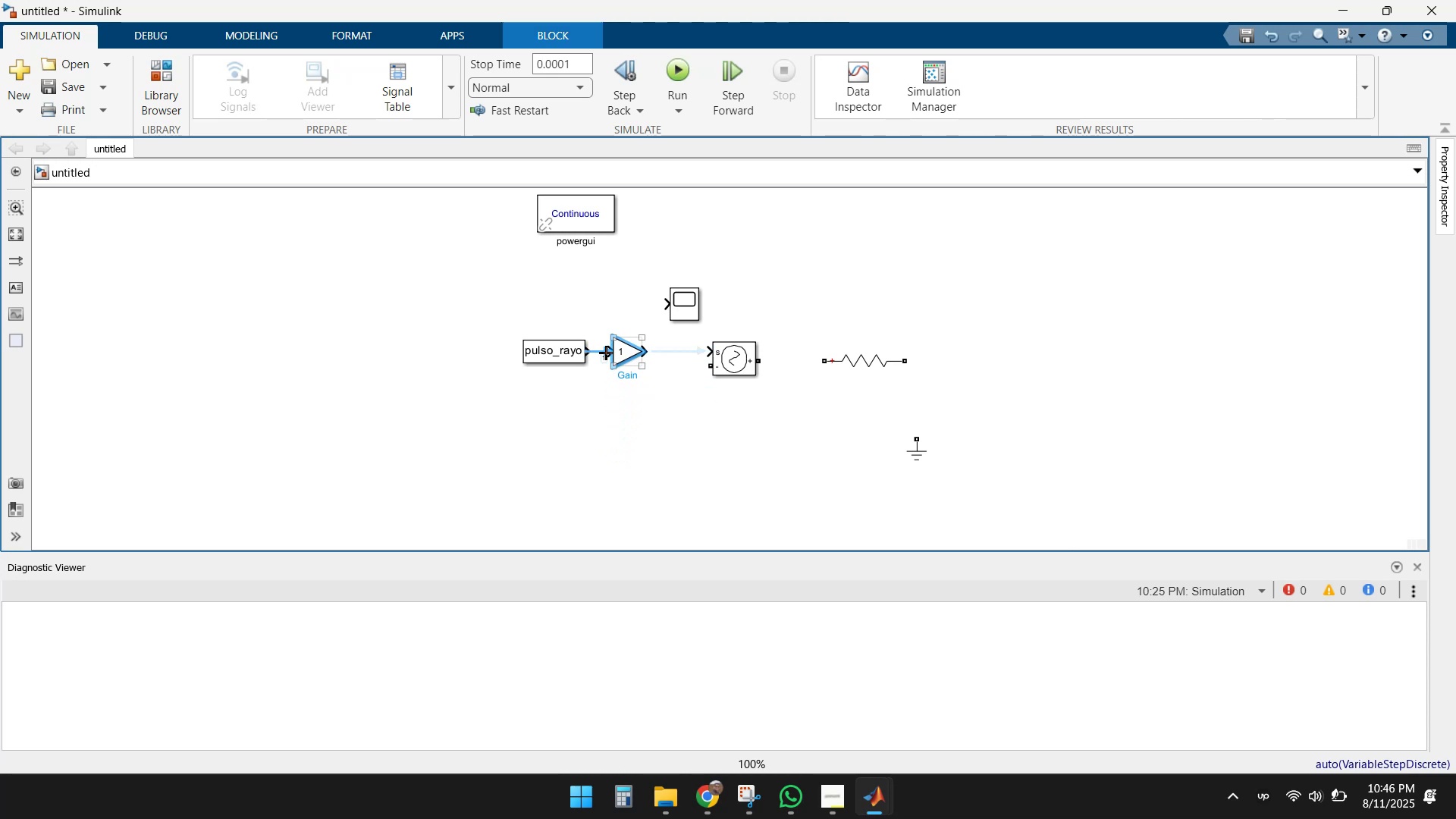 
left_click([606, 353])
 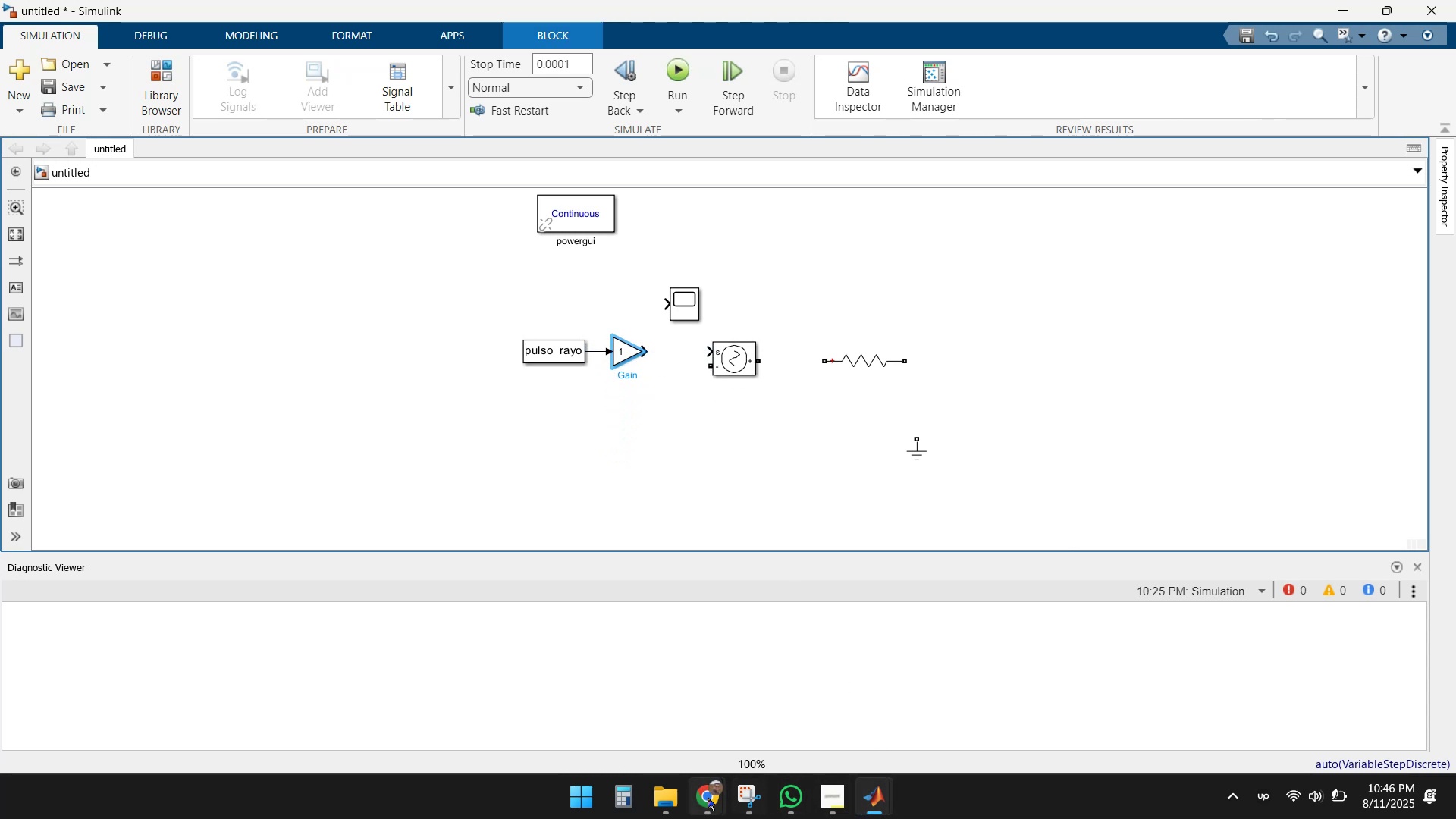 
double_click([653, 688])
 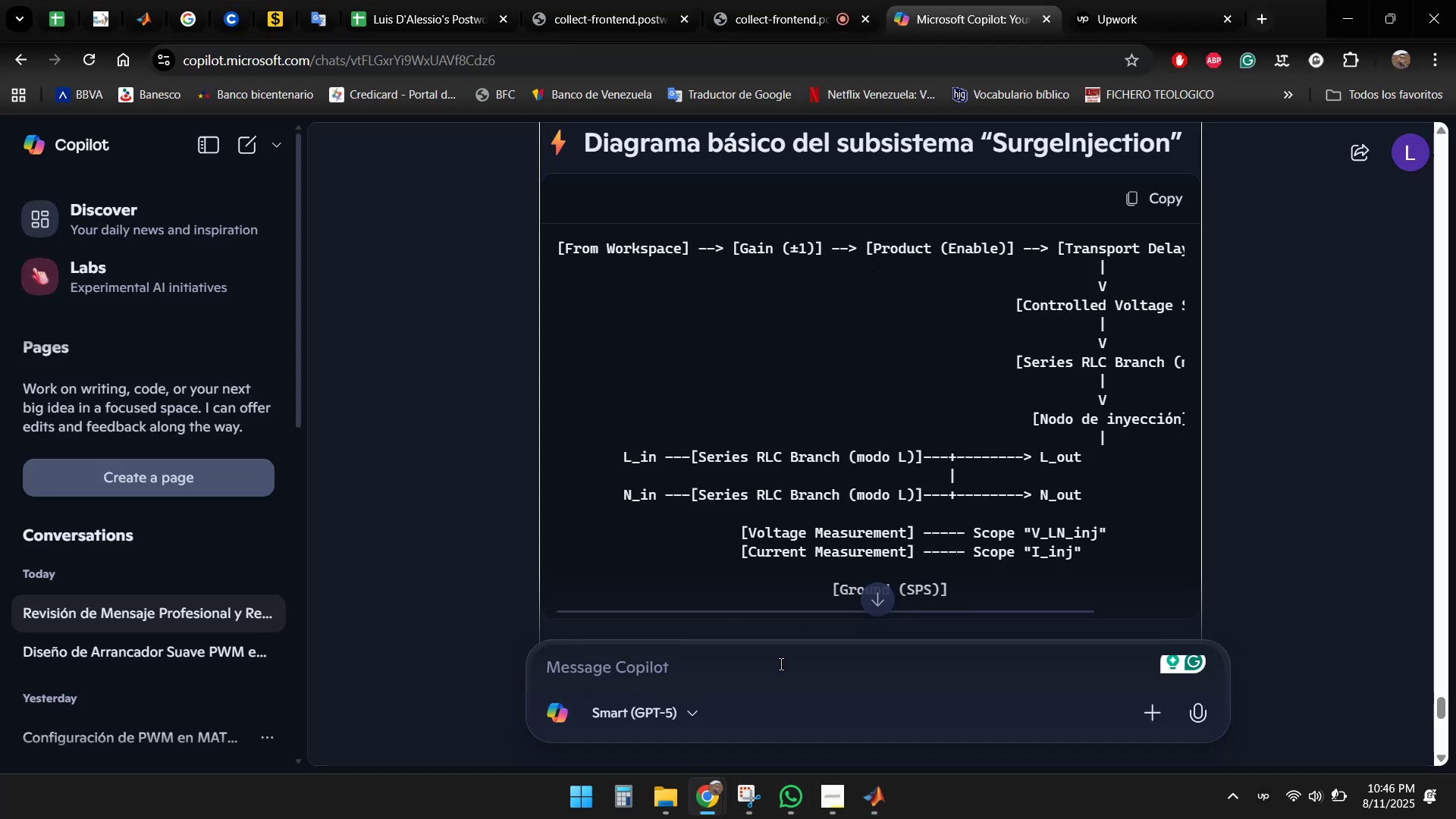 
left_click([707, 800])
 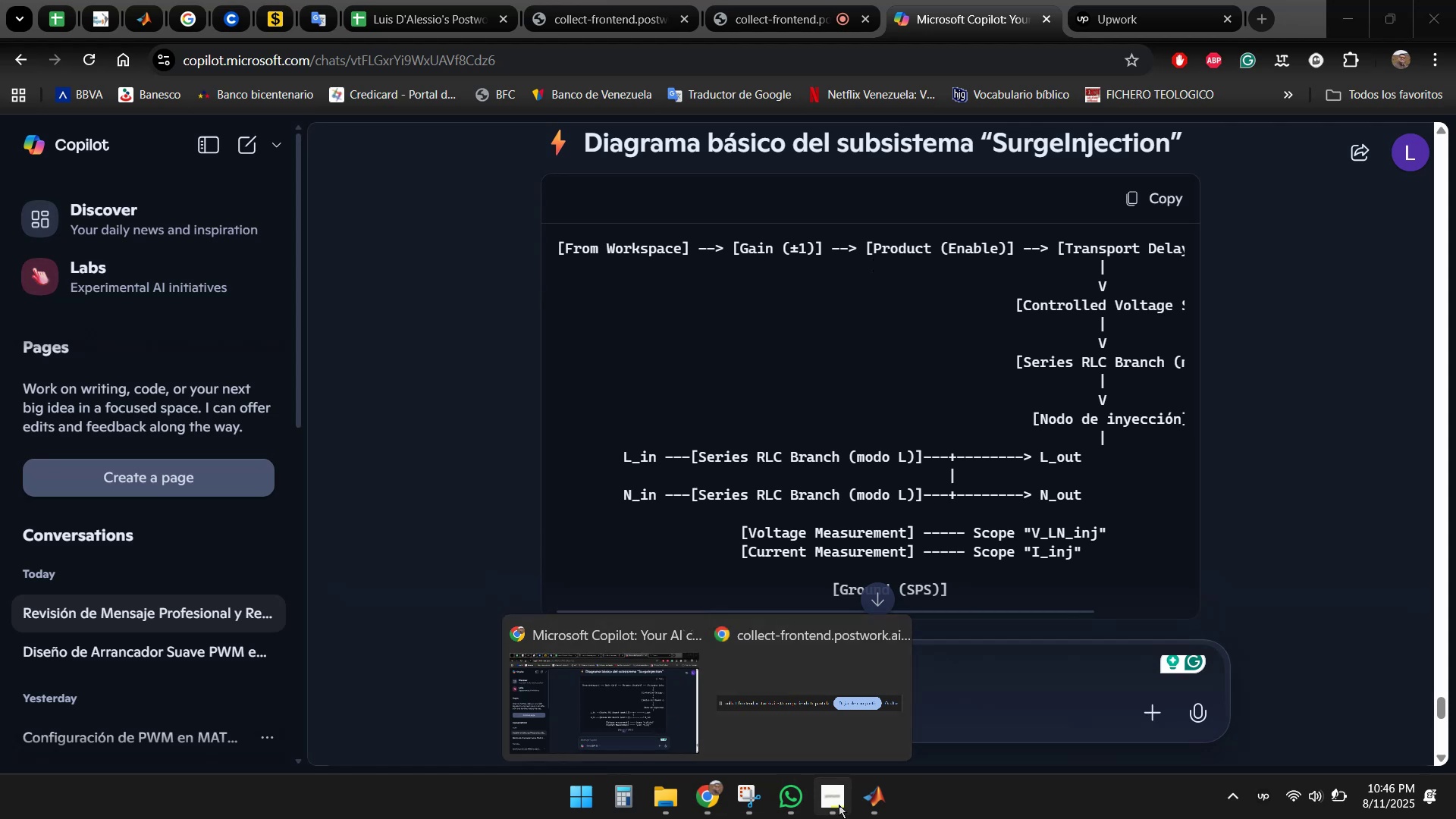 
left_click([868, 800])
 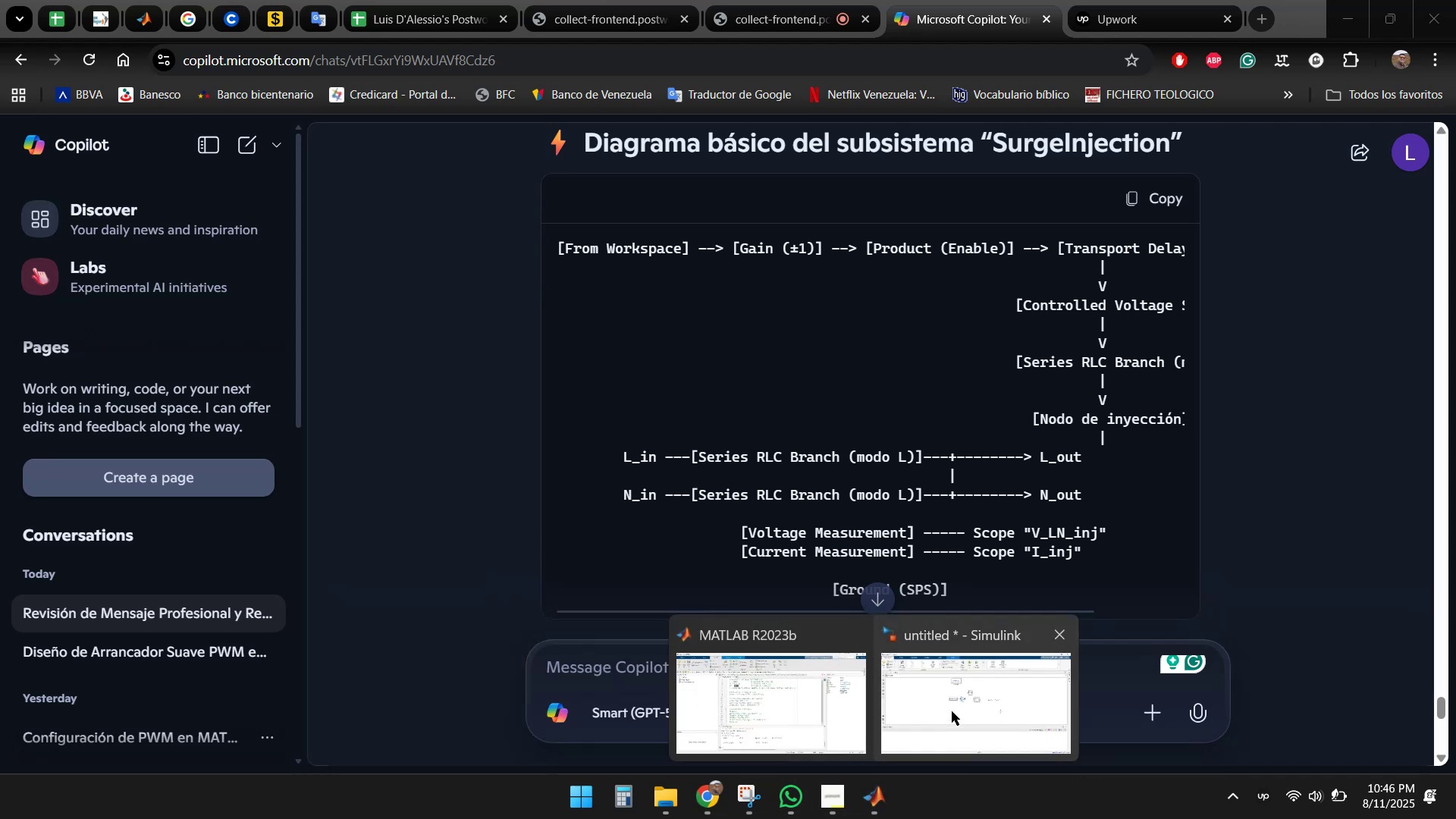 
double_click([952, 711])
 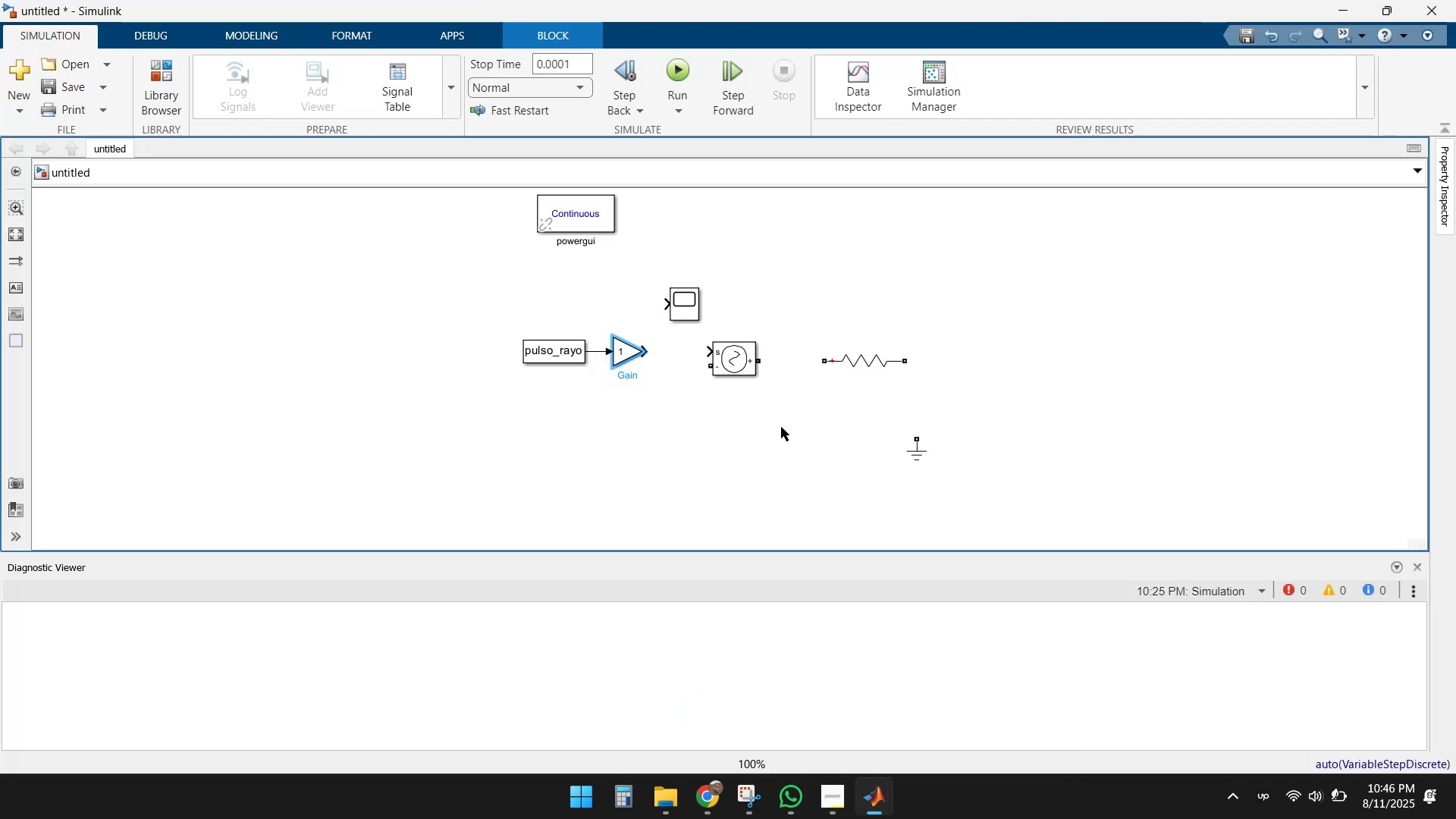 
double_click([781, 427])
 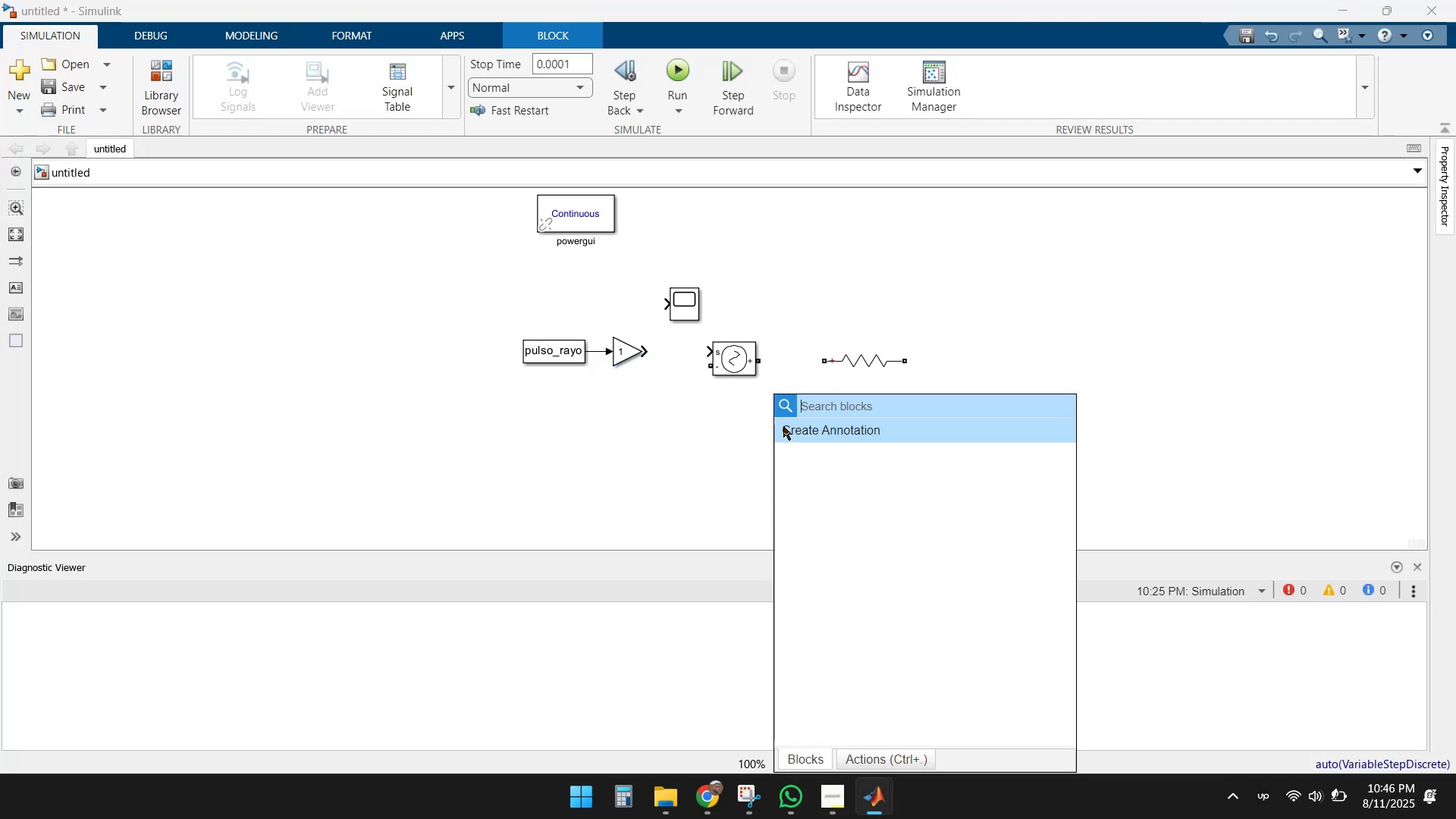 
type(produtc)
key(Backspace)
key(Backspace)
type(t)
key(Backspace)
type(ct)
 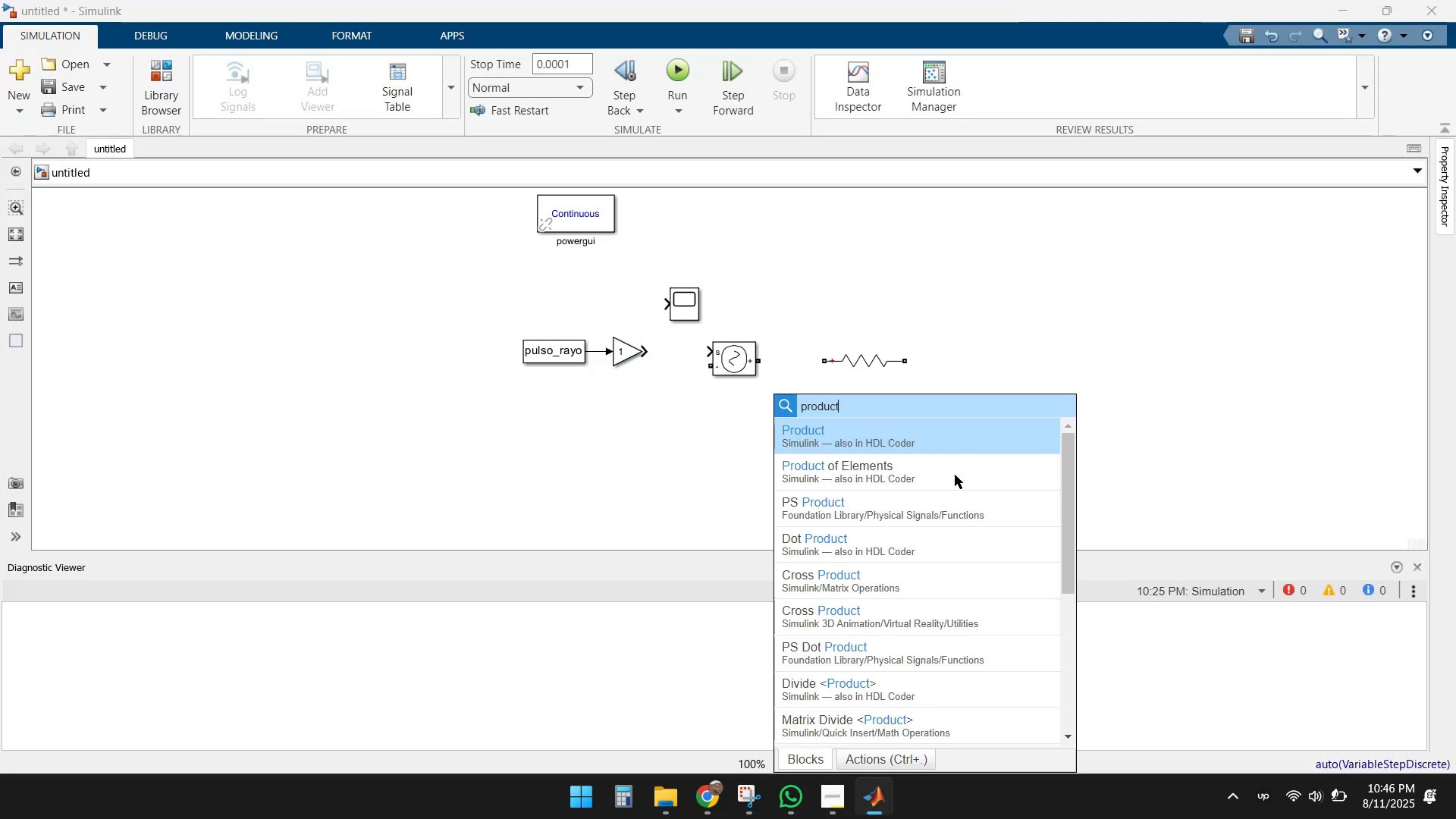 
scroll: coordinate [956, 576], scroll_direction: down, amount: 5.0
 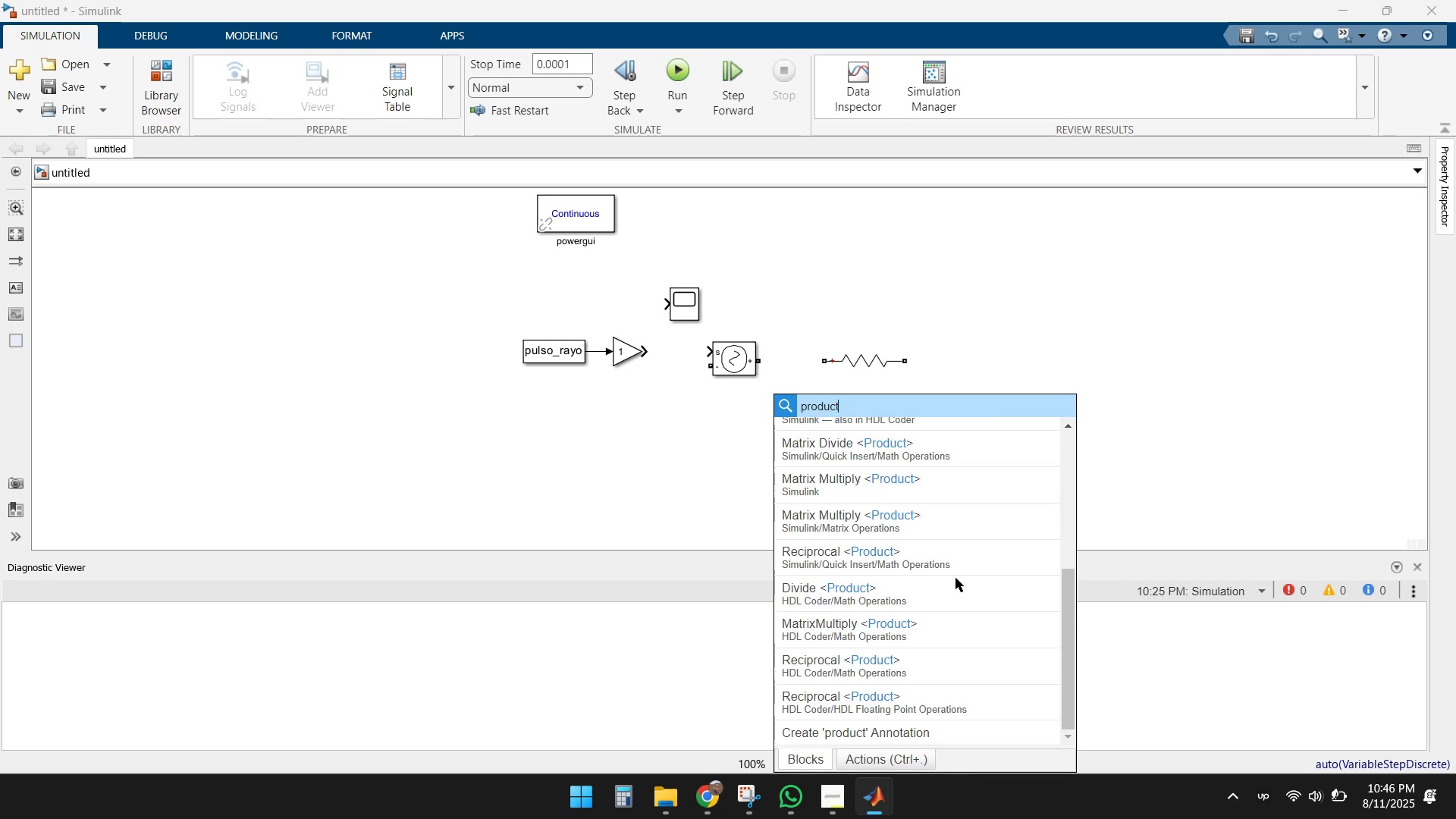 
scroll: coordinate [956, 578], scroll_direction: up, amount: 4.0
 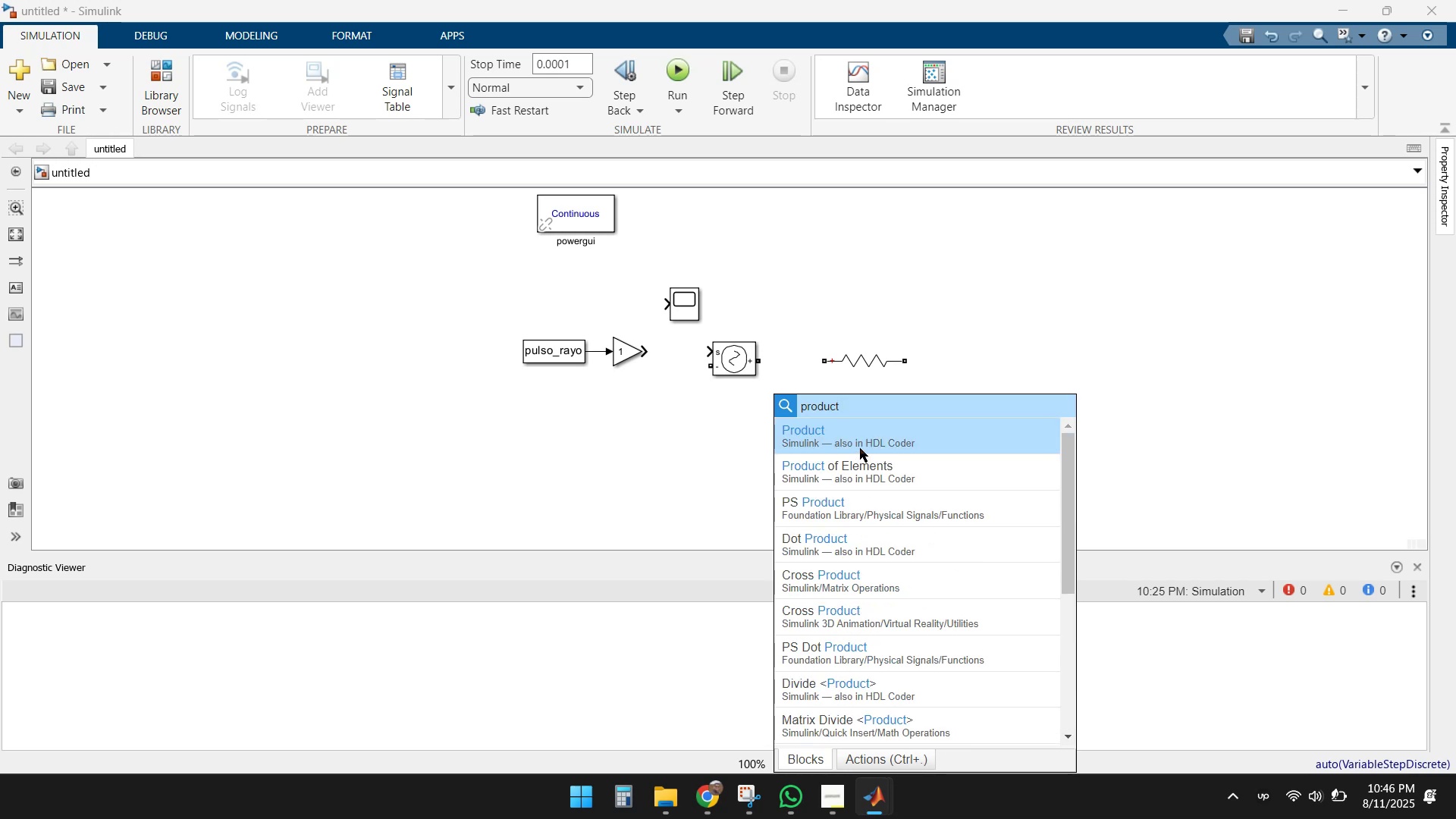 
left_click([855, 437])
 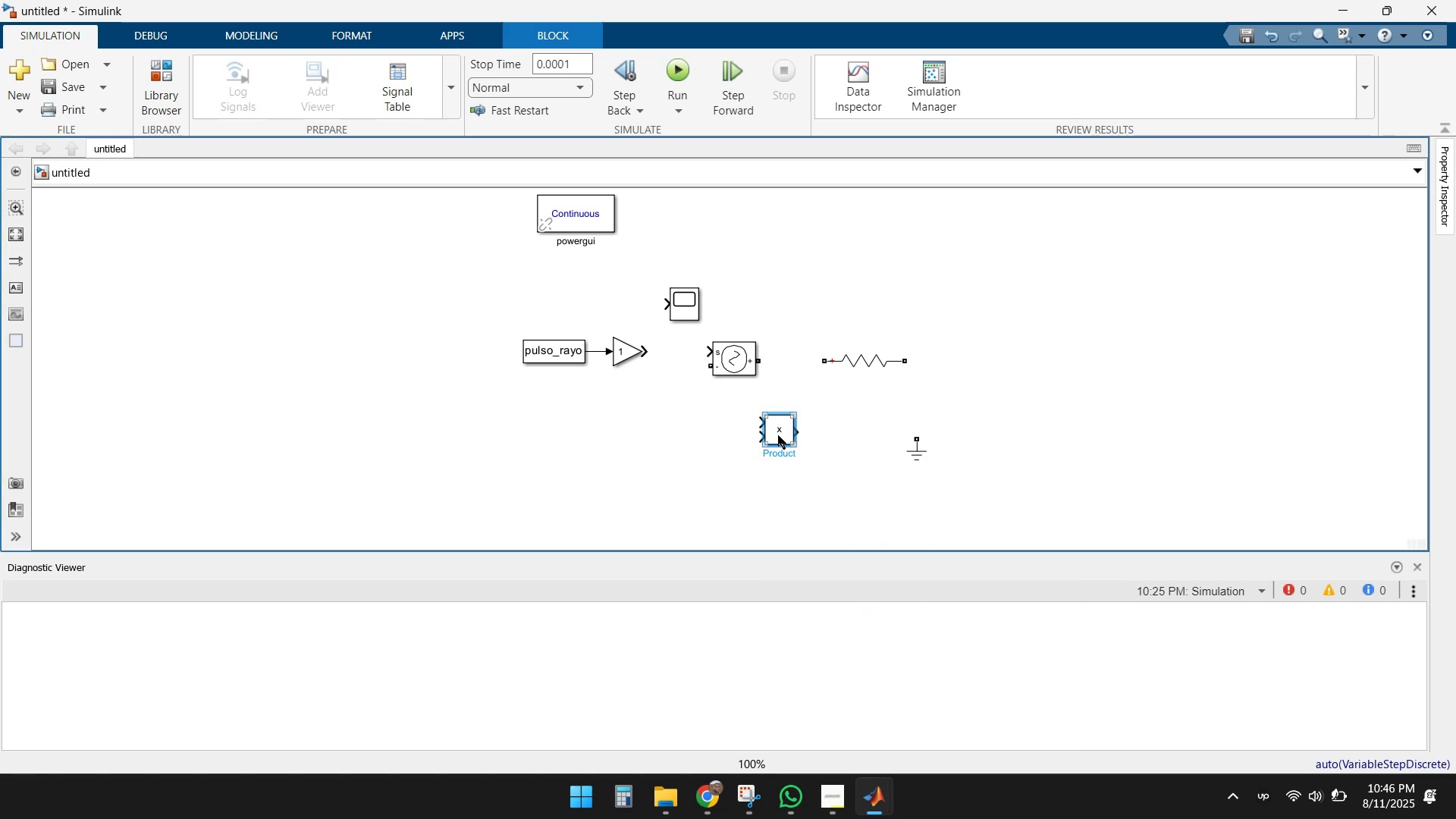 
left_click_drag(start_coordinate=[778, 435], to_coordinate=[683, 432])
 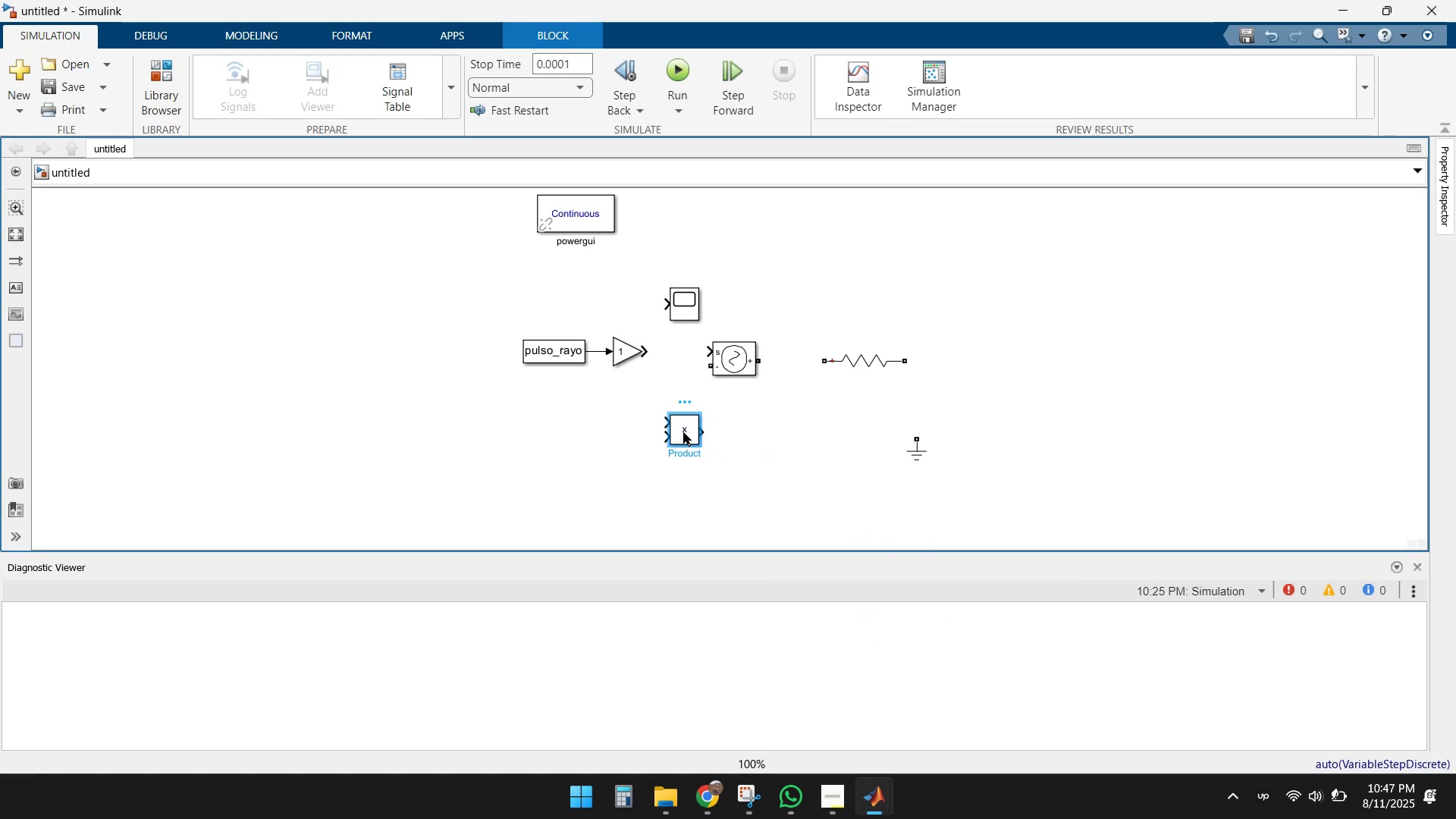 
double_click([683, 432])
 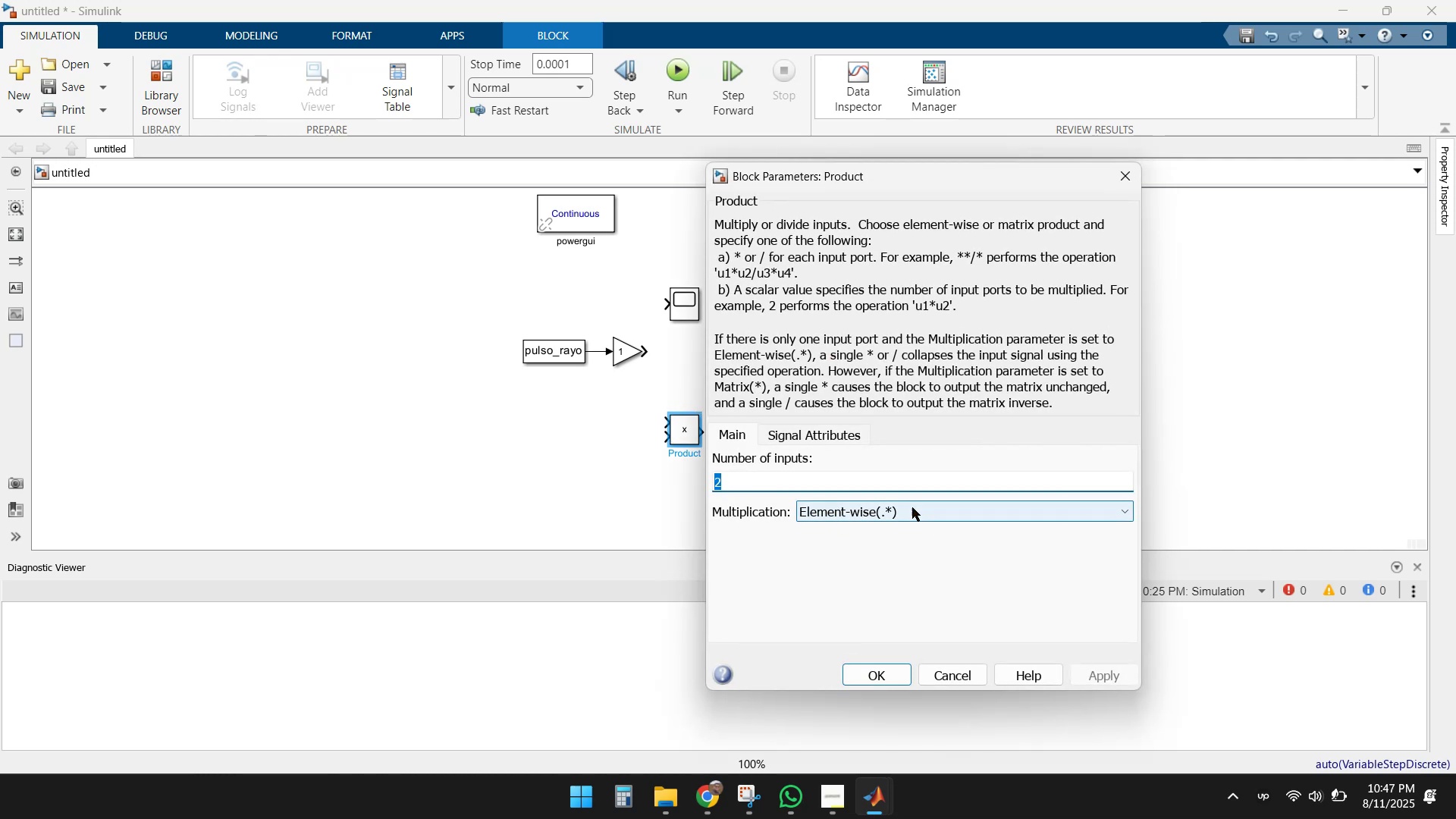 
left_click([791, 430])
 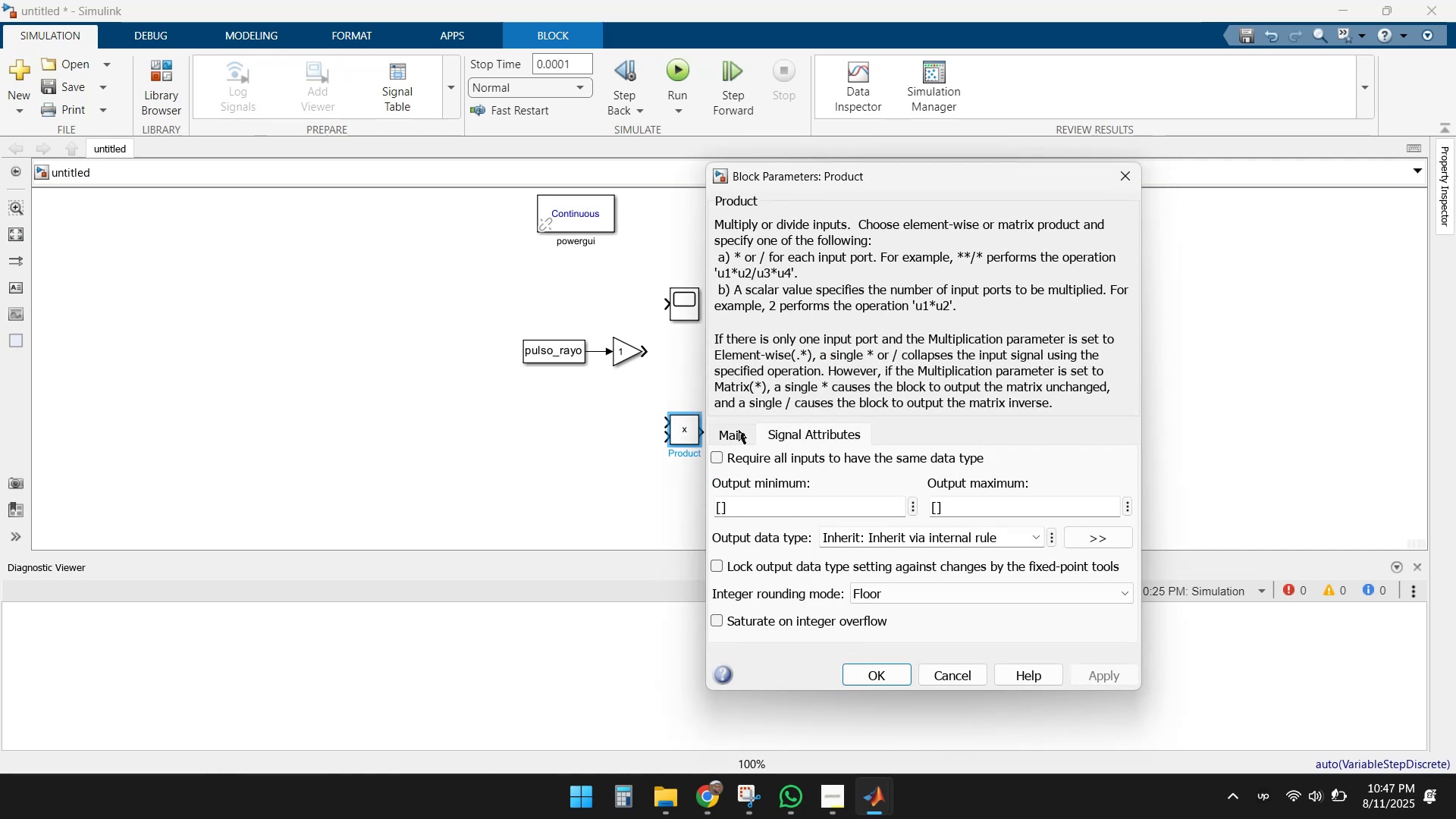 
left_click([739, 430])
 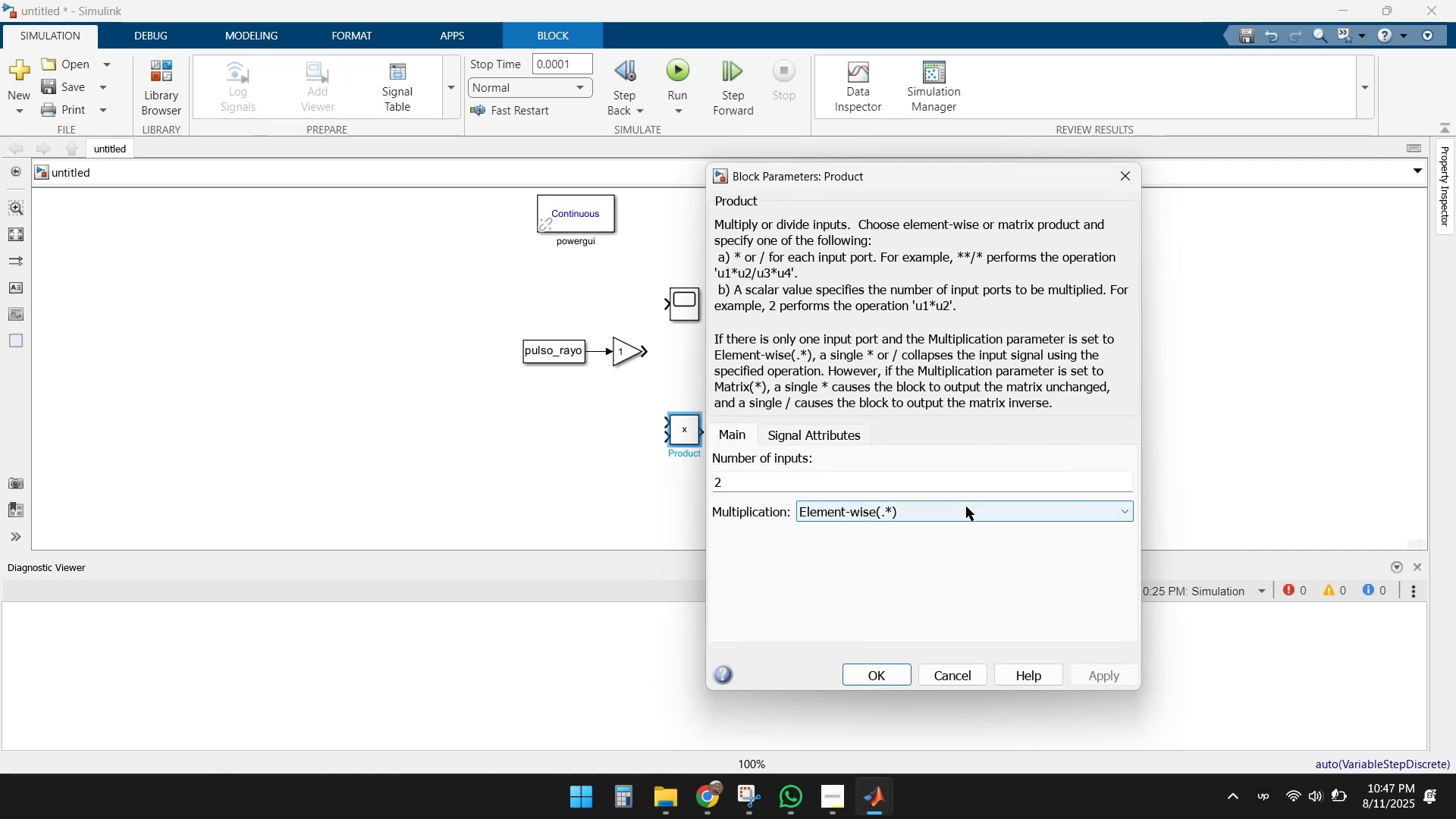 
left_click([966, 507])
 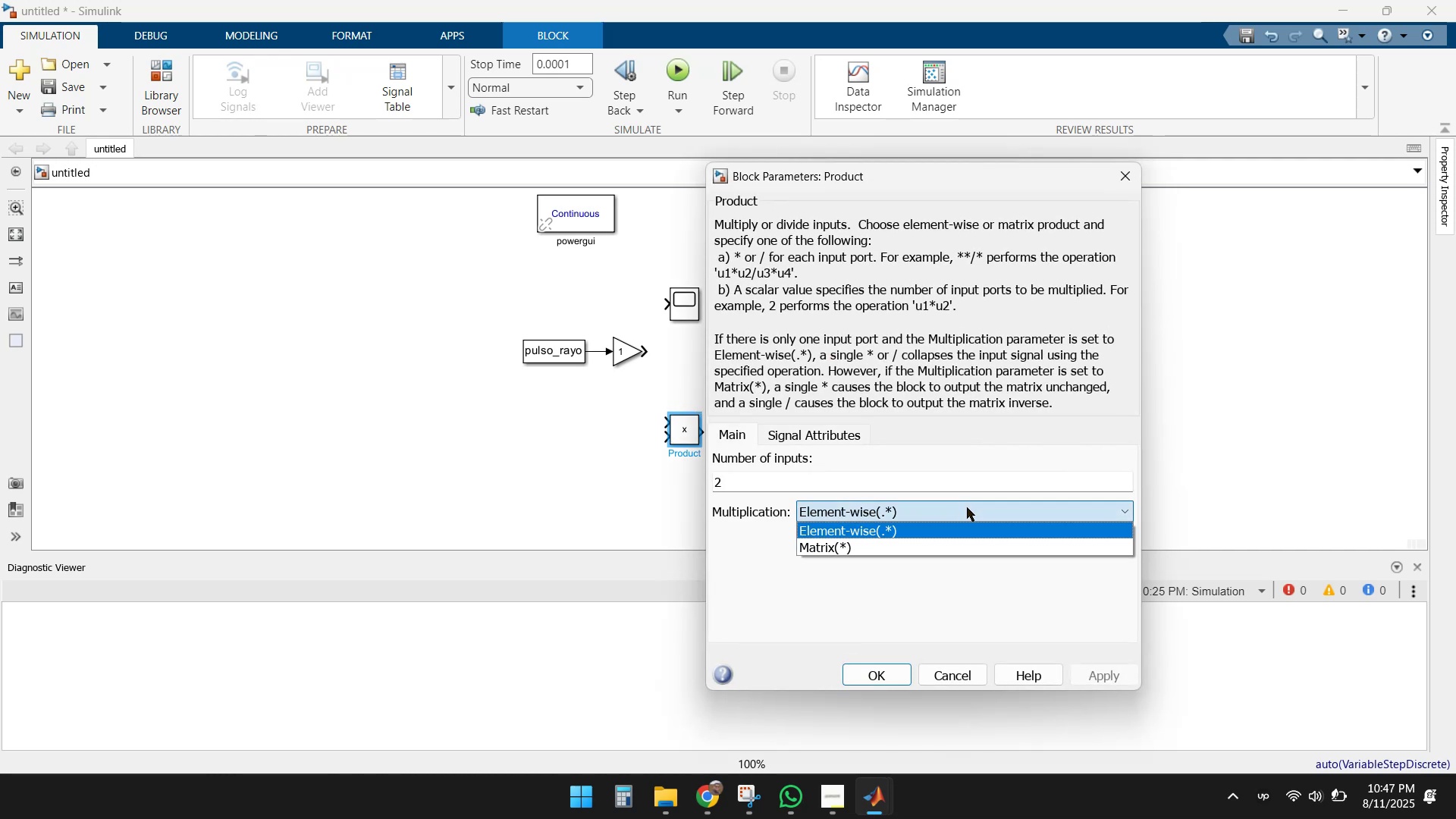 
left_click([967, 507])
 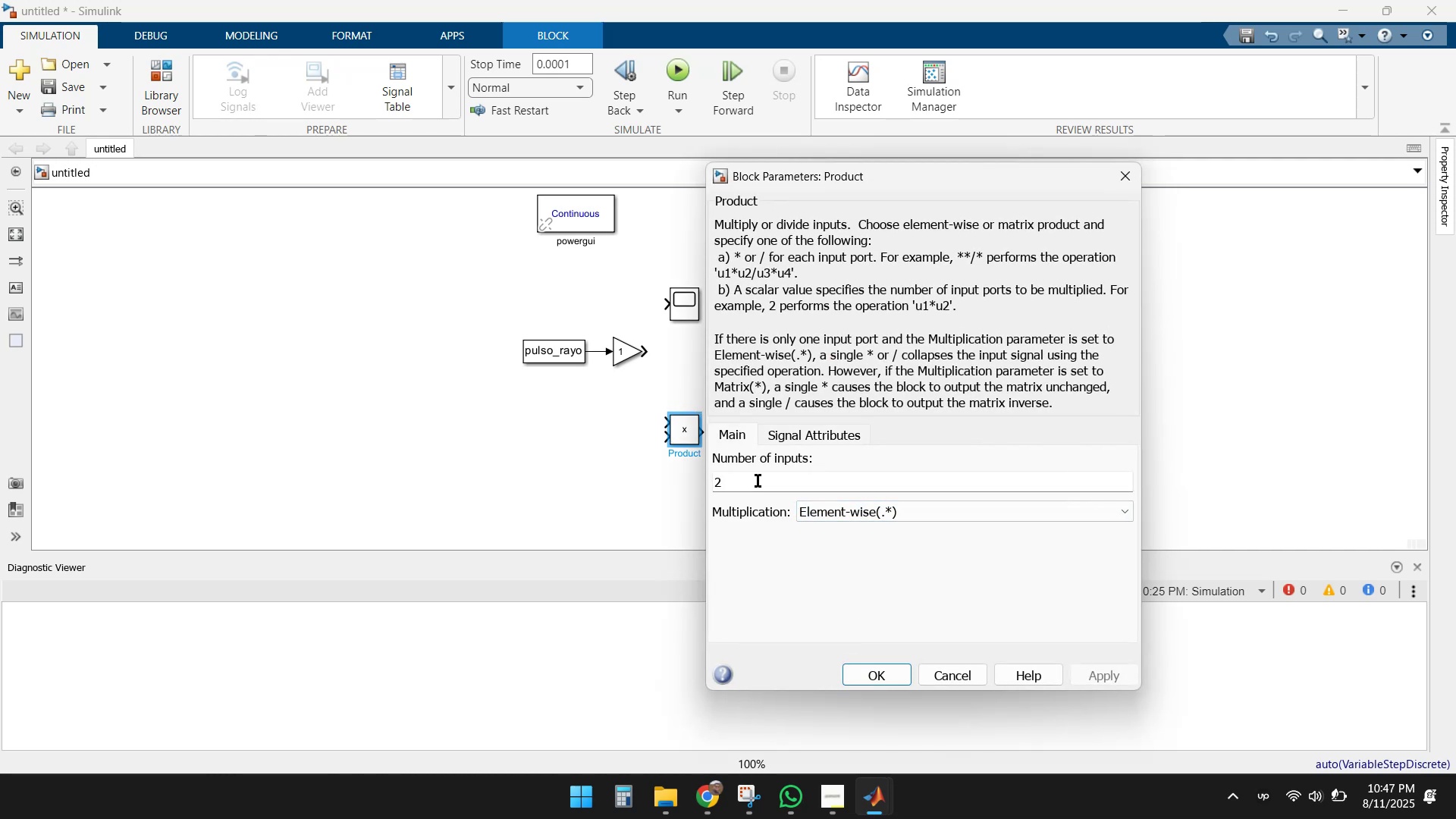 
left_click([758, 481])
 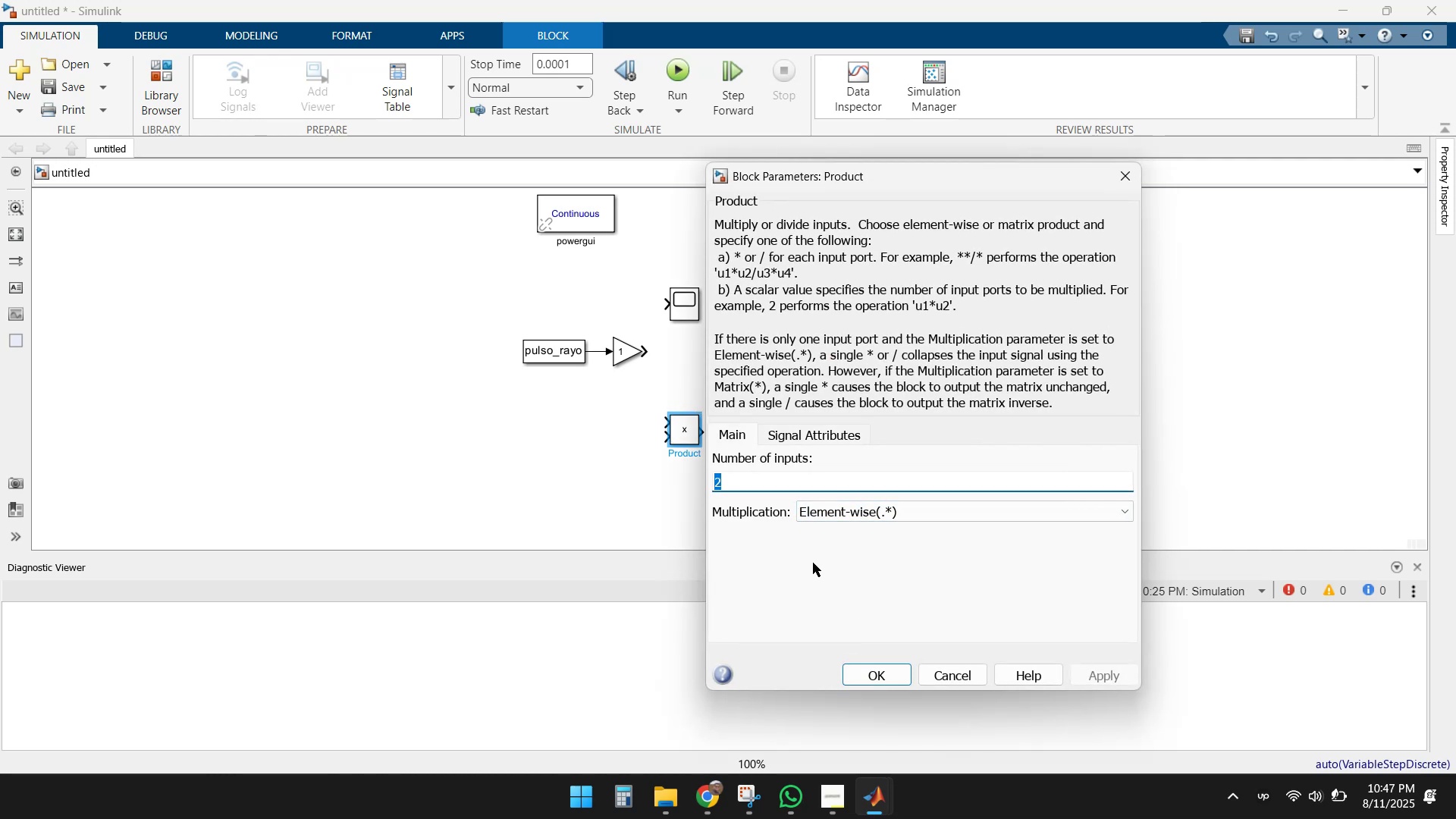 
left_click([963, 676])
 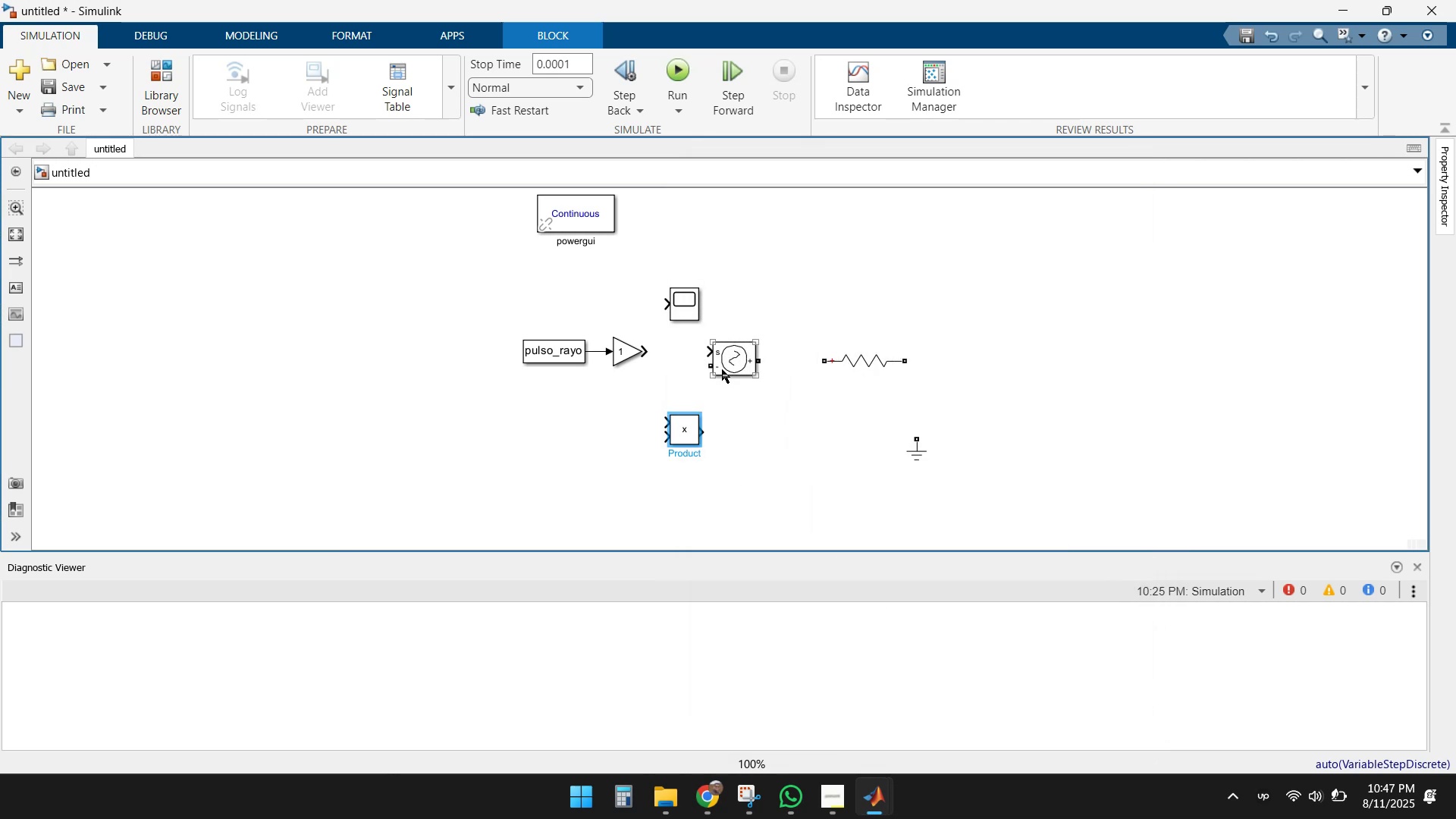 
left_click_drag(start_coordinate=[725, 364], to_coordinate=[792, 438])
 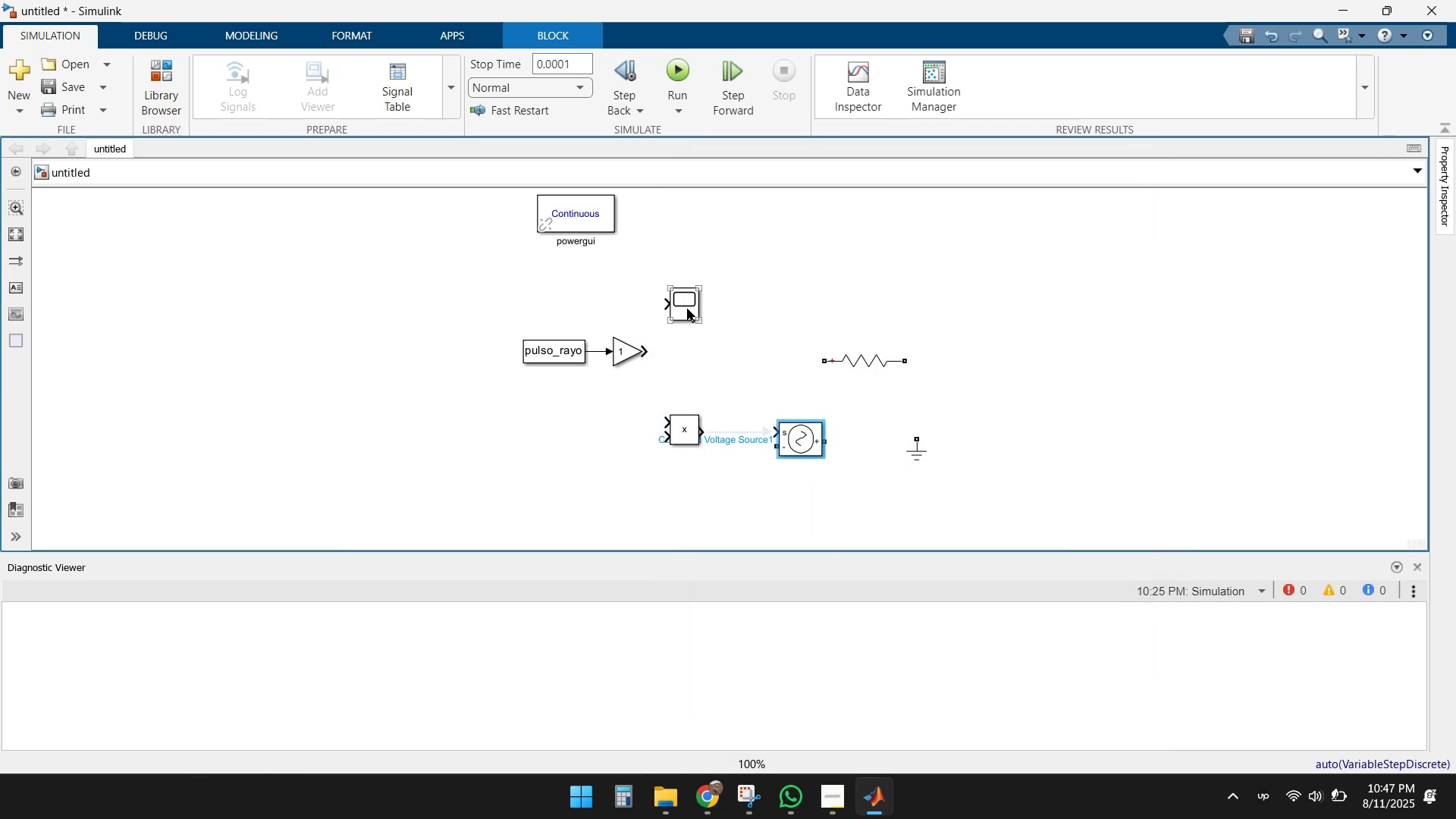 
left_click_drag(start_coordinate=[687, 308], to_coordinate=[683, 246])
 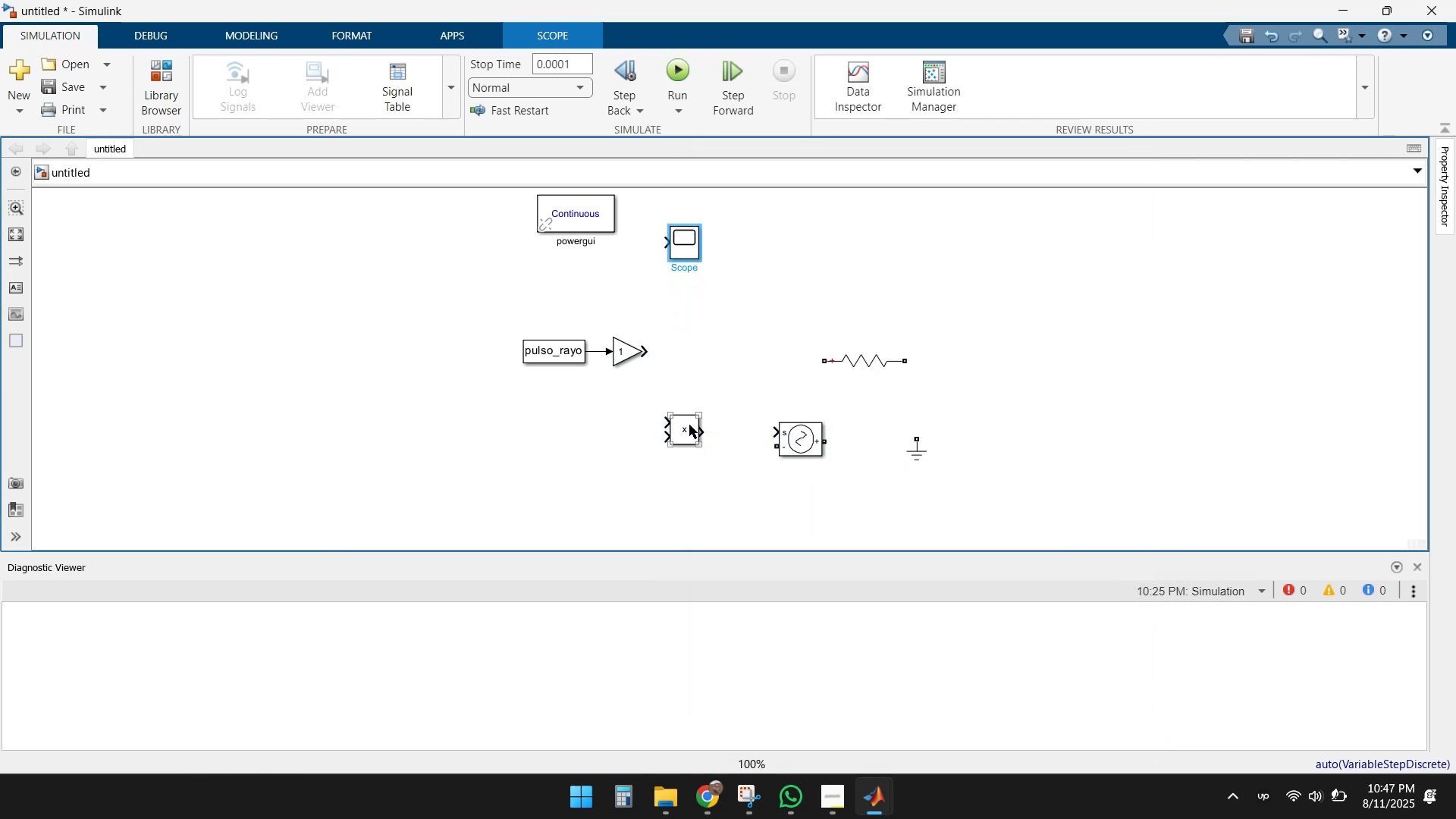 
left_click_drag(start_coordinate=[692, 430], to_coordinate=[713, 364])
 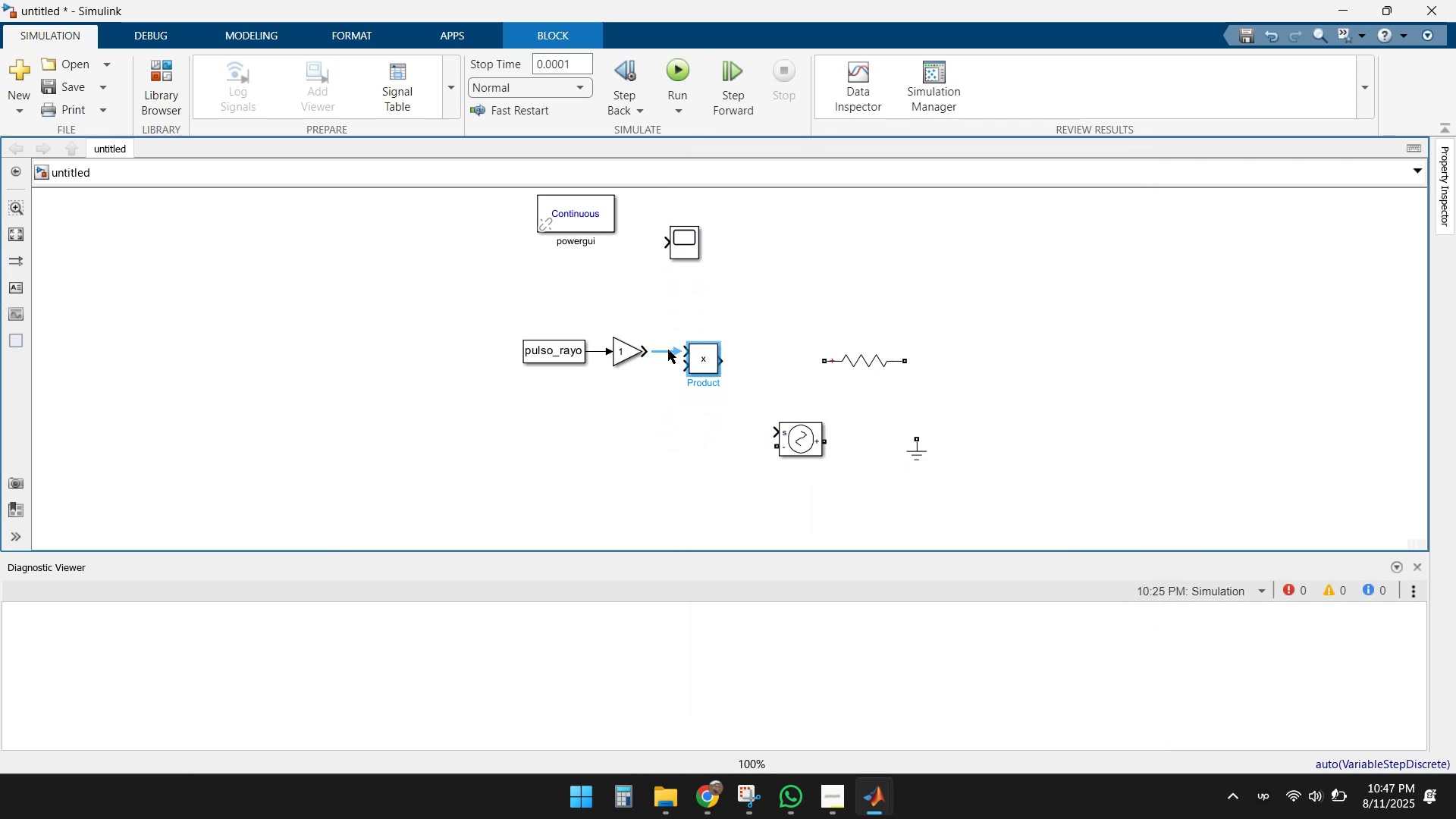 
left_click([667, 349])
 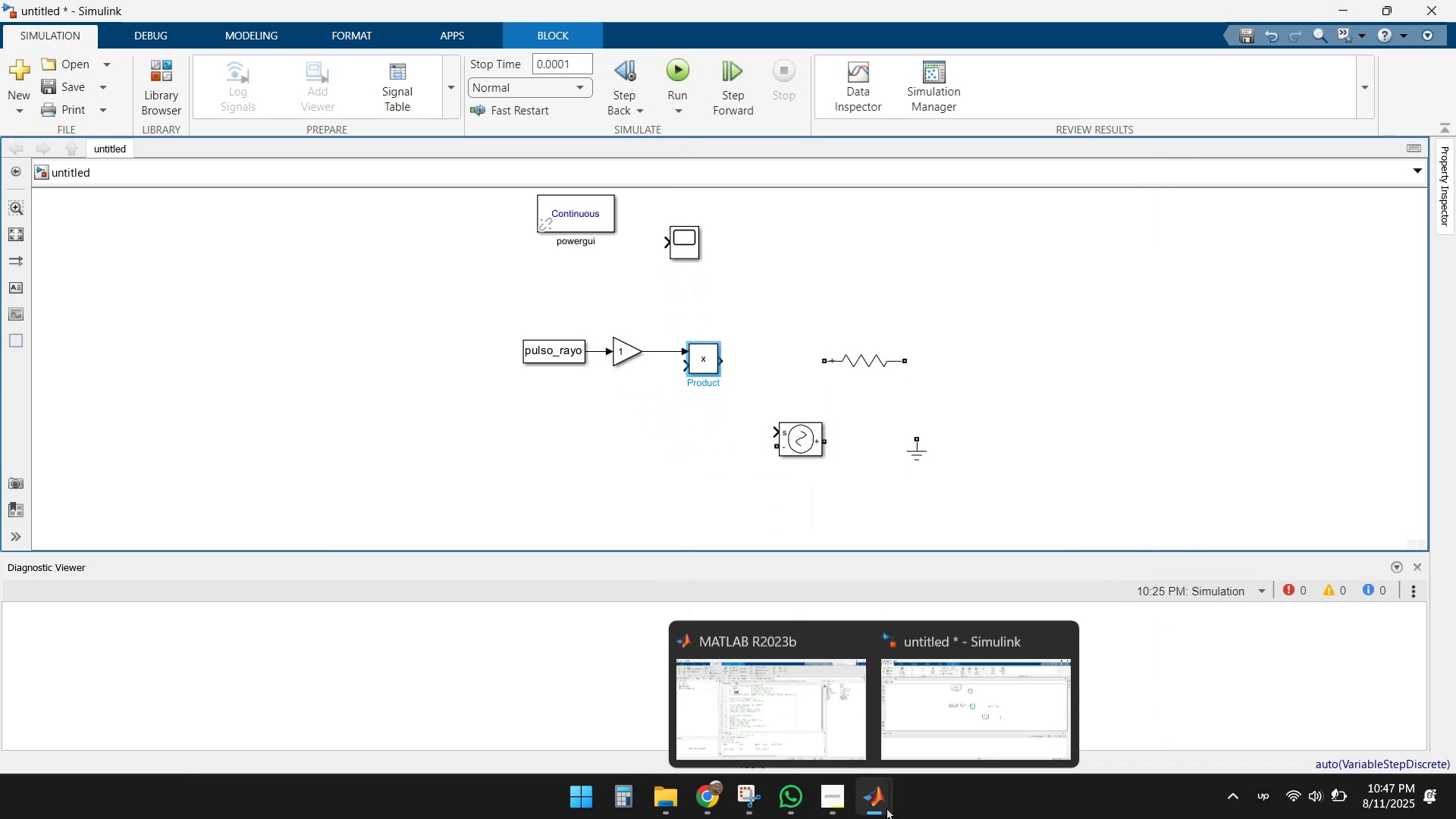 
left_click([879, 796])
 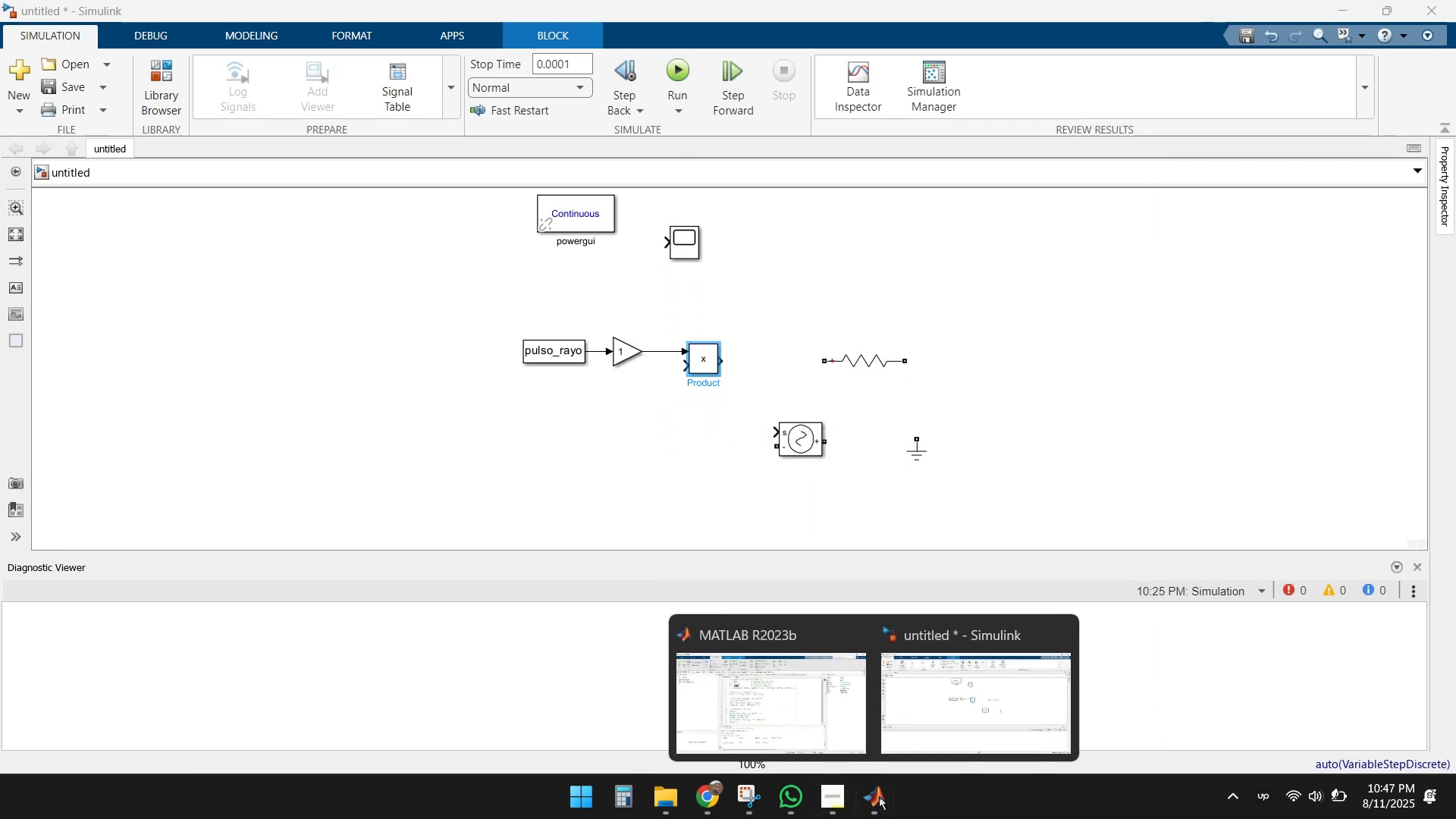 
left_click([879, 796])
 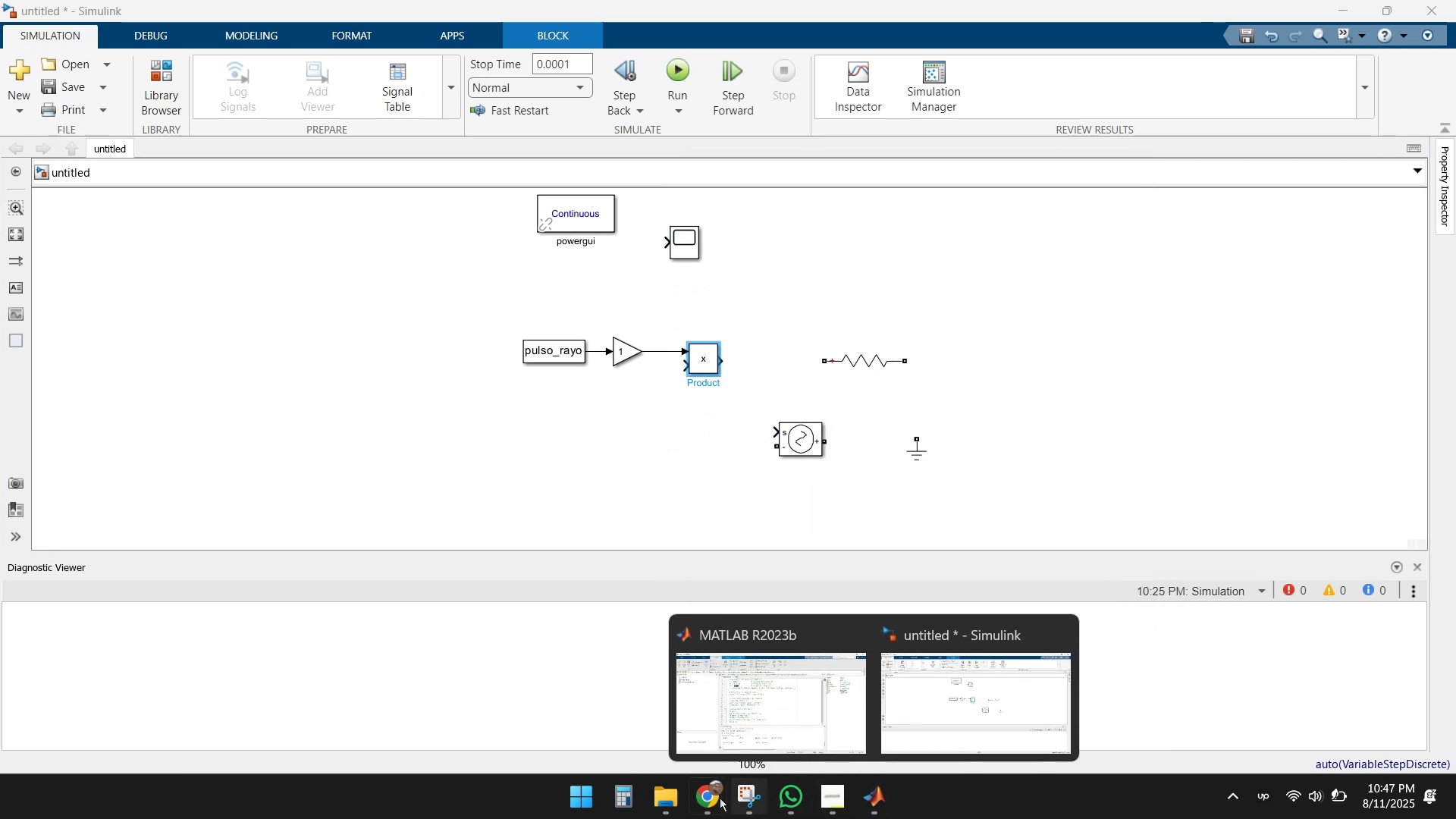 
left_click([708, 798])
 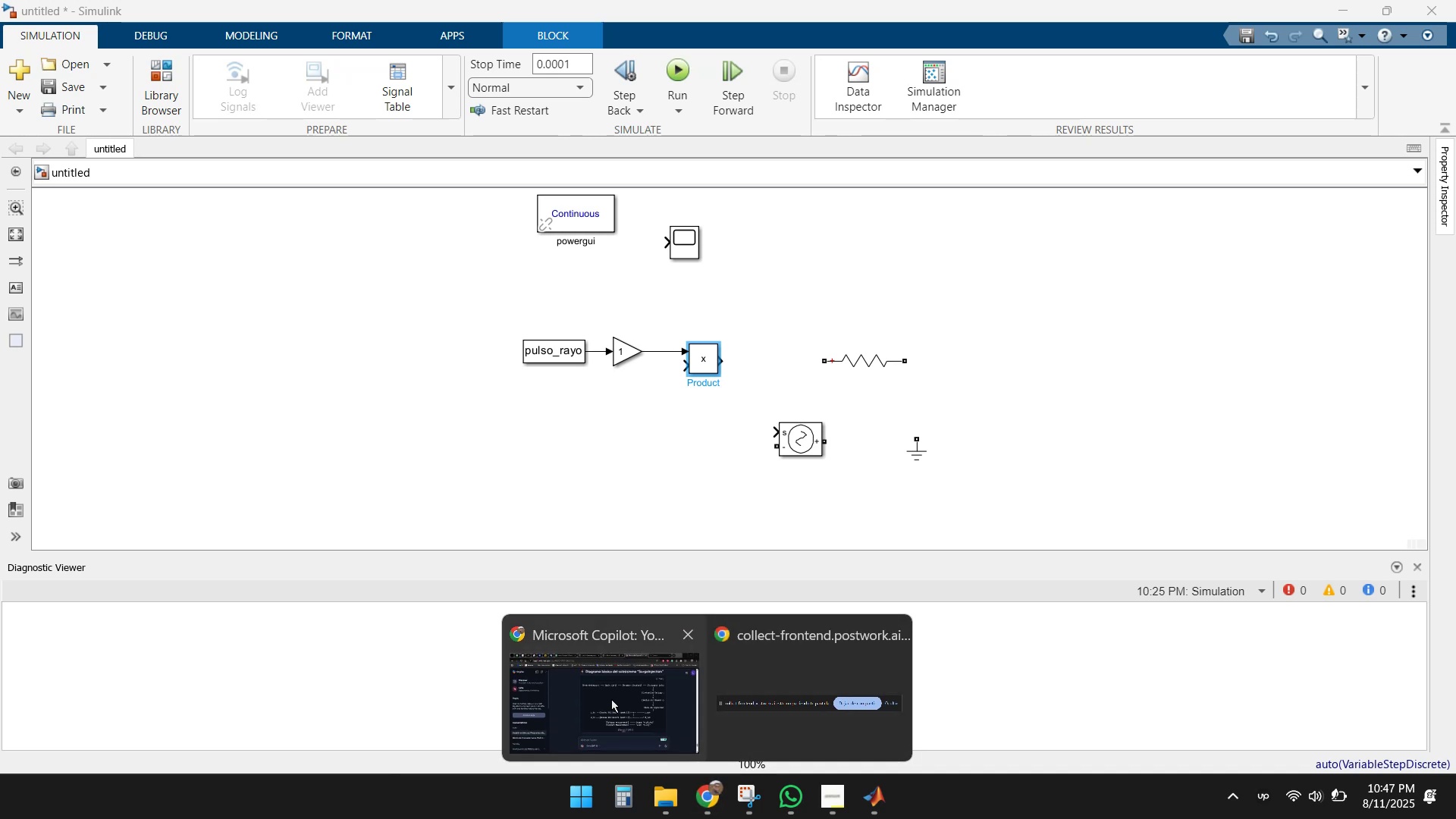 
left_click([611, 699])
 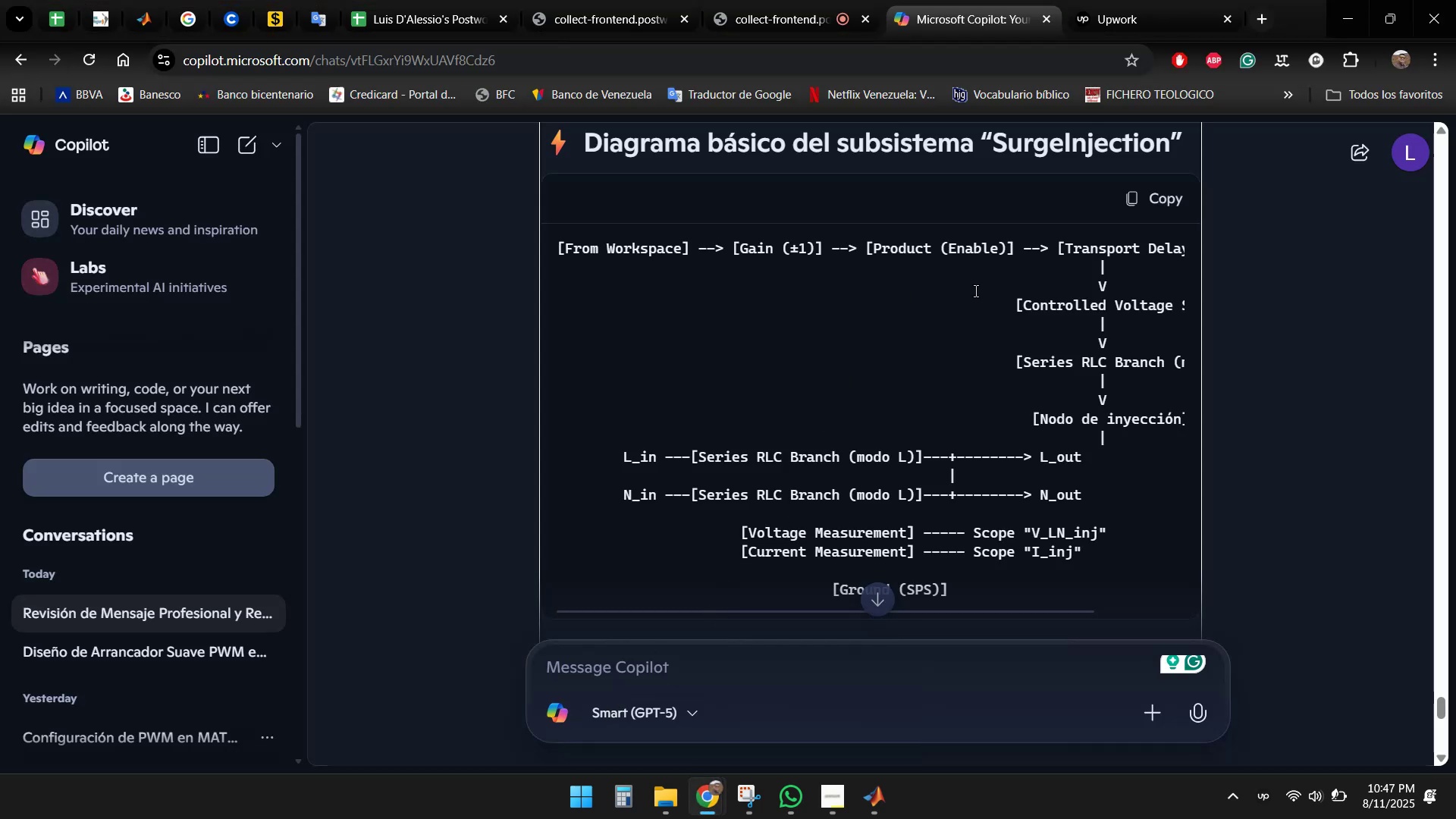 
wait(9.18)
 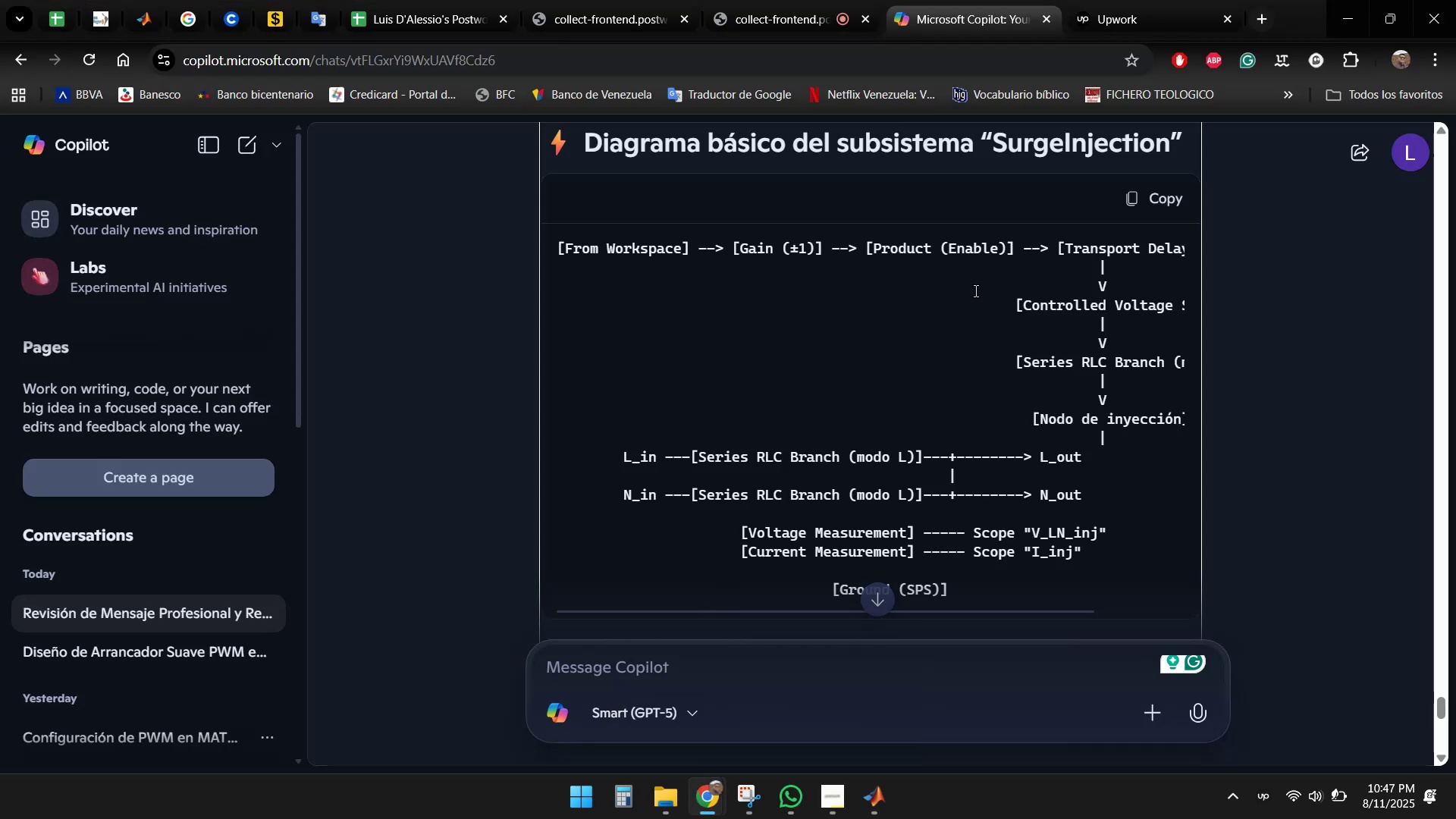 
left_click([886, 811])
 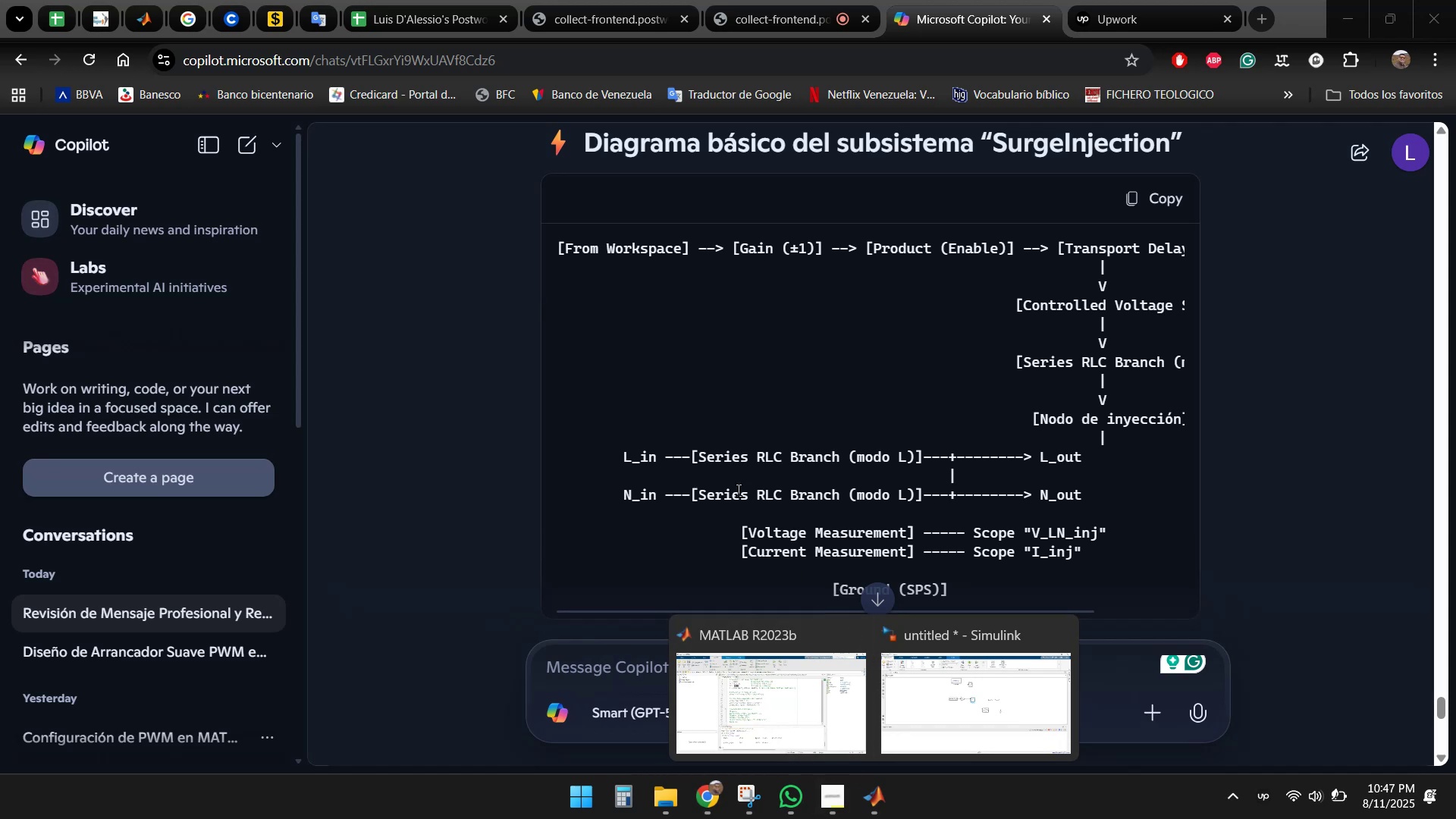 
left_click([730, 479])
 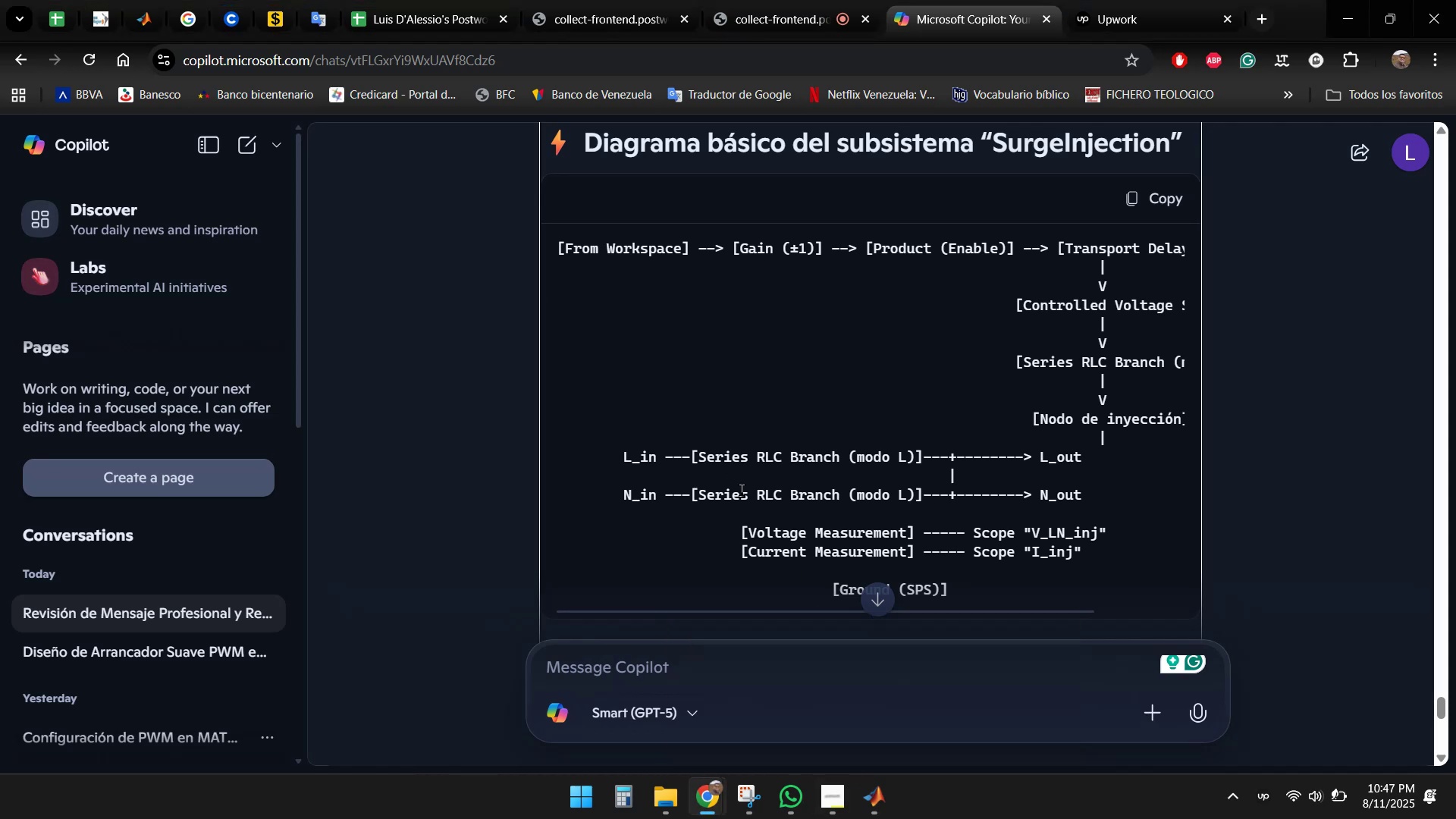 
scroll: coordinate [639, 379], scroll_direction: down, amount: 6.0
 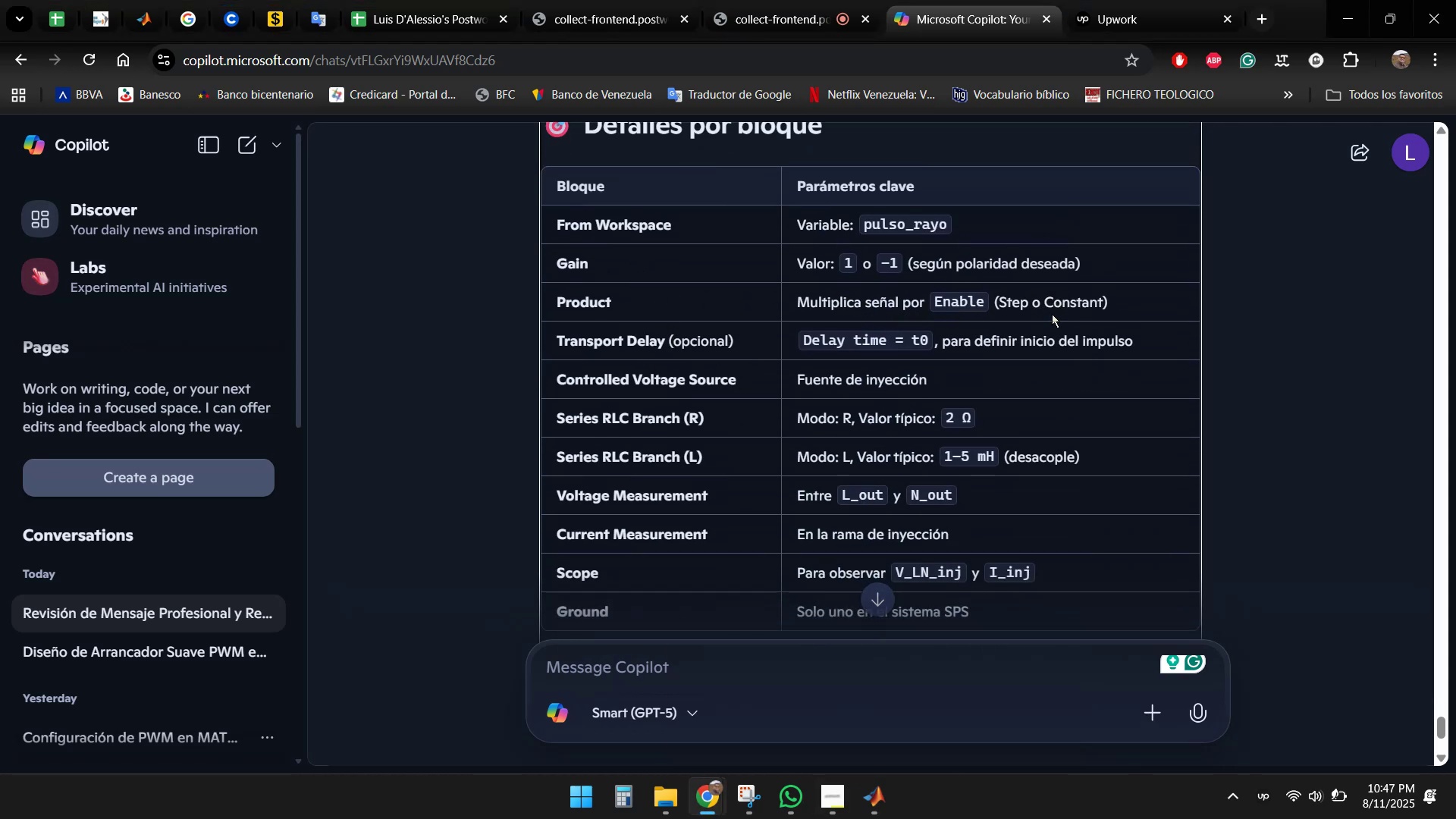 
wait(6.92)
 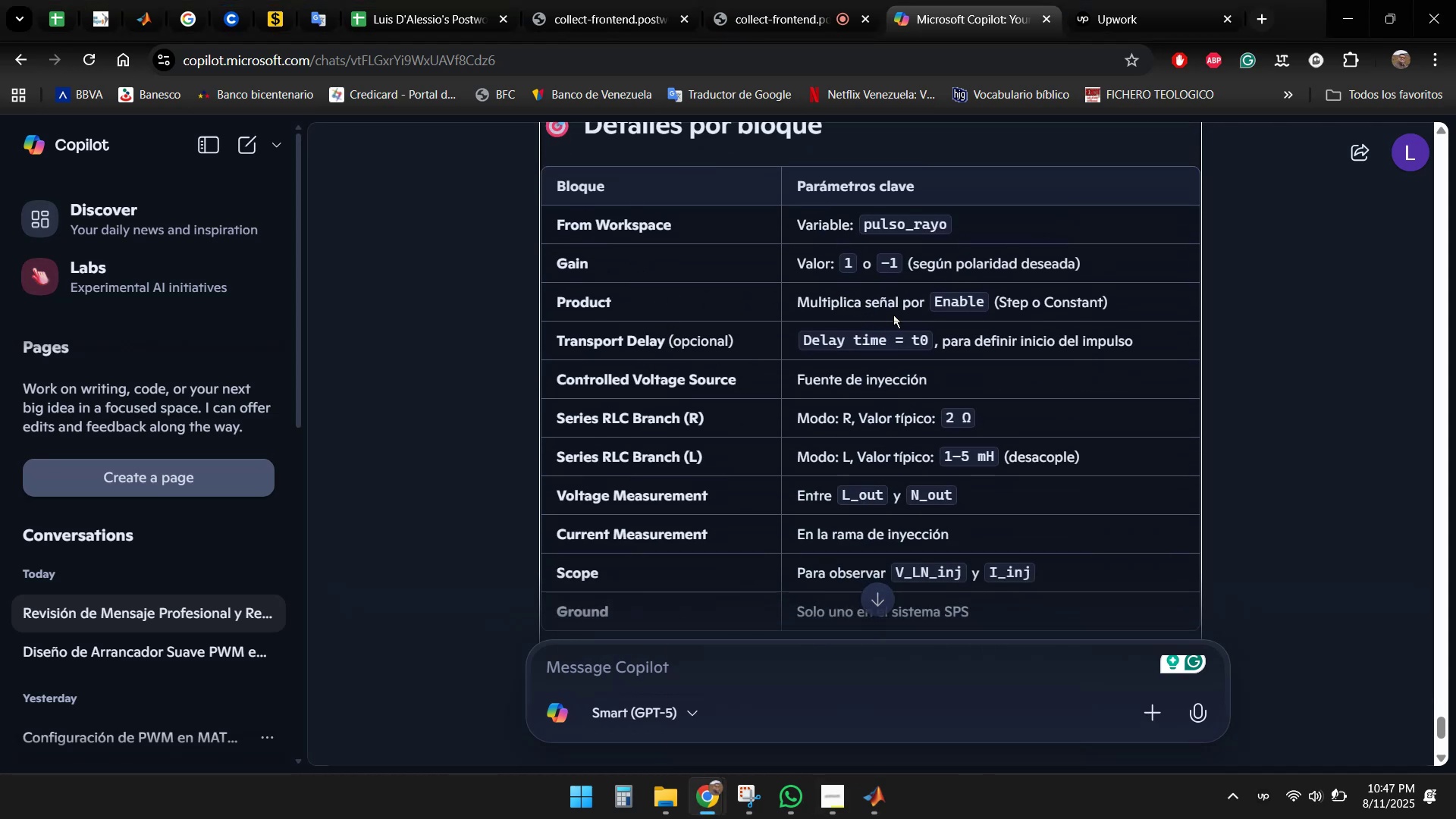 
double_click([773, 719])
 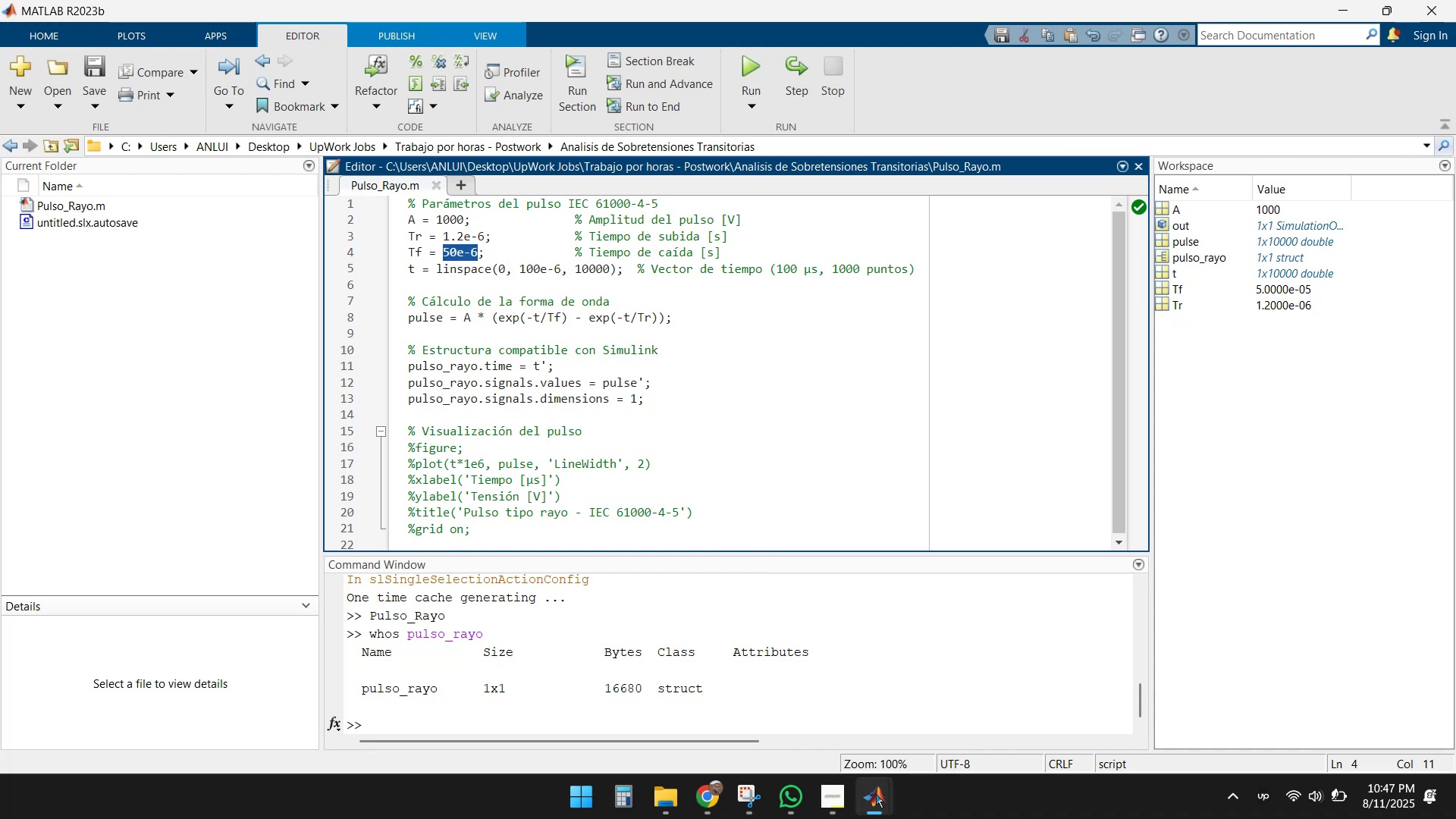 
left_click([876, 794])
 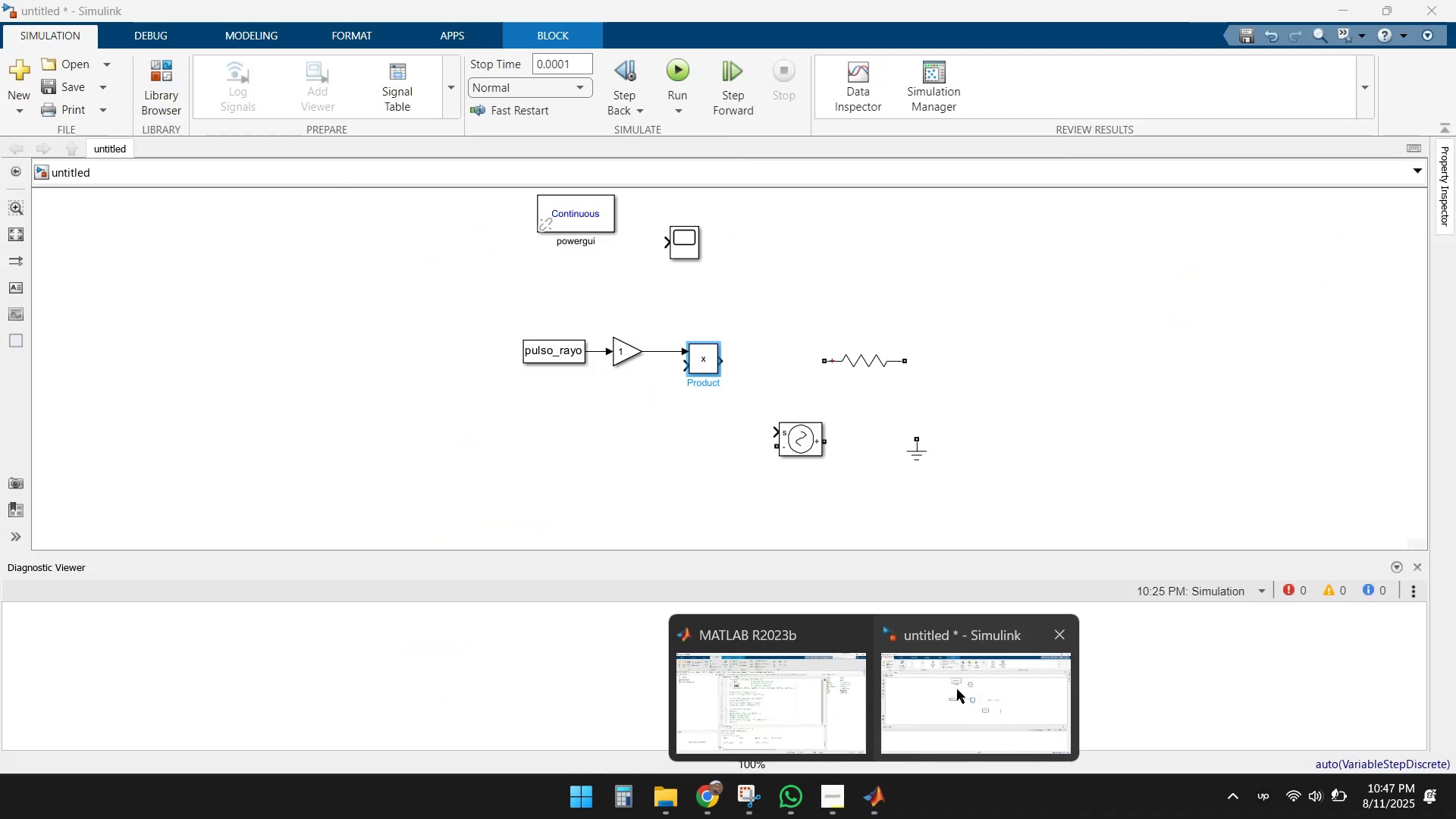 
left_click([957, 689])
 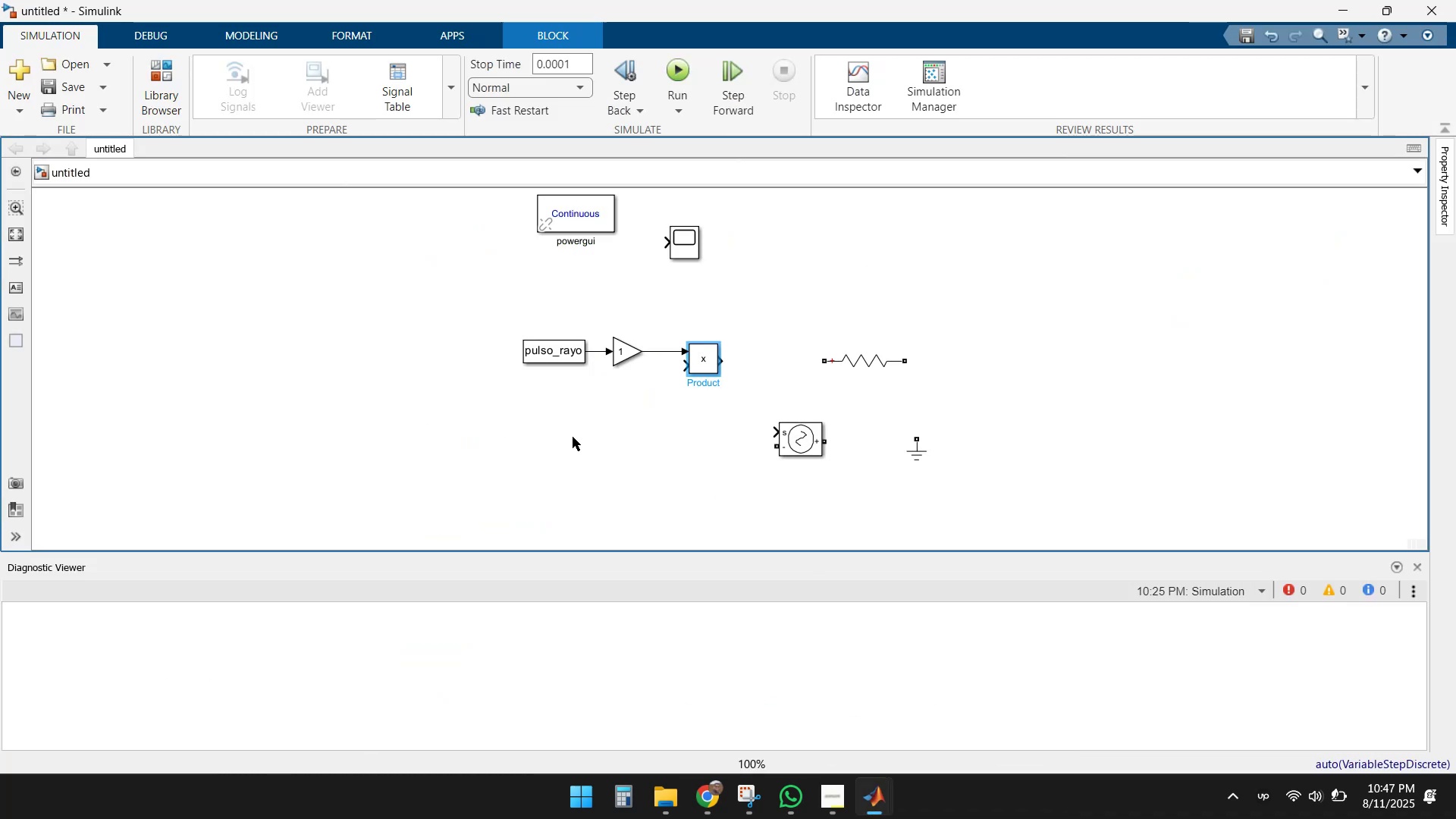 
double_click([573, 437])
 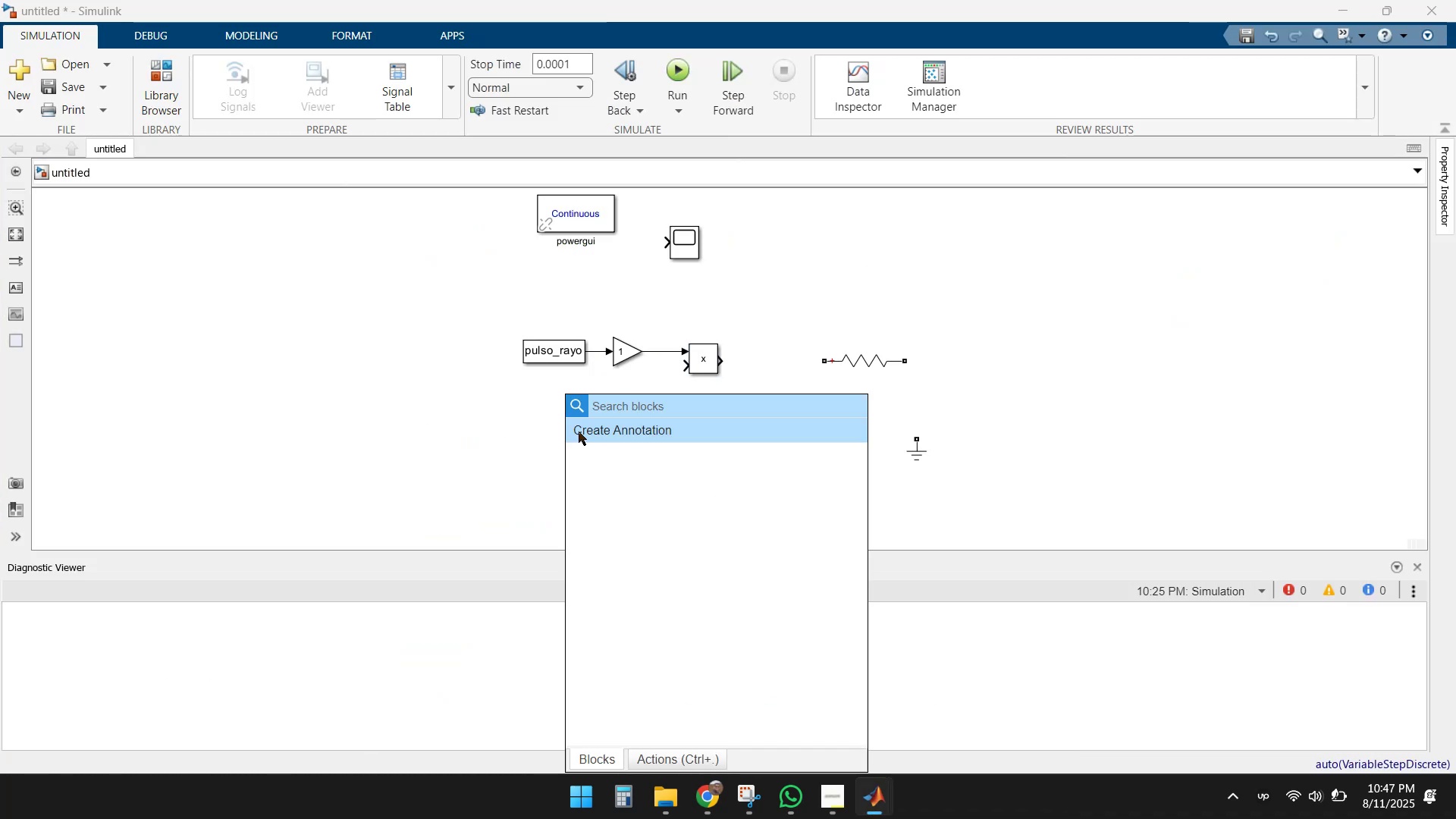 
type(step)
 